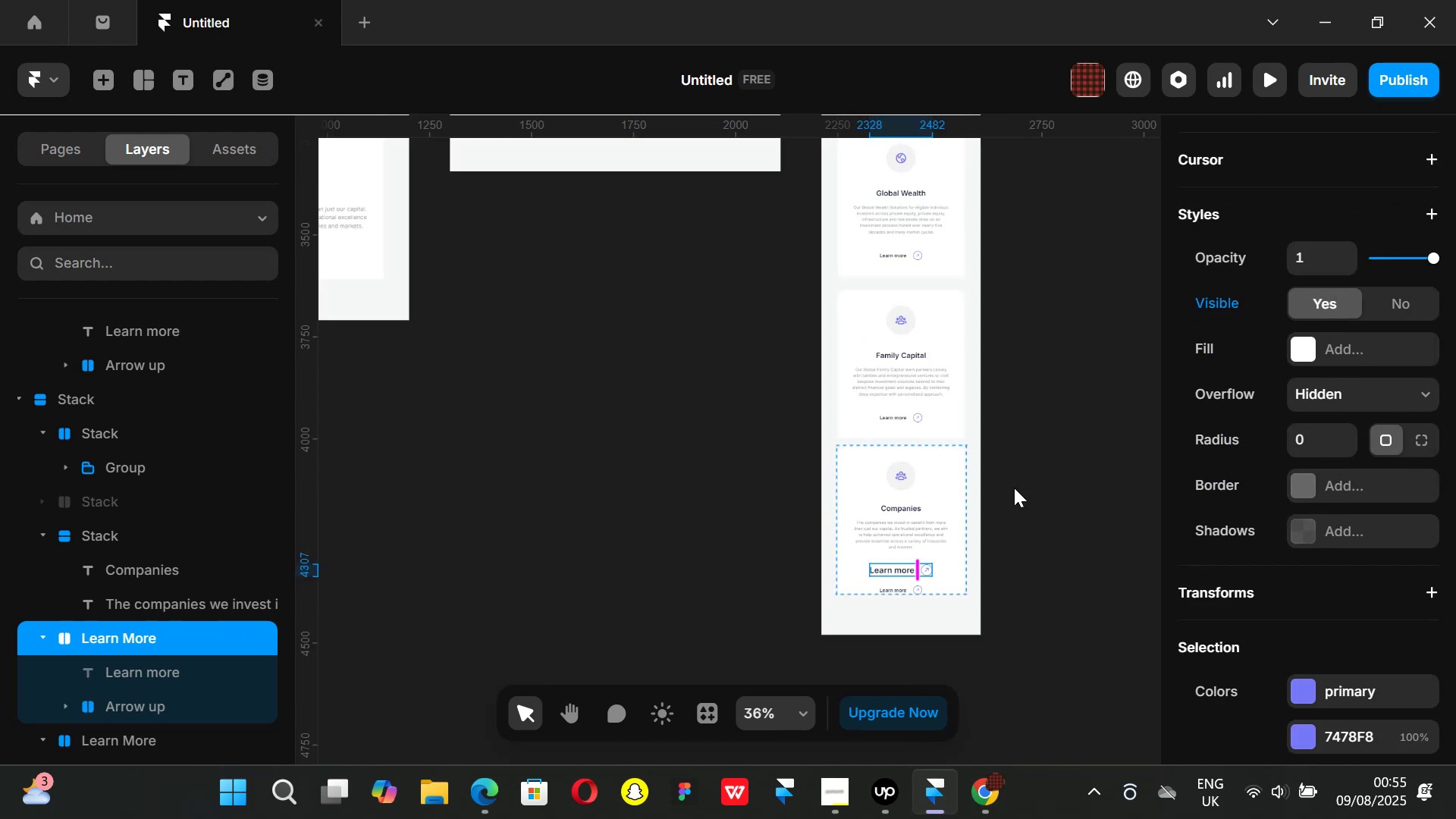 
hold_key(key=ControlLeft, duration=1.51)
 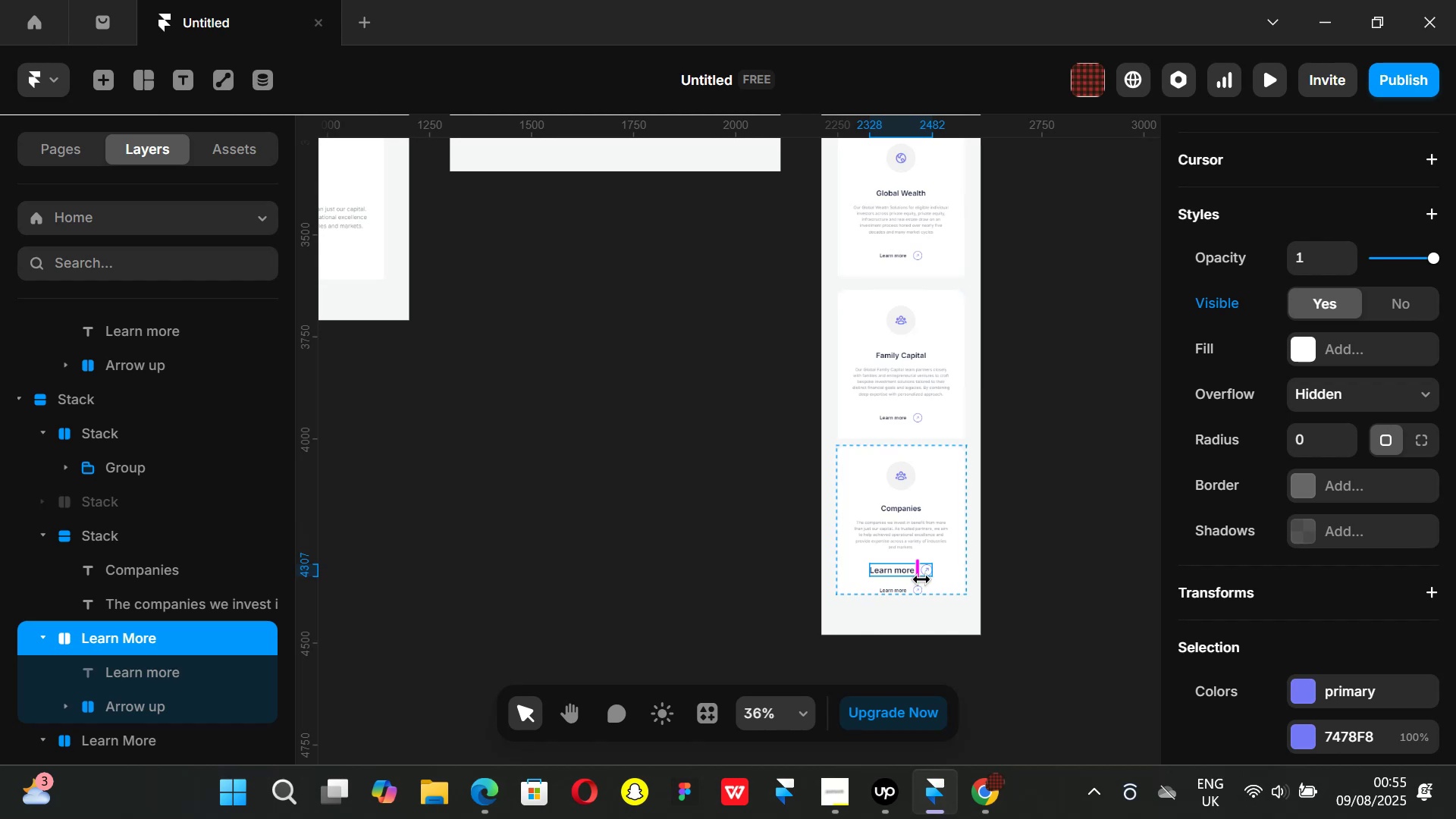 
key(Control+ControlLeft)
 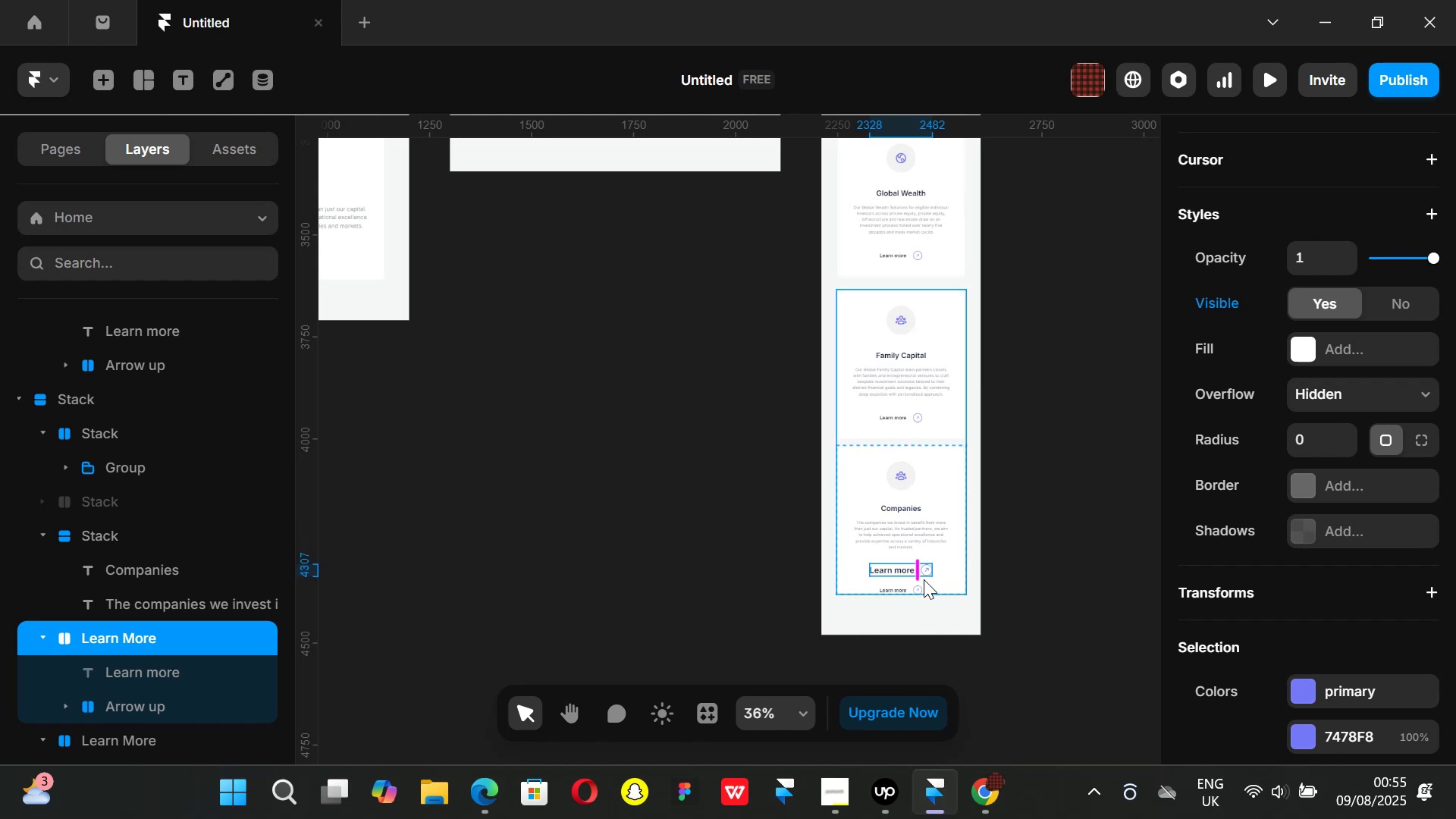 
key(Control+ControlLeft)
 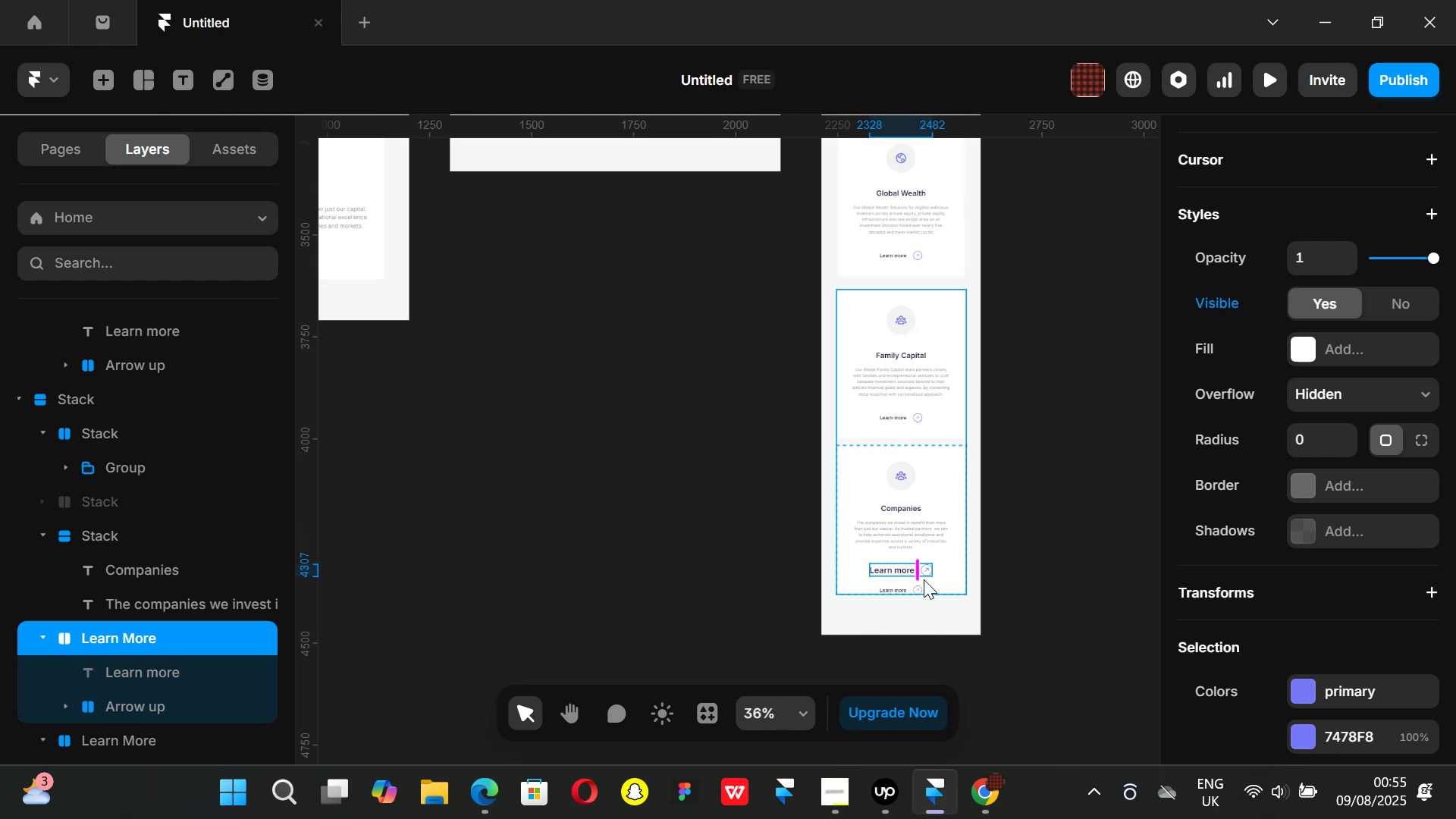 
key(Control+ControlLeft)
 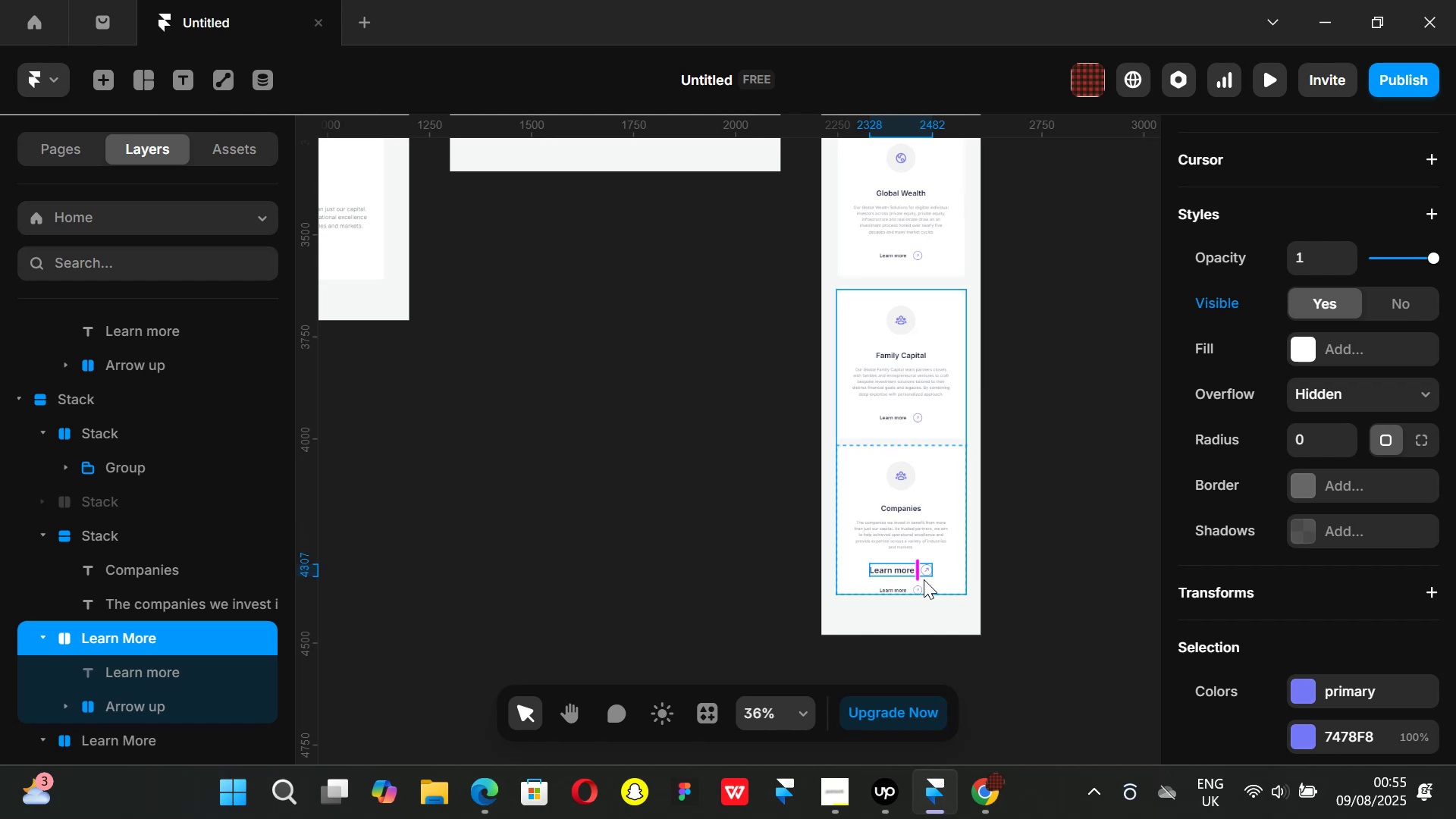 
key(Control+ControlLeft)
 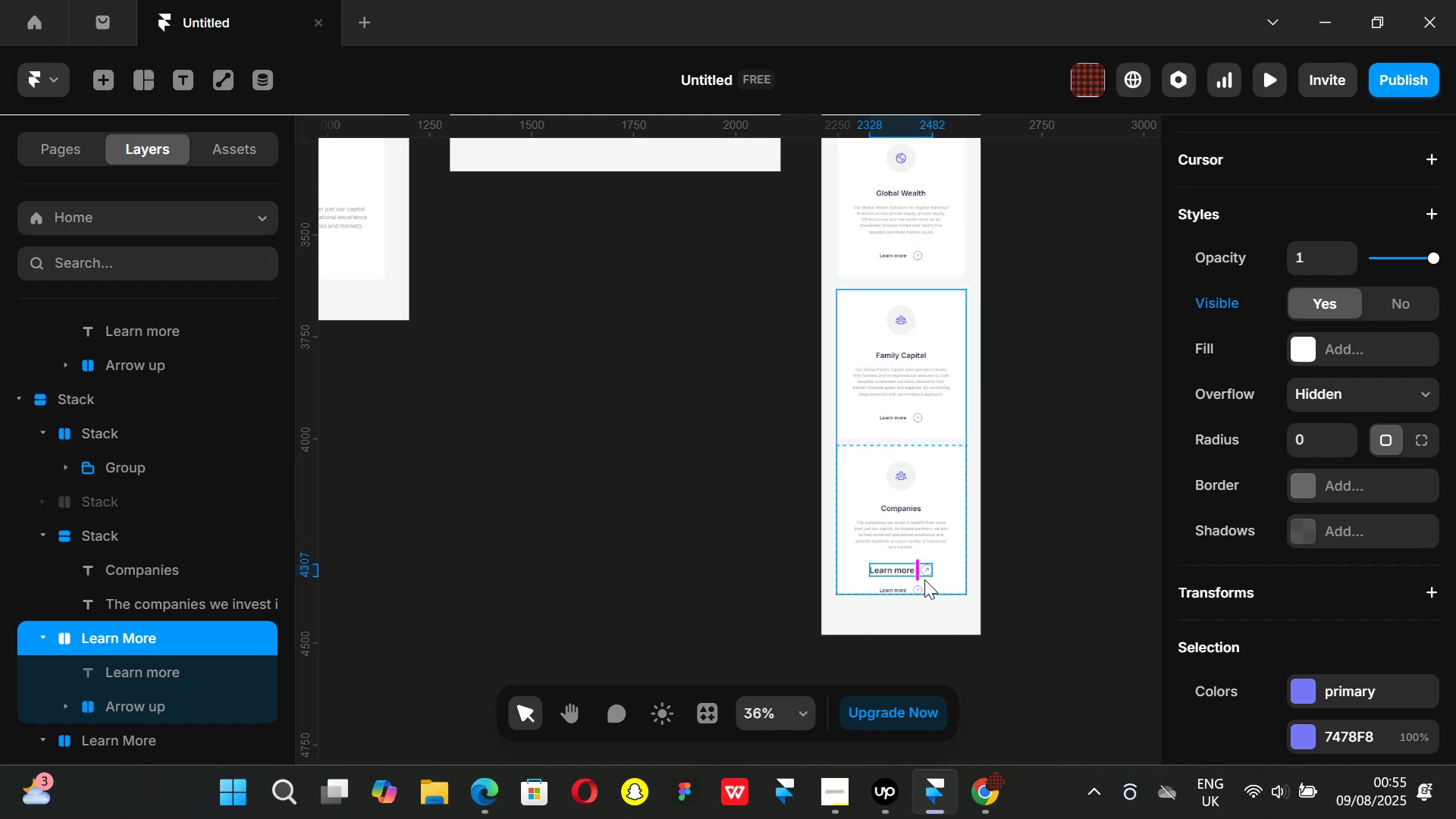 
key(Control+ControlLeft)
 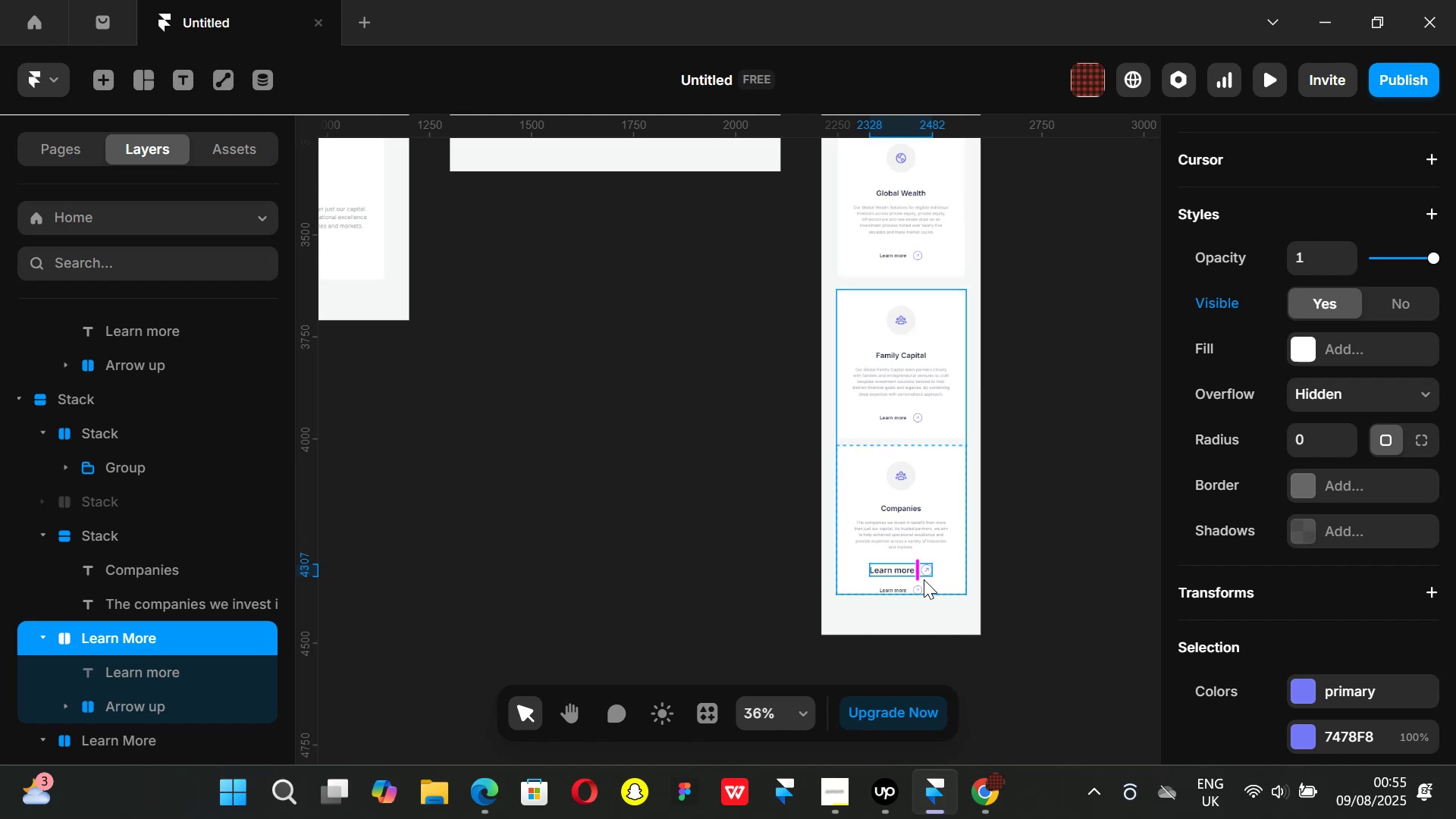 
key(Control+ControlLeft)
 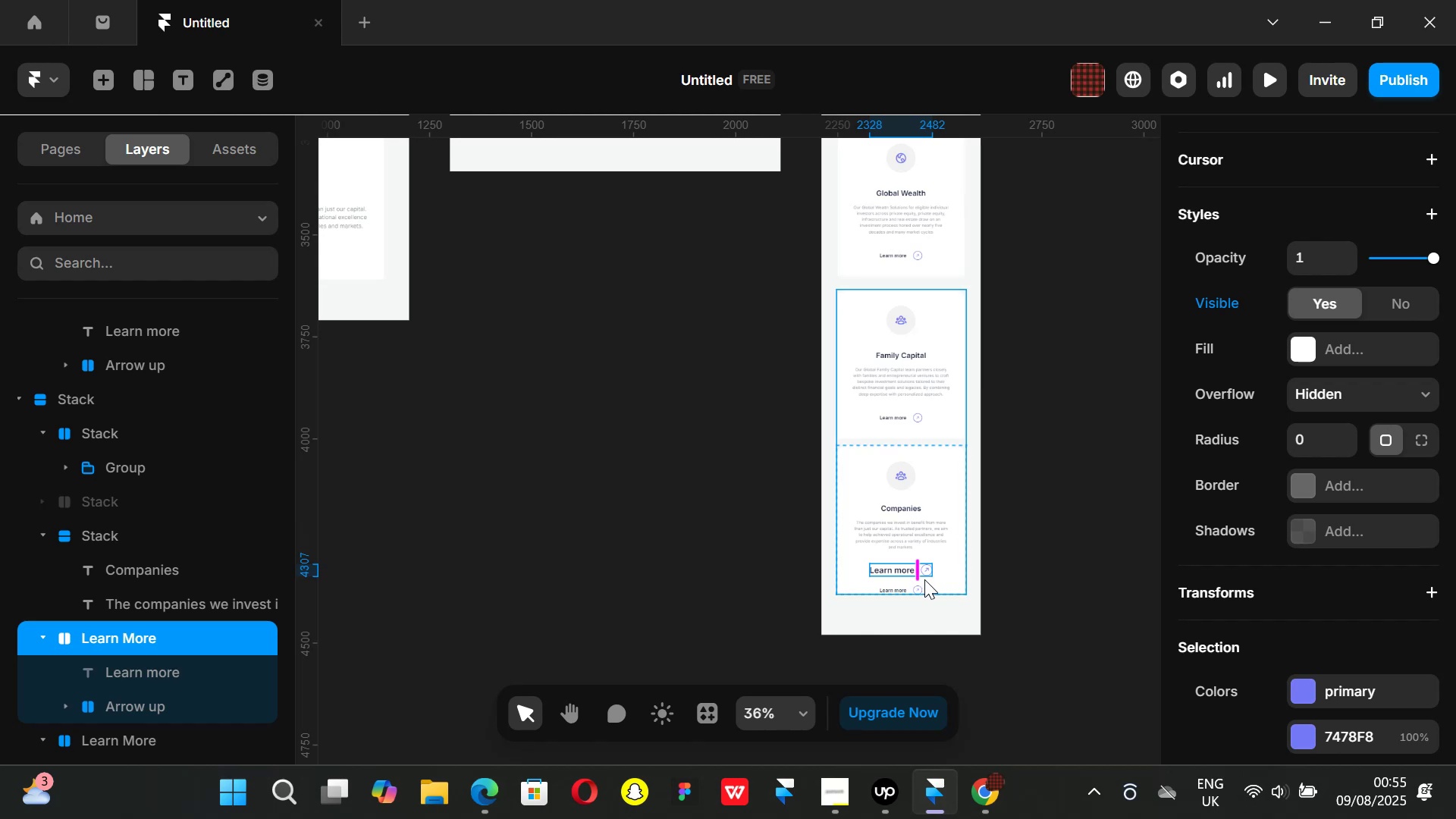 
key(Control+ControlLeft)
 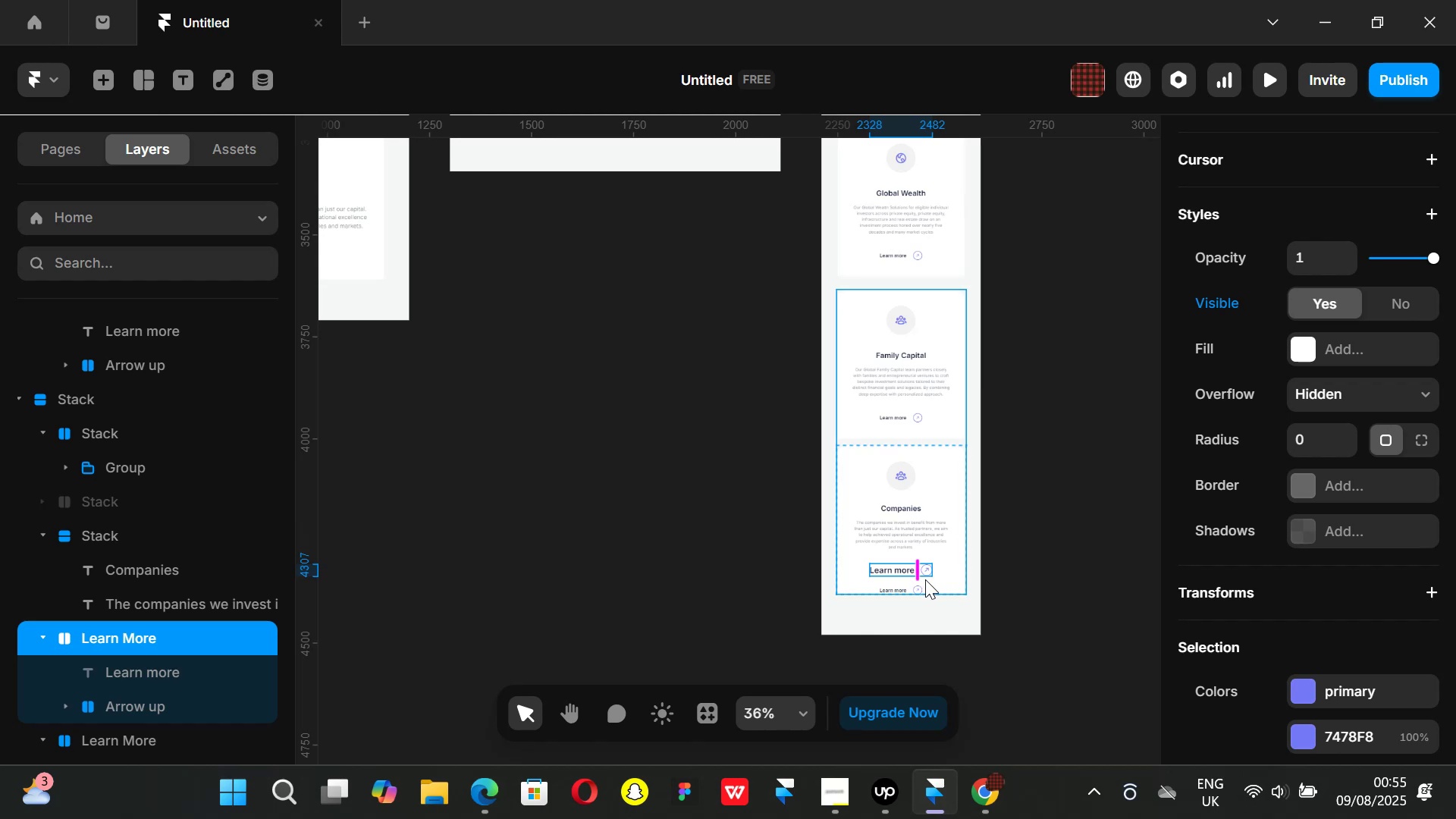 
key(Control+ControlLeft)
 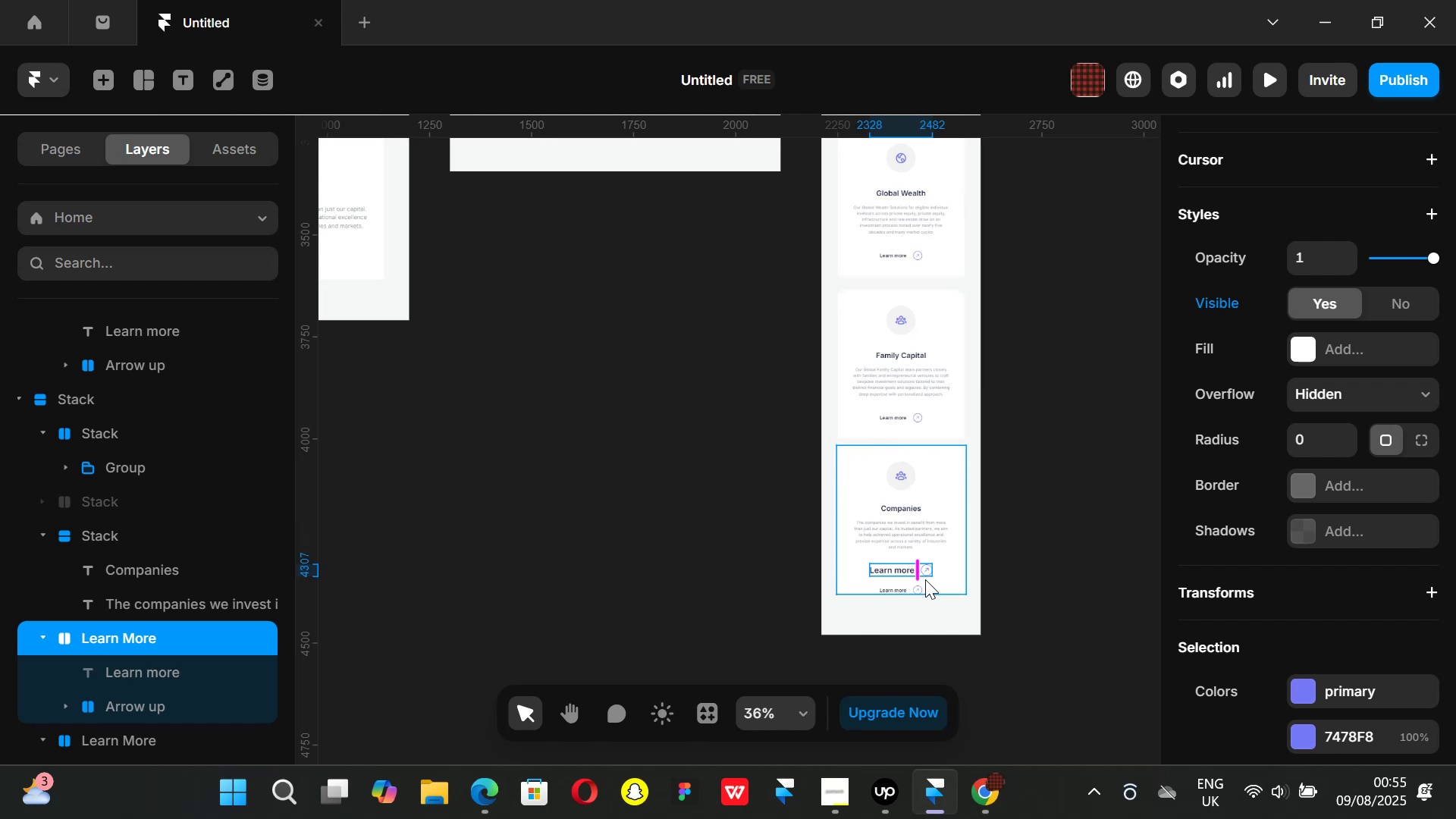 
key(Backspace)
 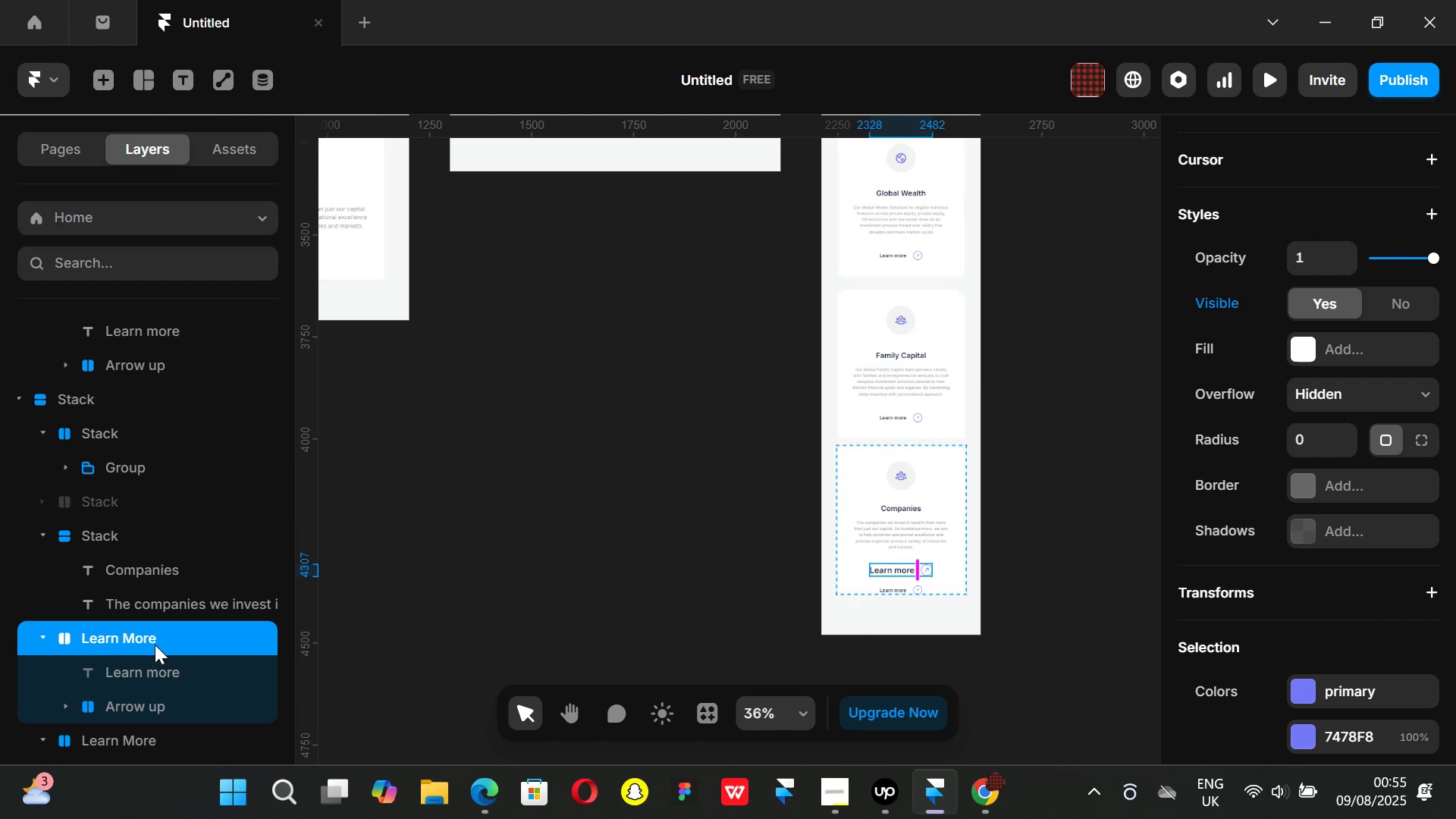 
hold_key(key=ControlLeft, duration=1.13)
scroll: coordinate [954, 579], scroll_direction: up, amount: 2.0
 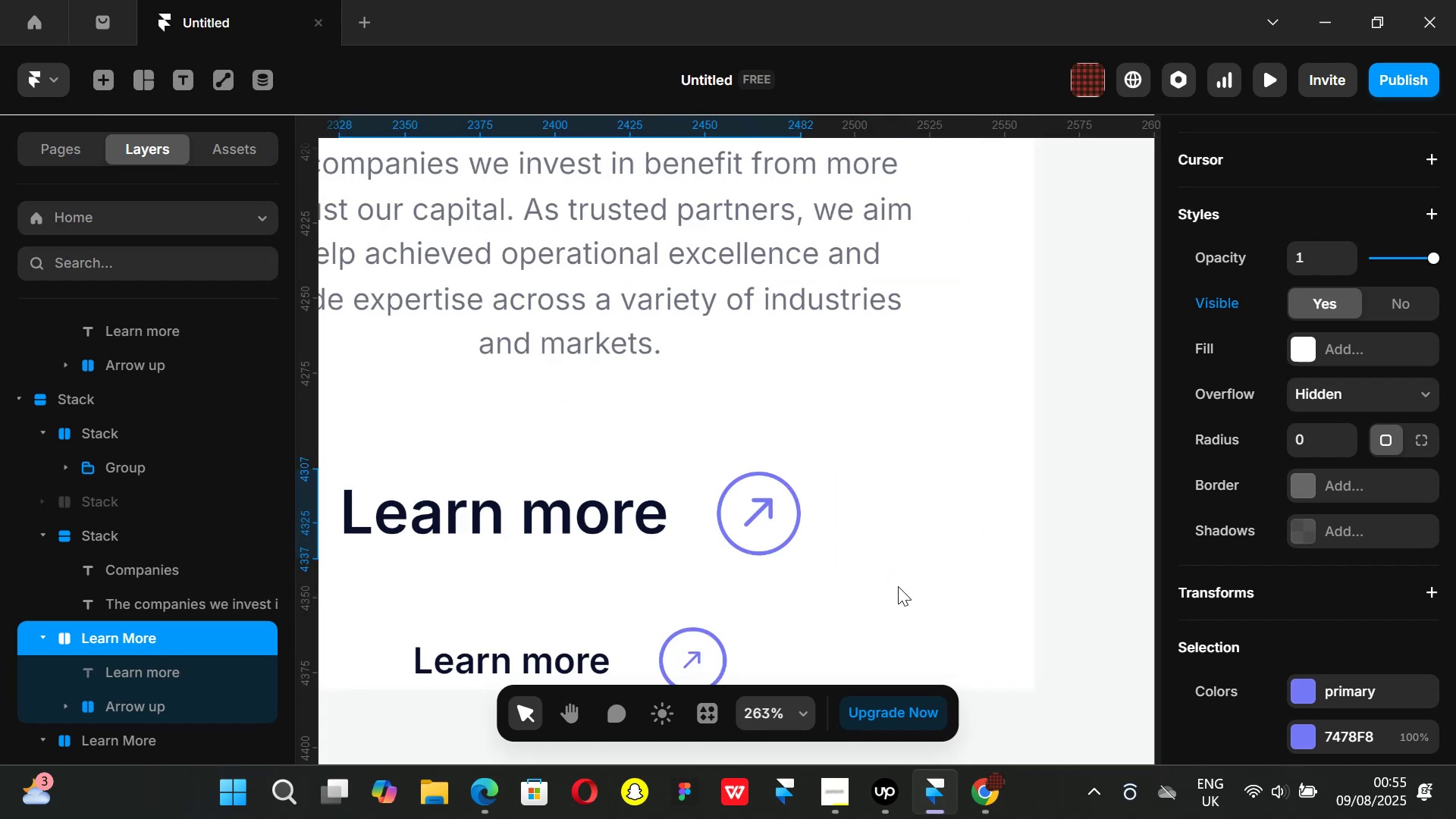 
scroll: coordinate [890, 580], scroll_direction: down, amount: 1.0
 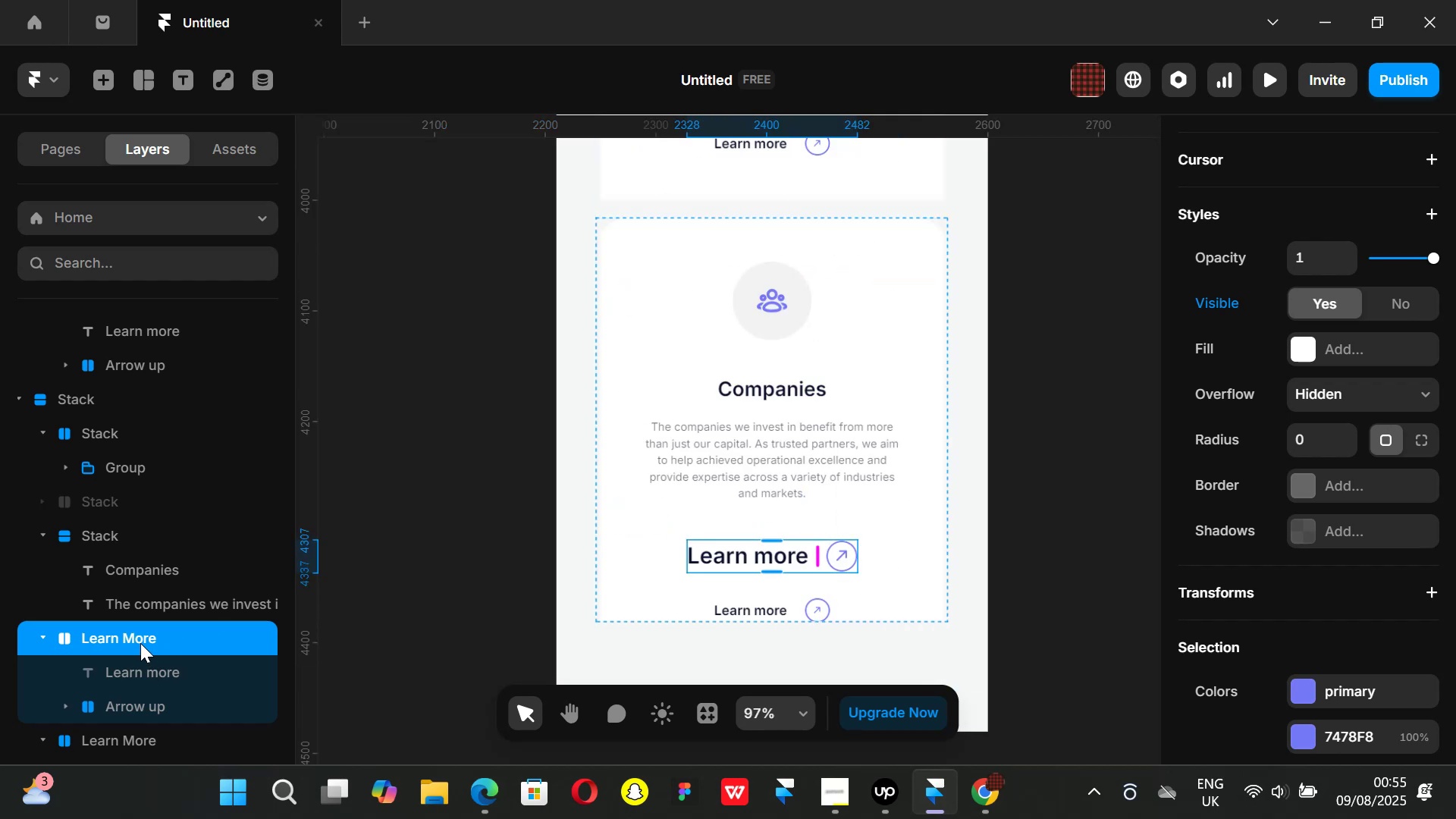 
right_click([139, 638])
 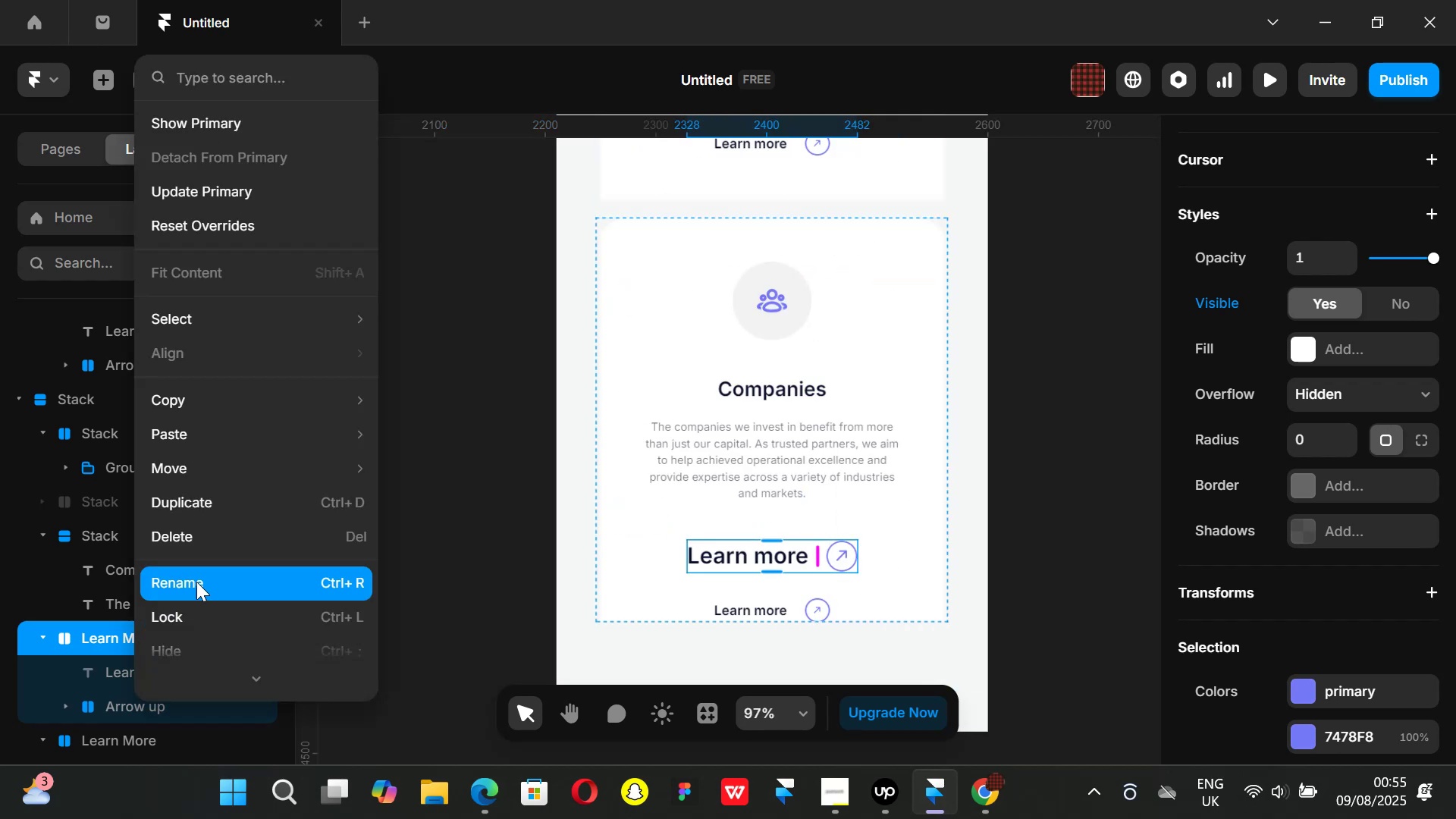 
left_click([217, 549])
 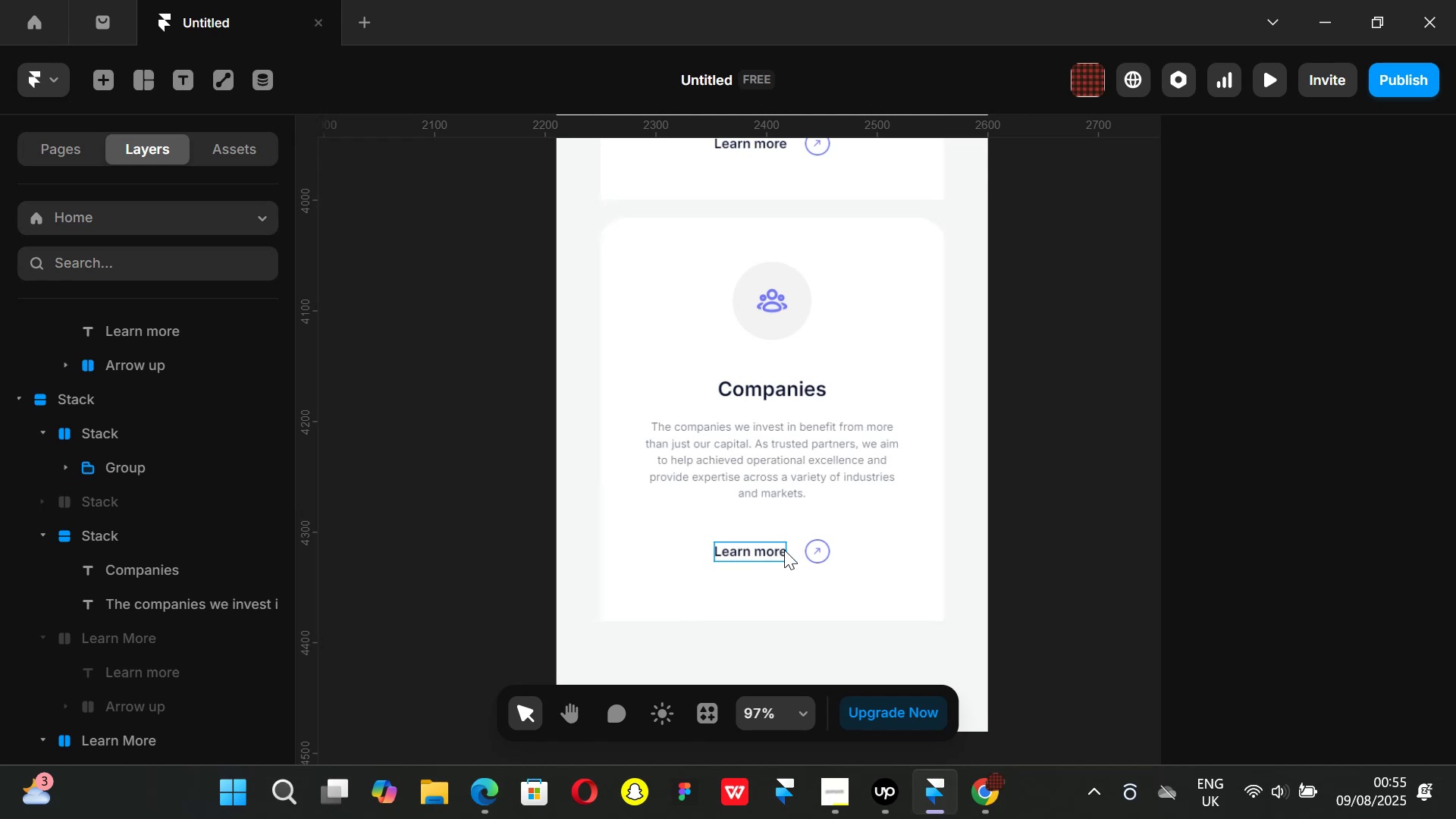 
left_click([799, 556])
 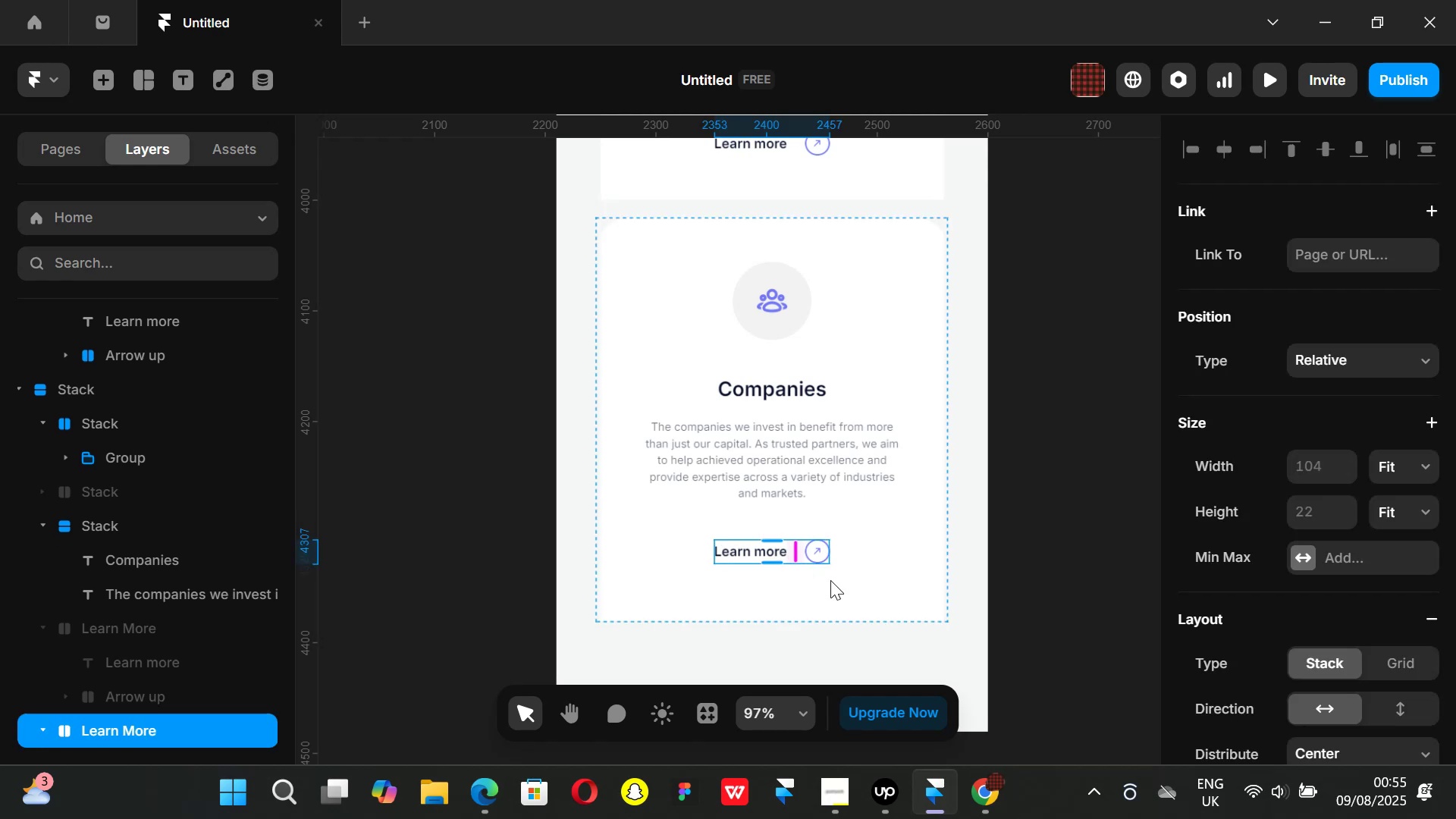 
hold_key(key=AltLeft, duration=0.44)
 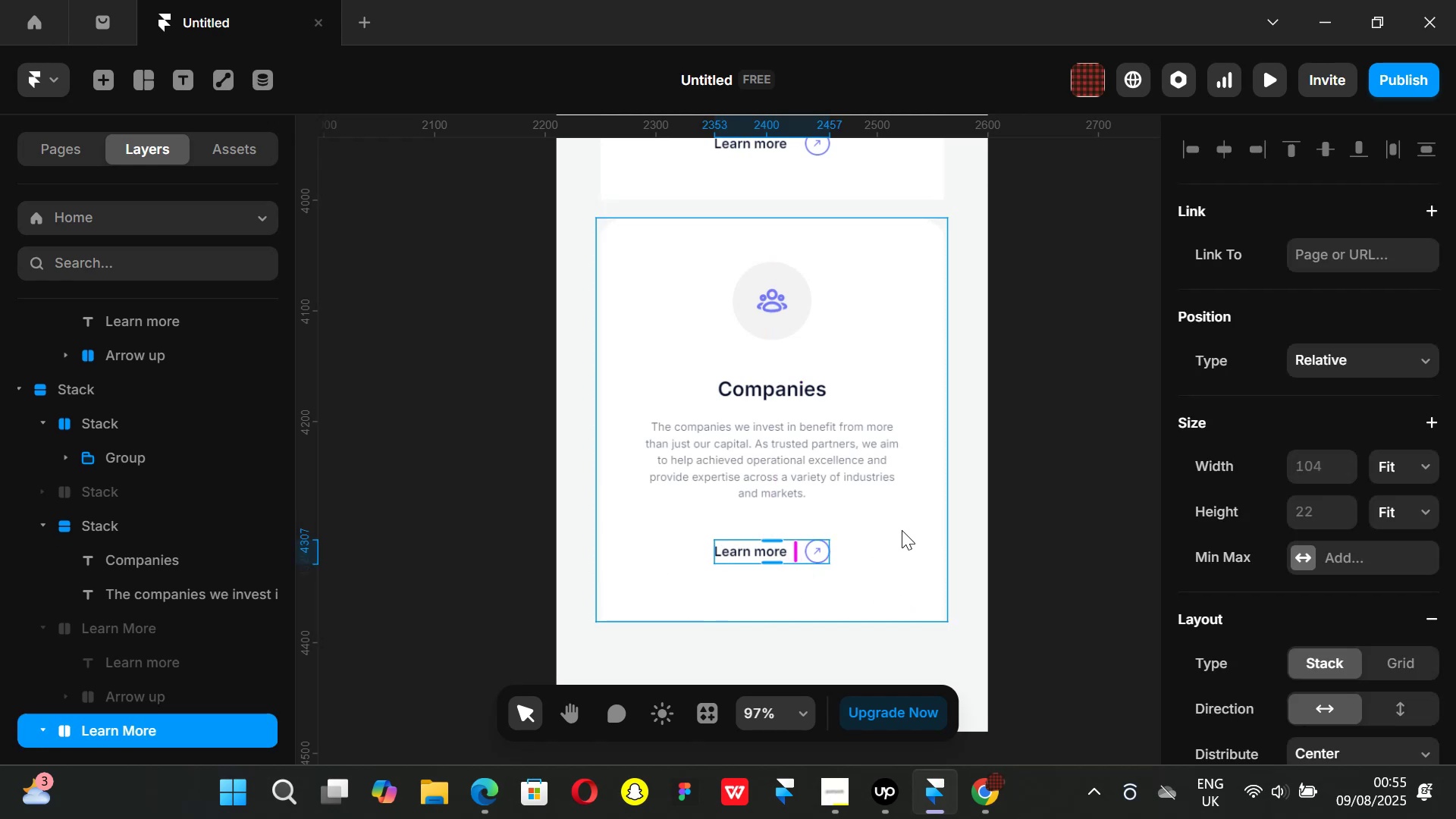 
left_click([1034, 523])
 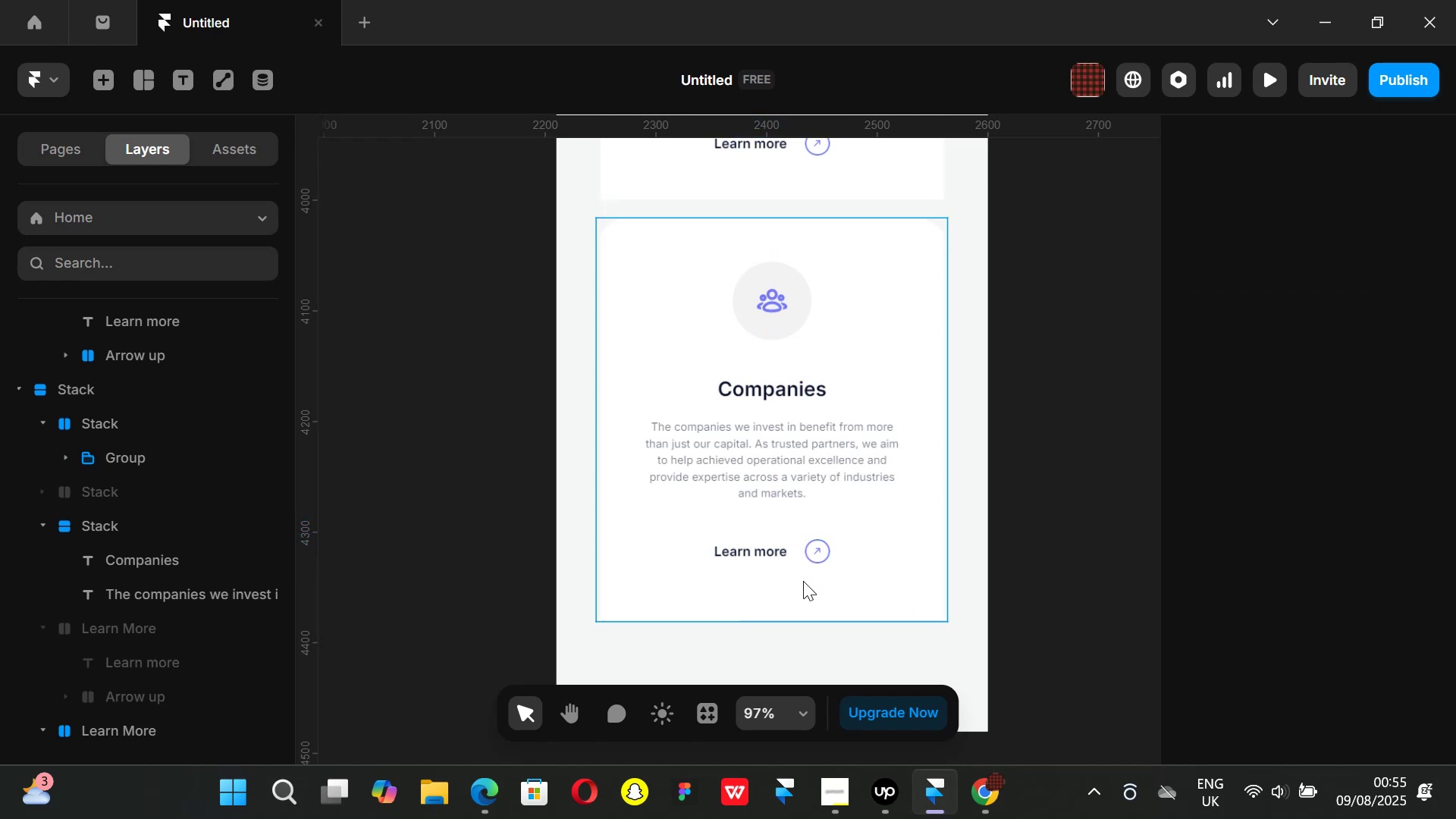 
left_click([803, 581])
 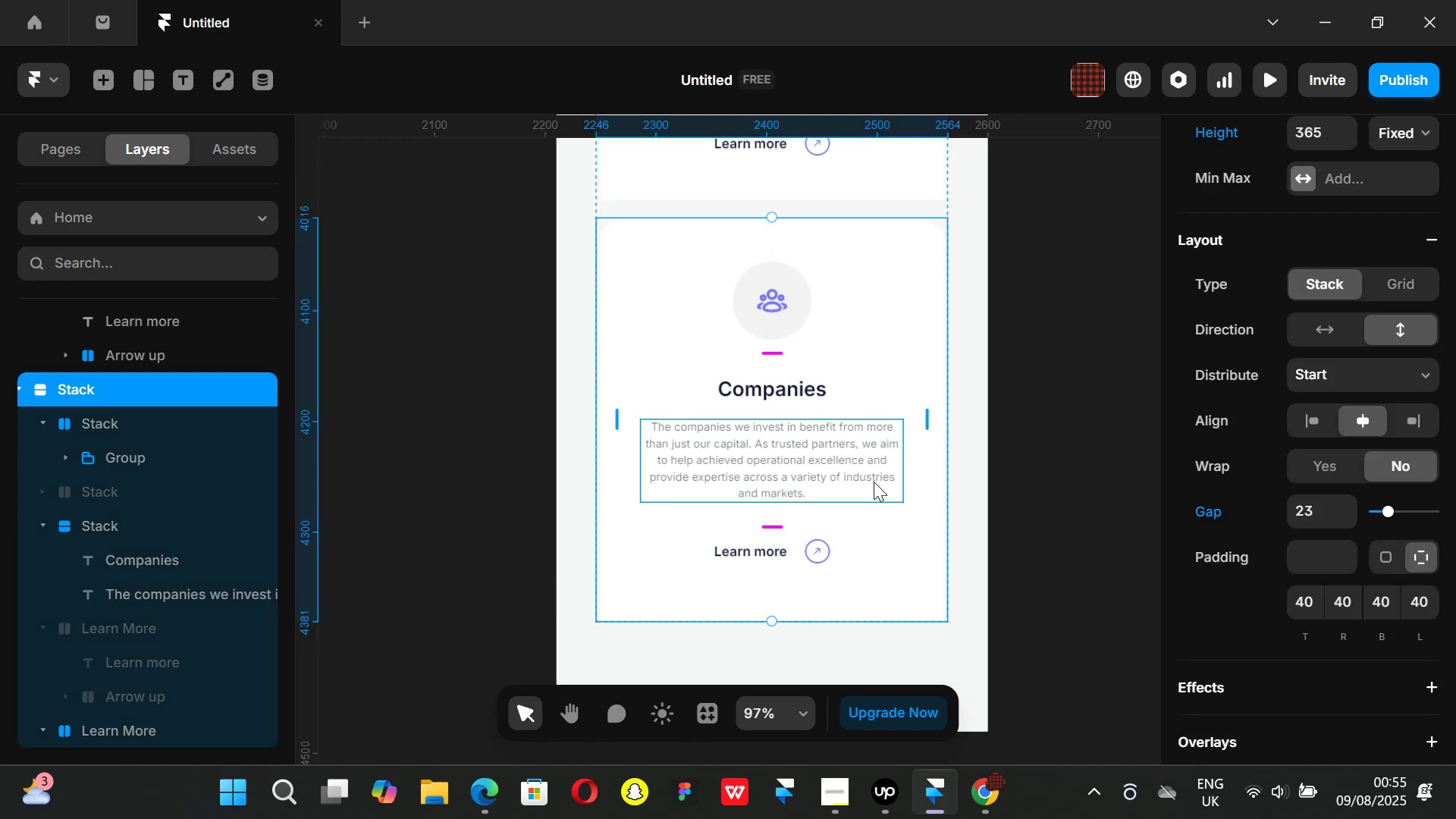 
scroll: coordinate [1039, 458], scroll_direction: up, amount: 10.0
 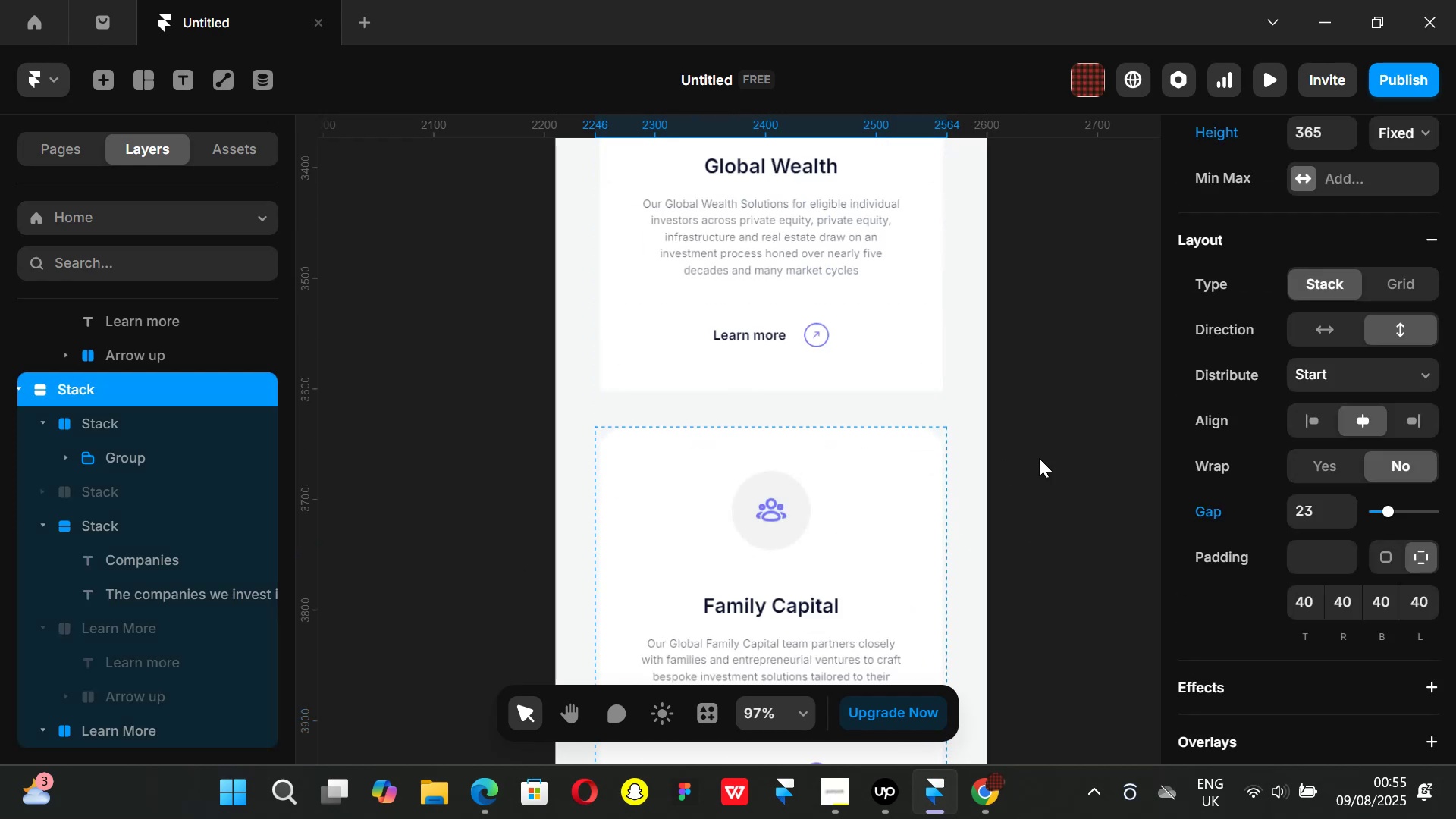 
hold_key(key=ControlLeft, duration=1.51)
scroll: coordinate [1039, 458], scroll_direction: down, amount: 6.0
 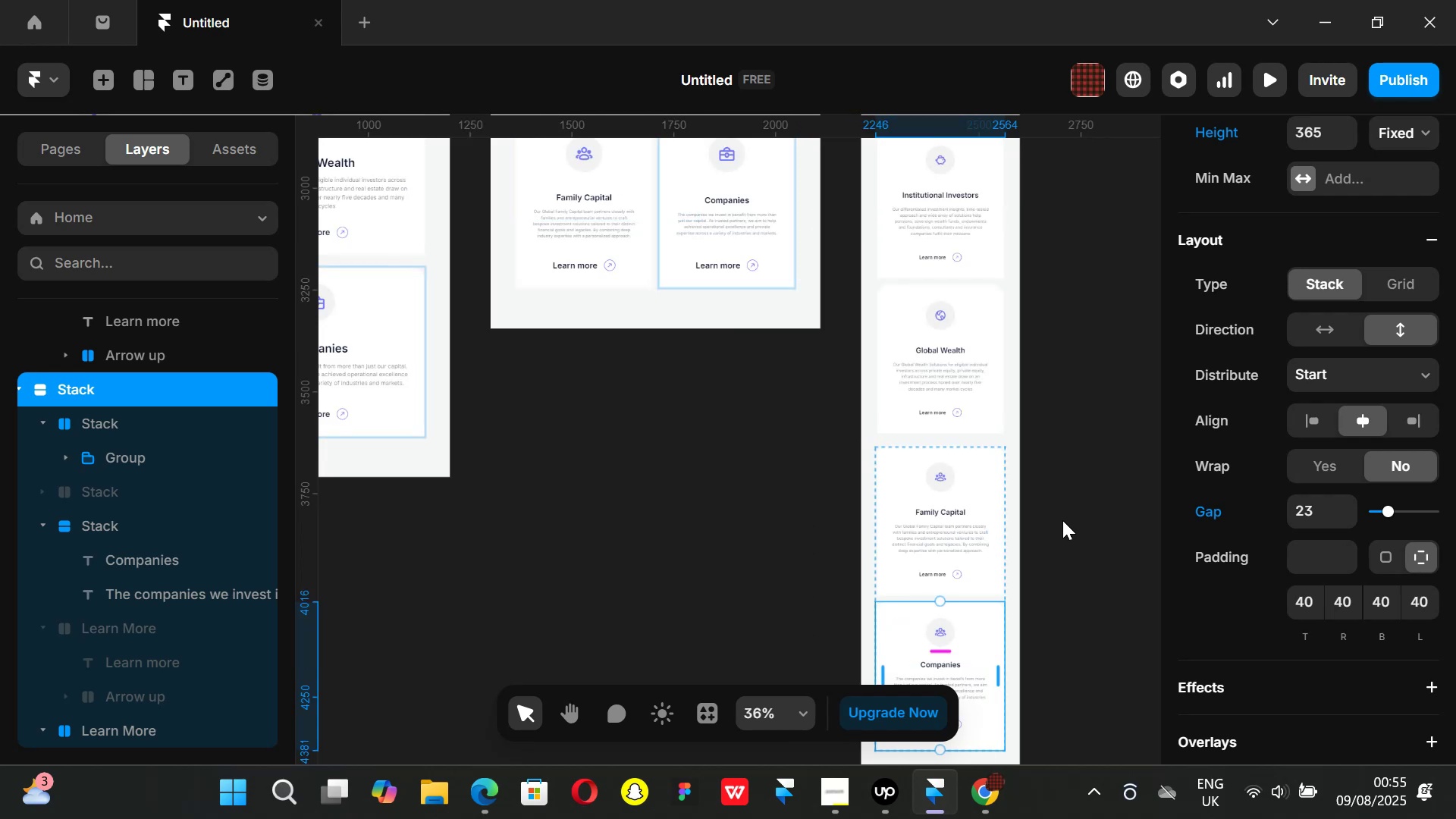 
hold_key(key=ControlLeft, duration=0.35)
 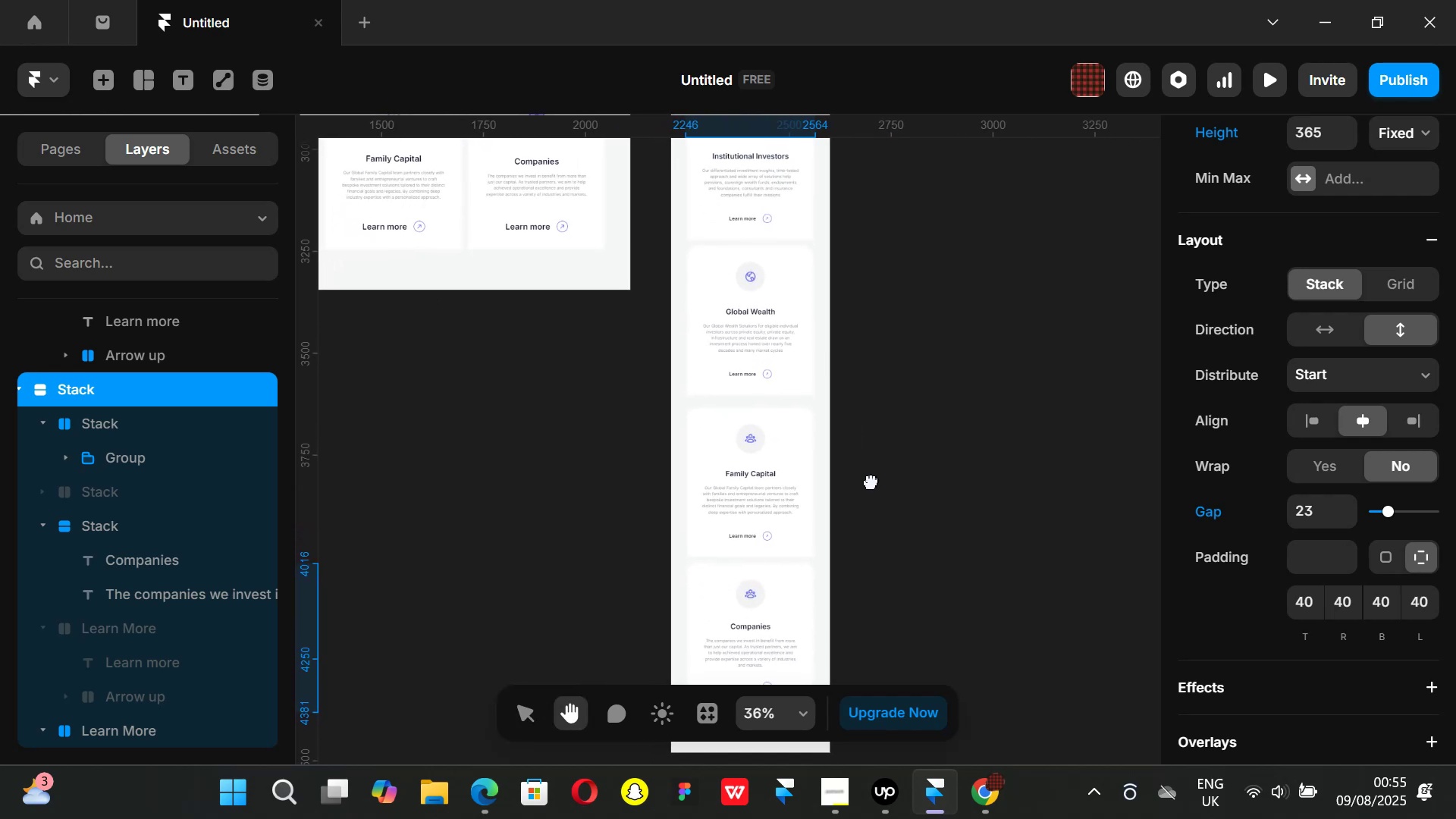 
mouse_move([846, 309])
 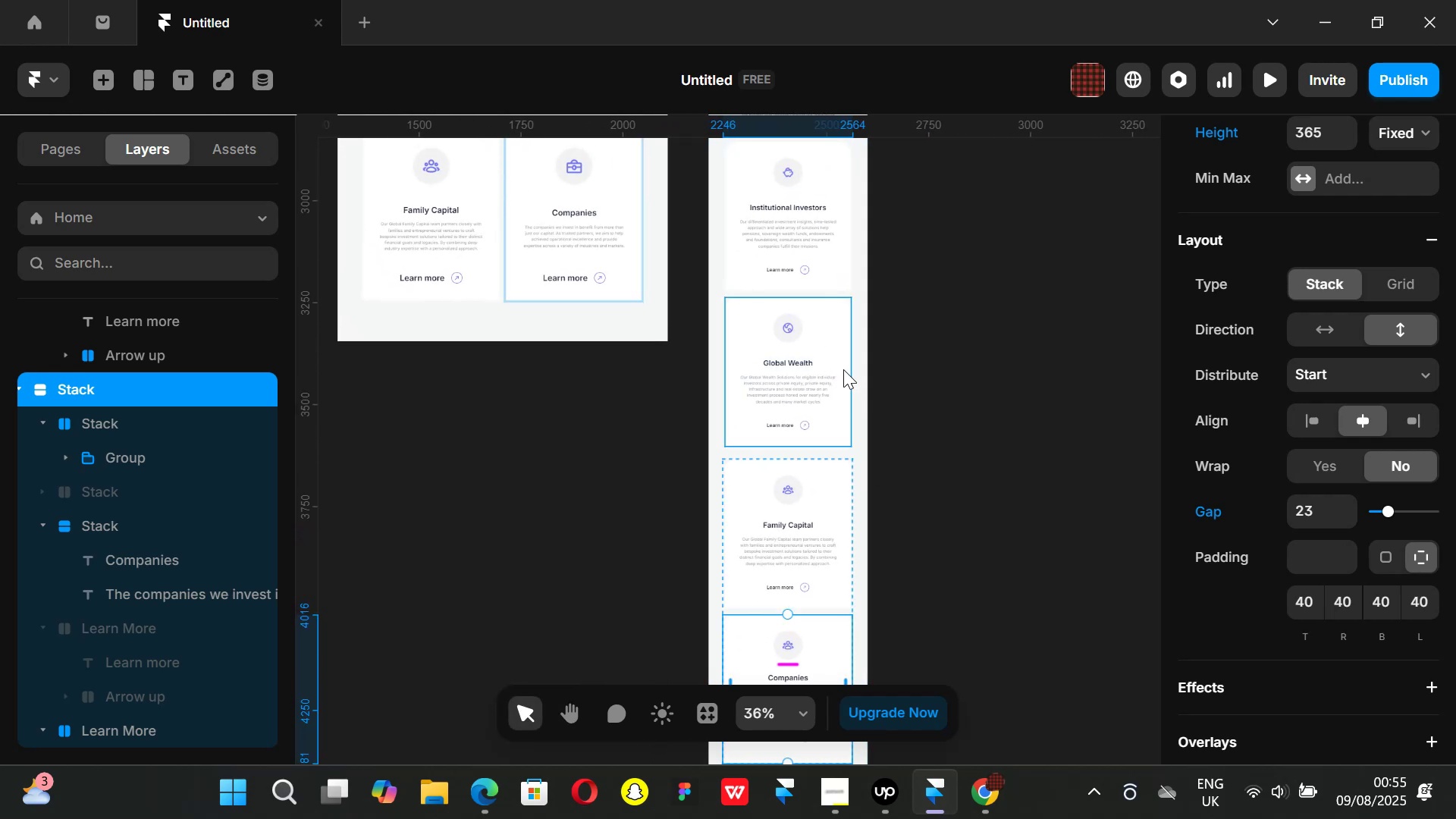 
left_click([843, 369])
 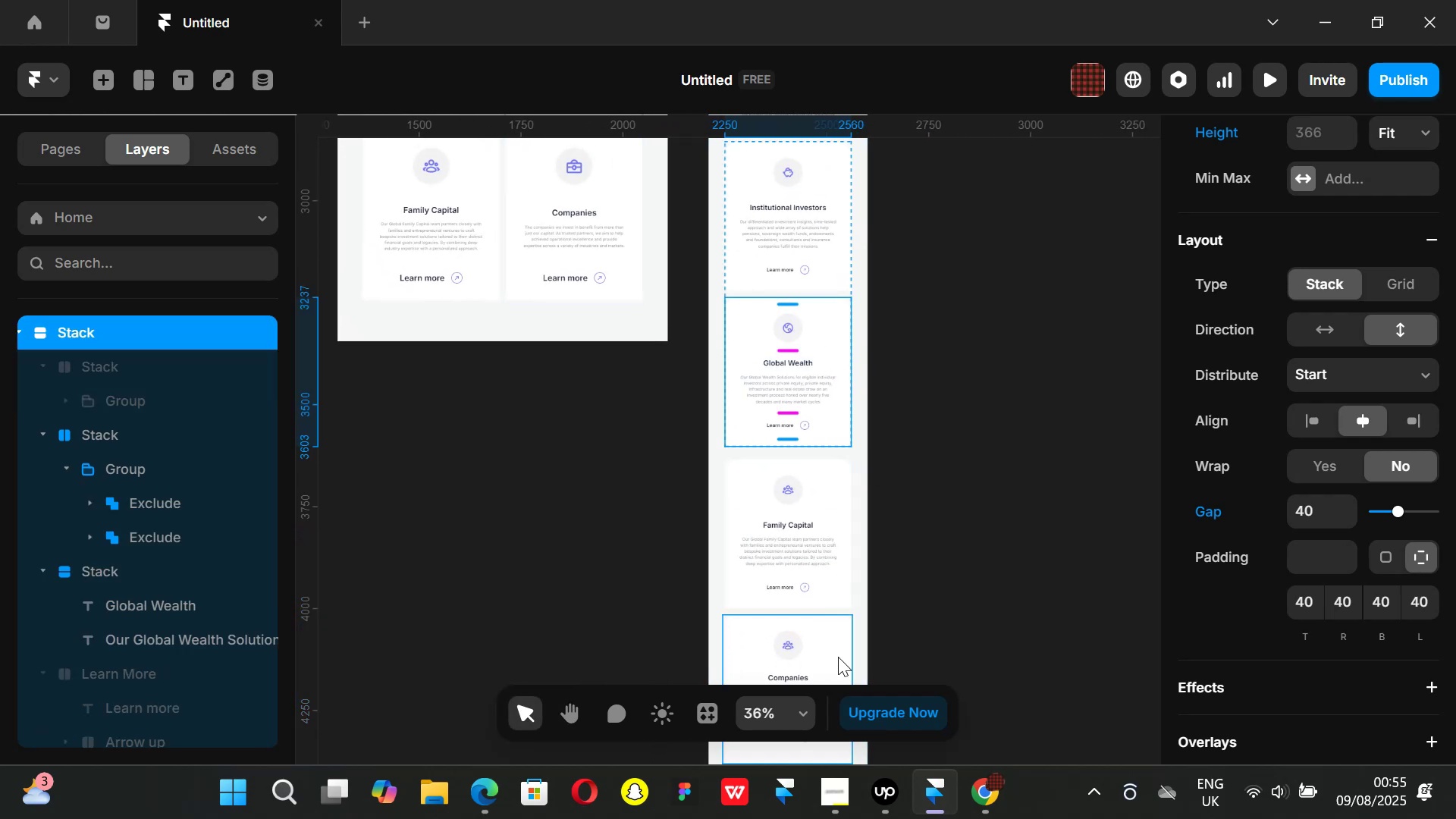 
left_click([837, 658])
 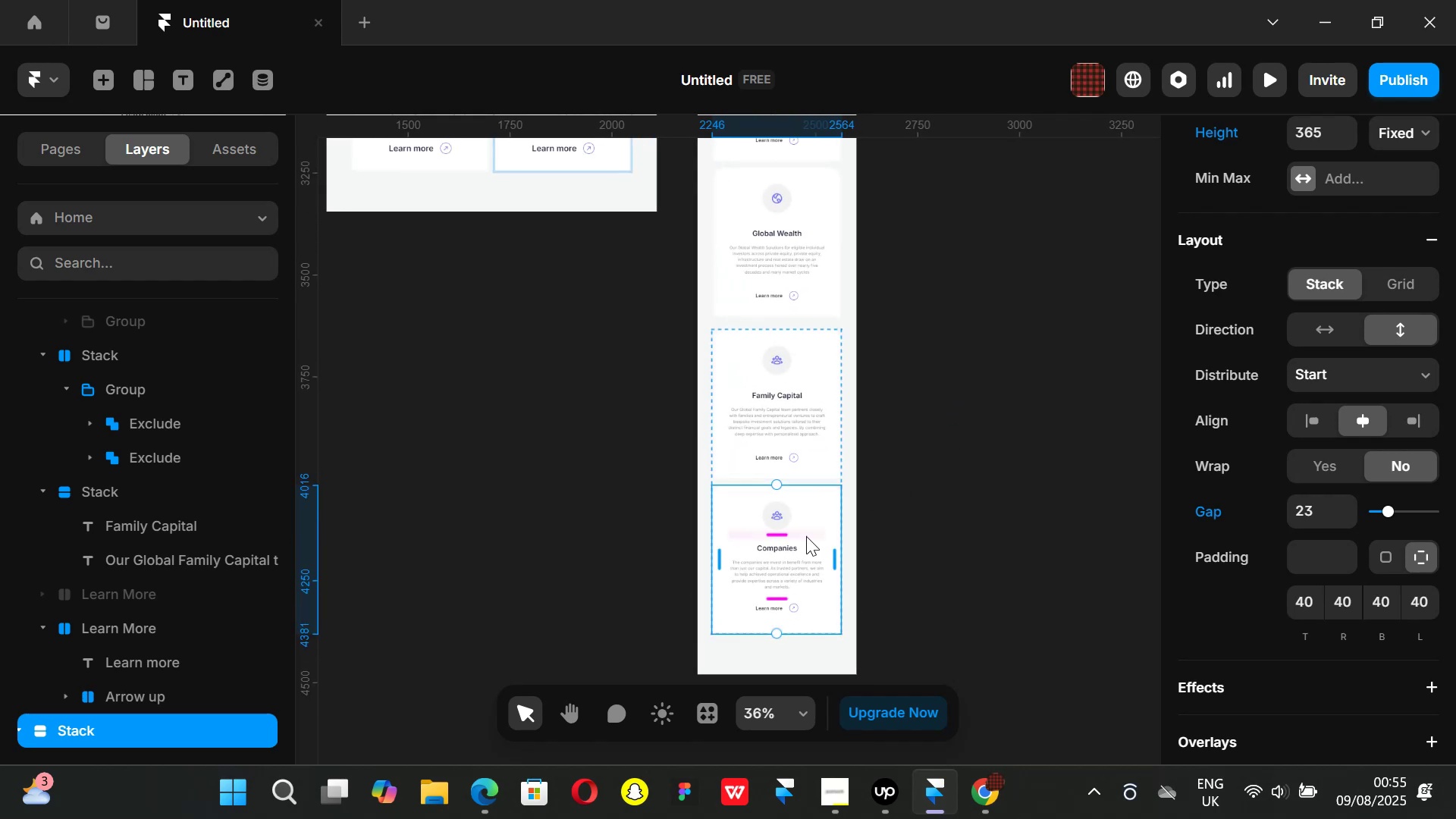 
key(Backspace)
 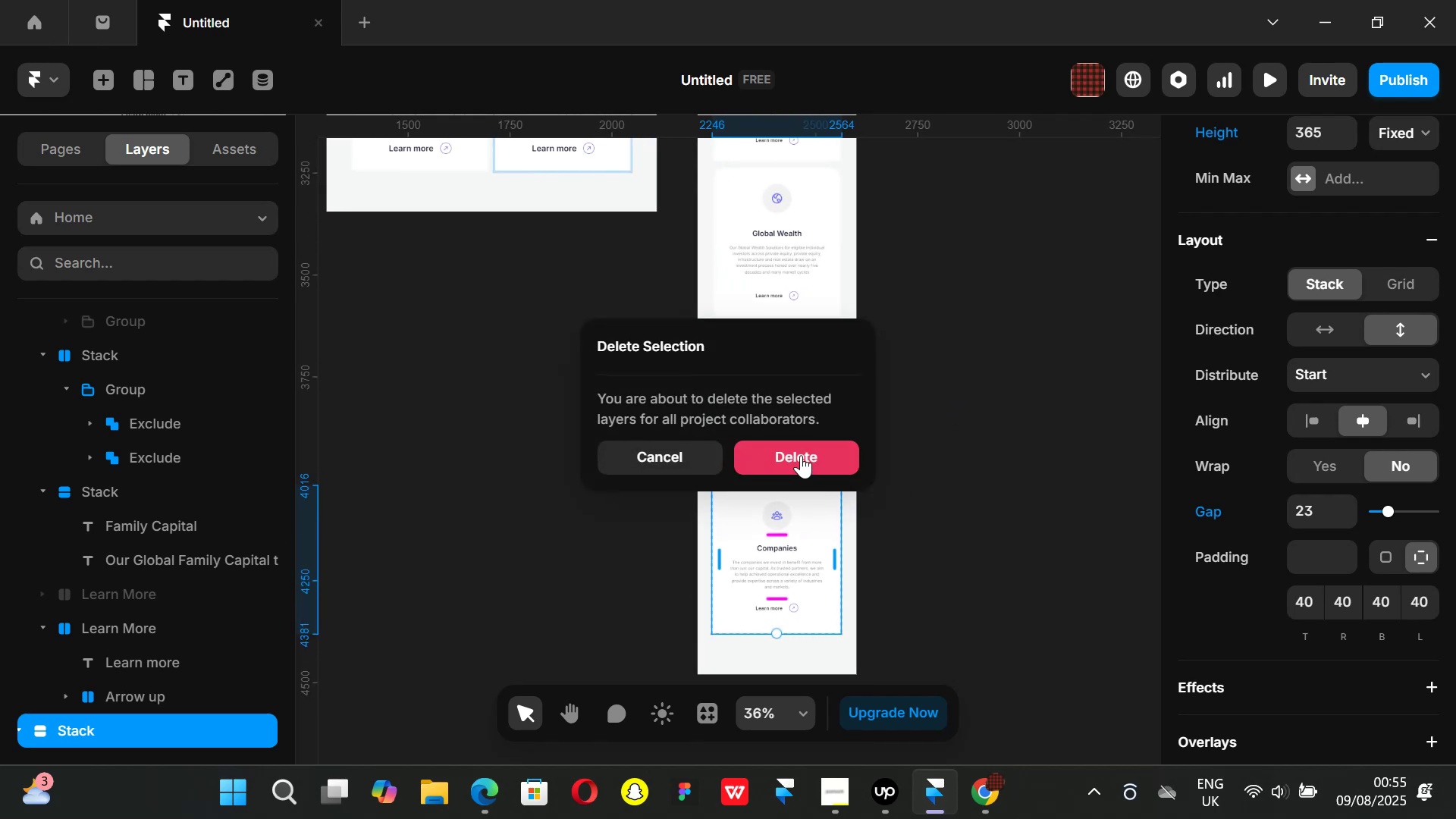 
left_click([801, 455])
 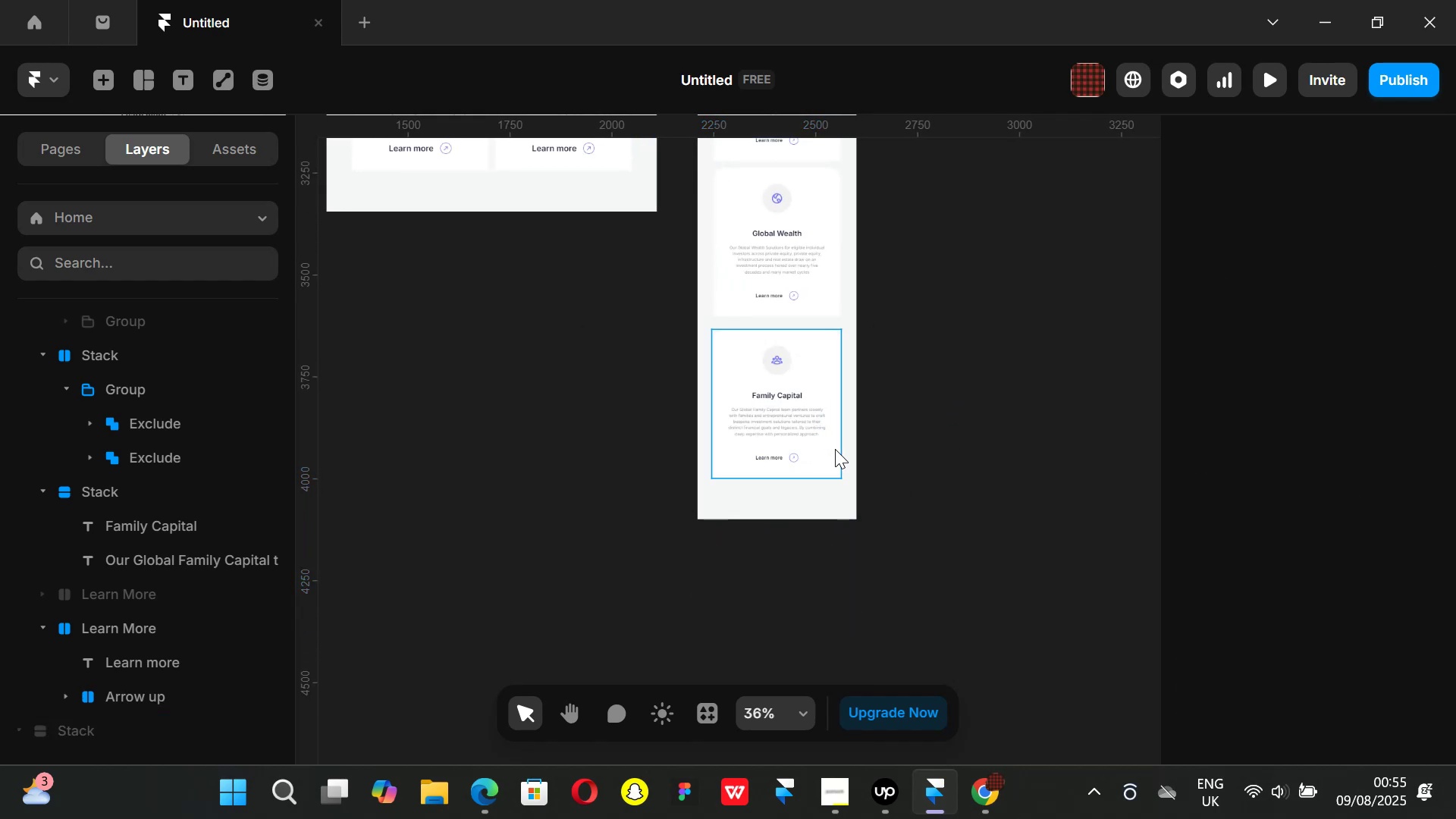 
left_click([836, 457])
 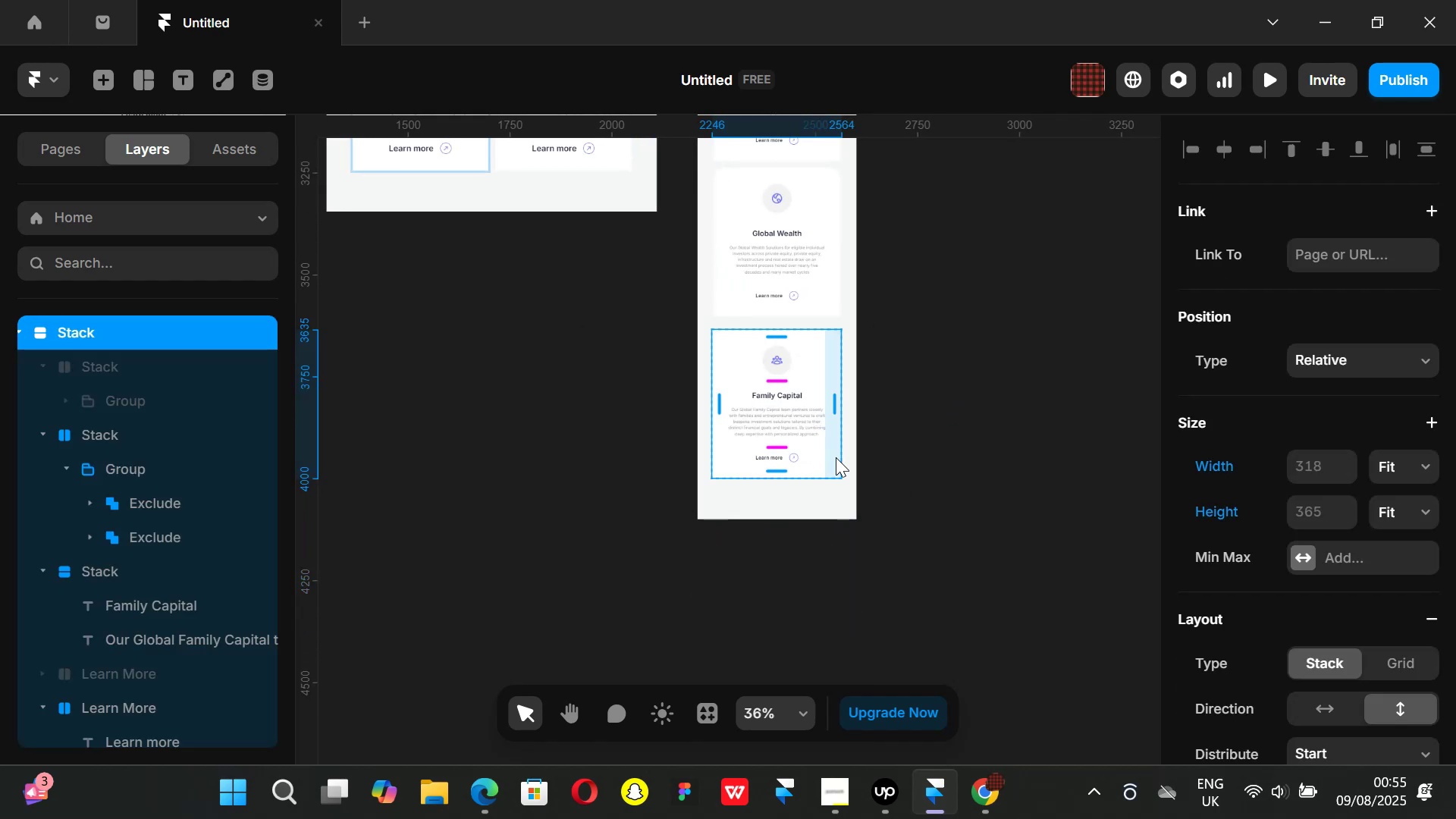 
key(Control+ControlLeft)
 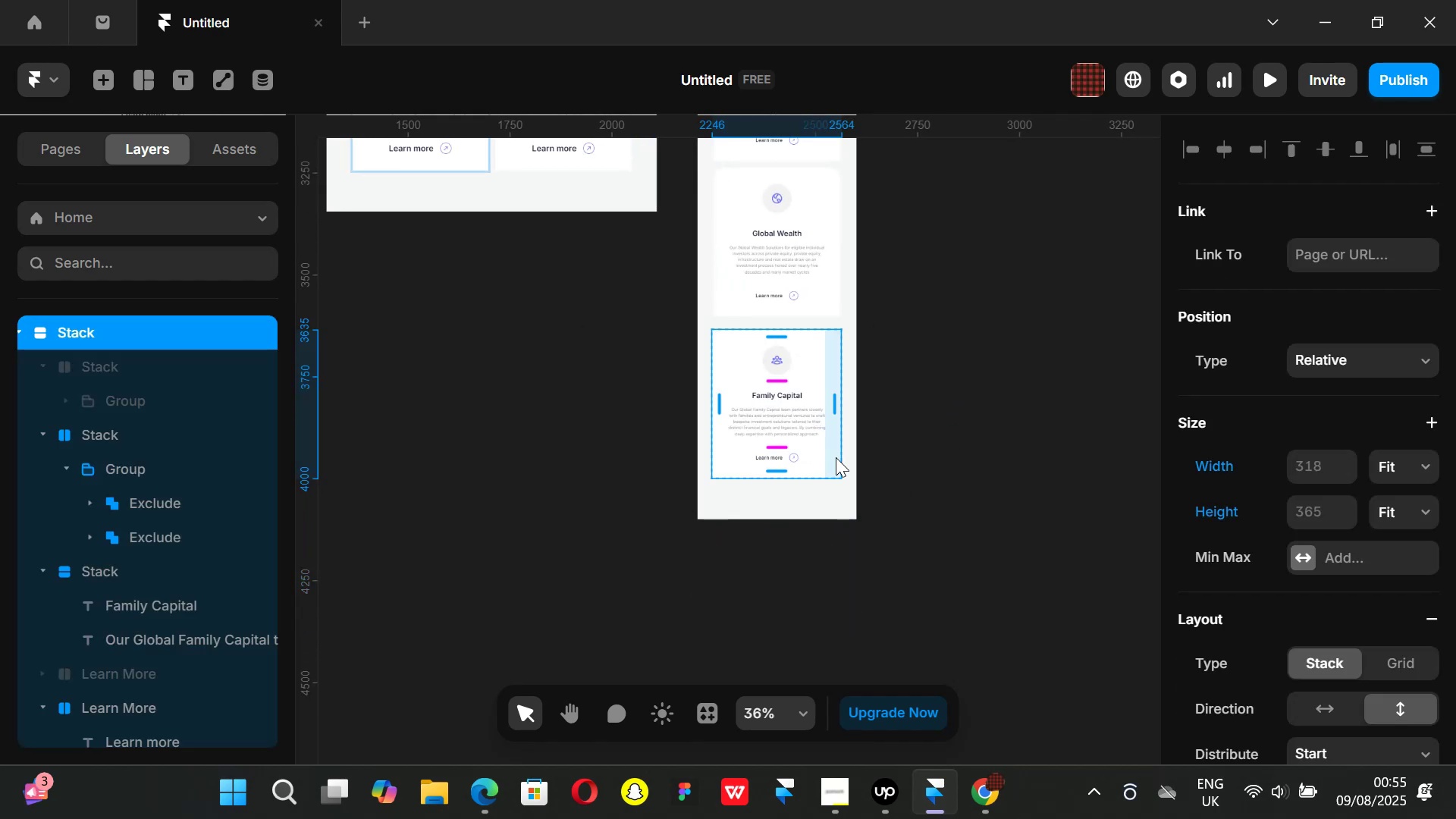 
key(Control+D)
 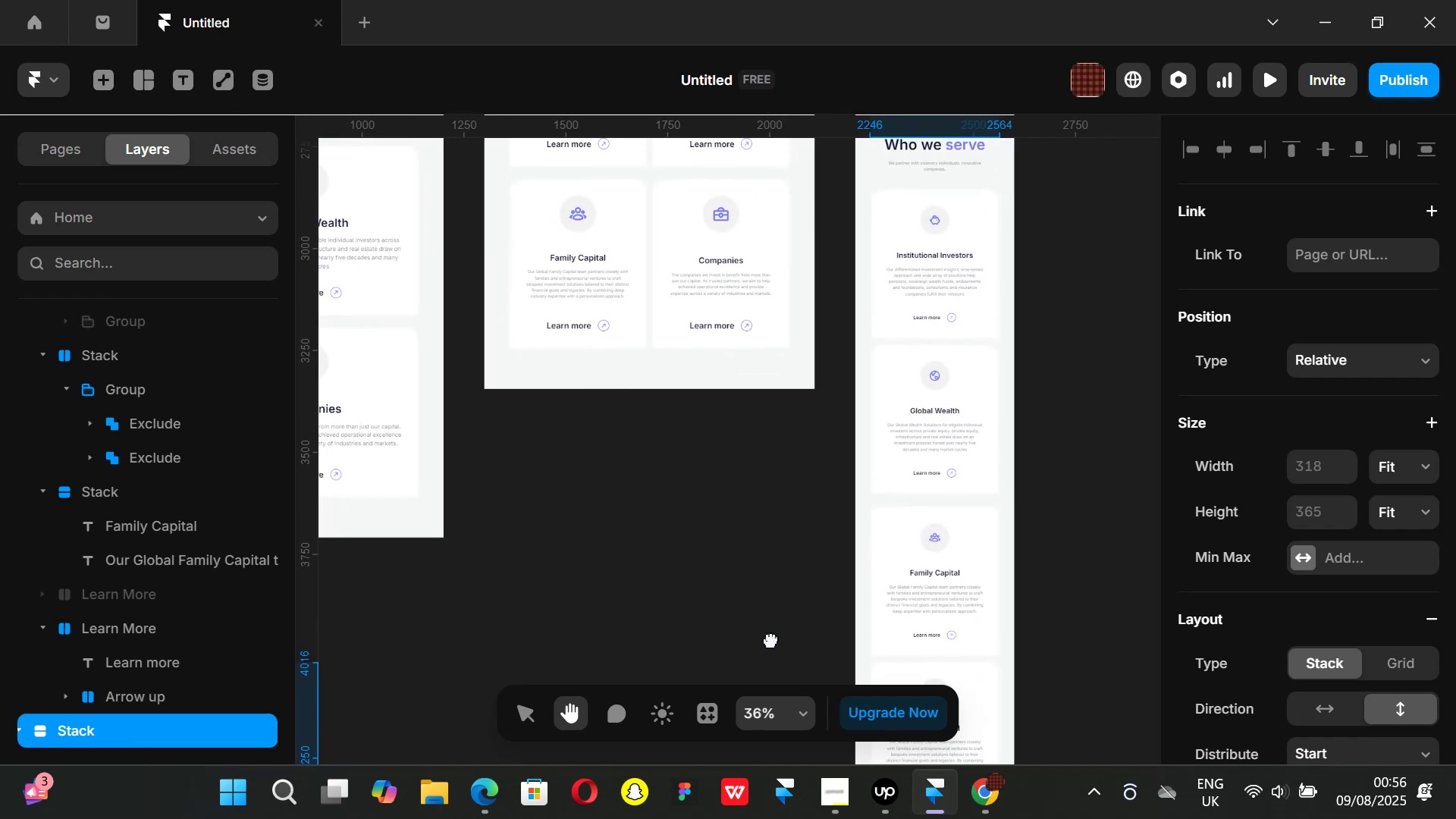 
wait(7.06)
 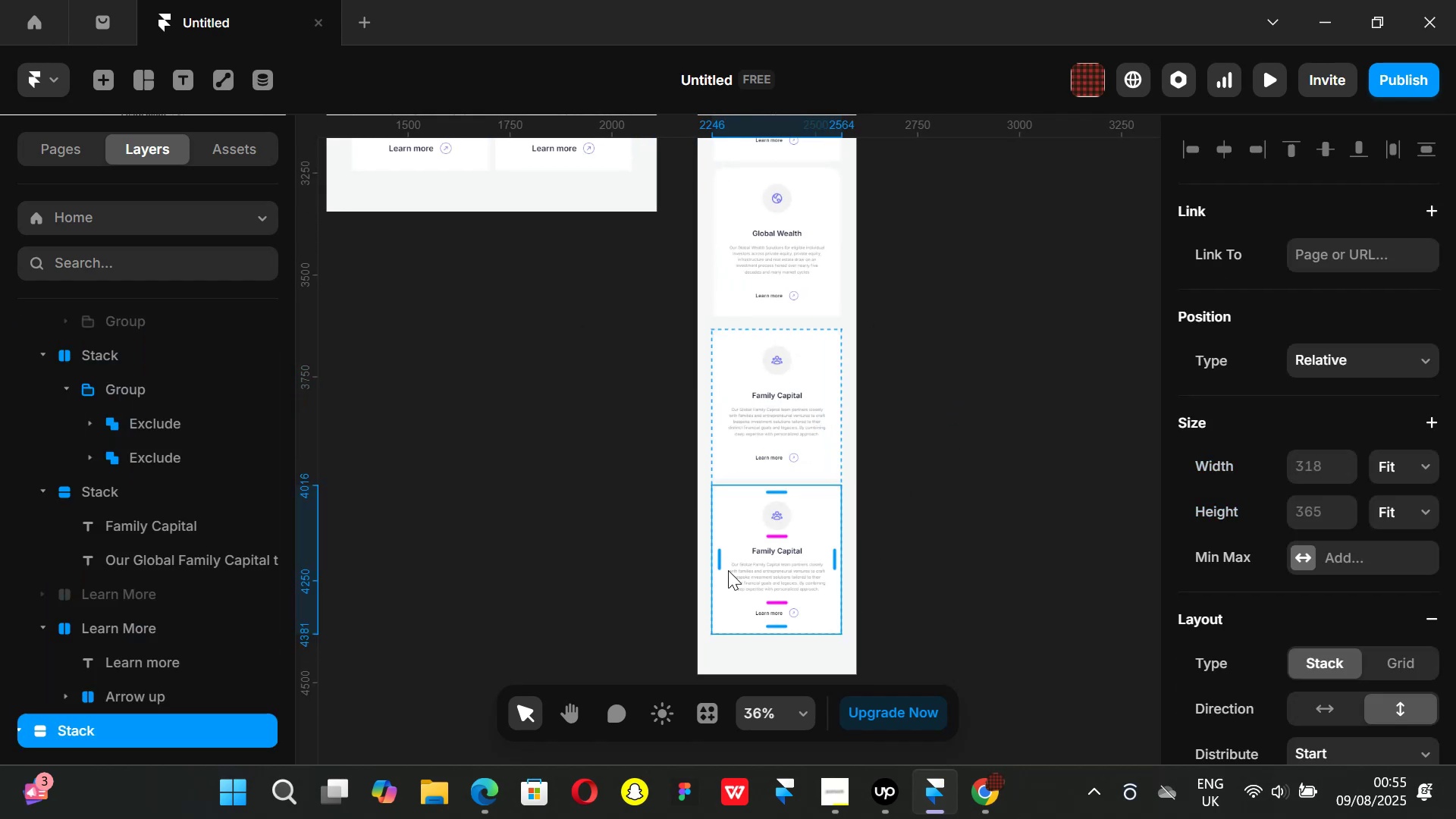 
double_click([731, 236])
 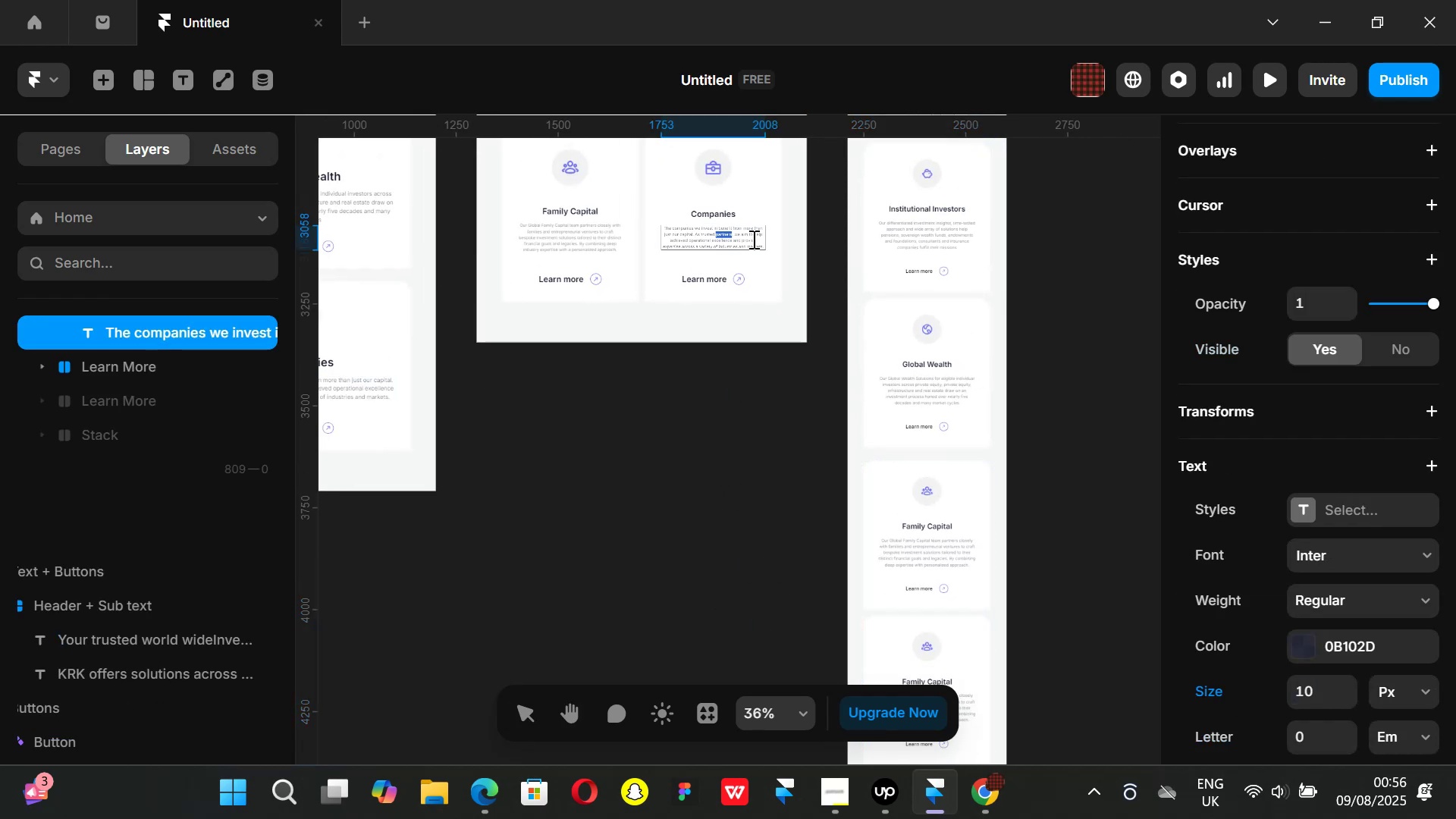 
left_click([757, 240])
 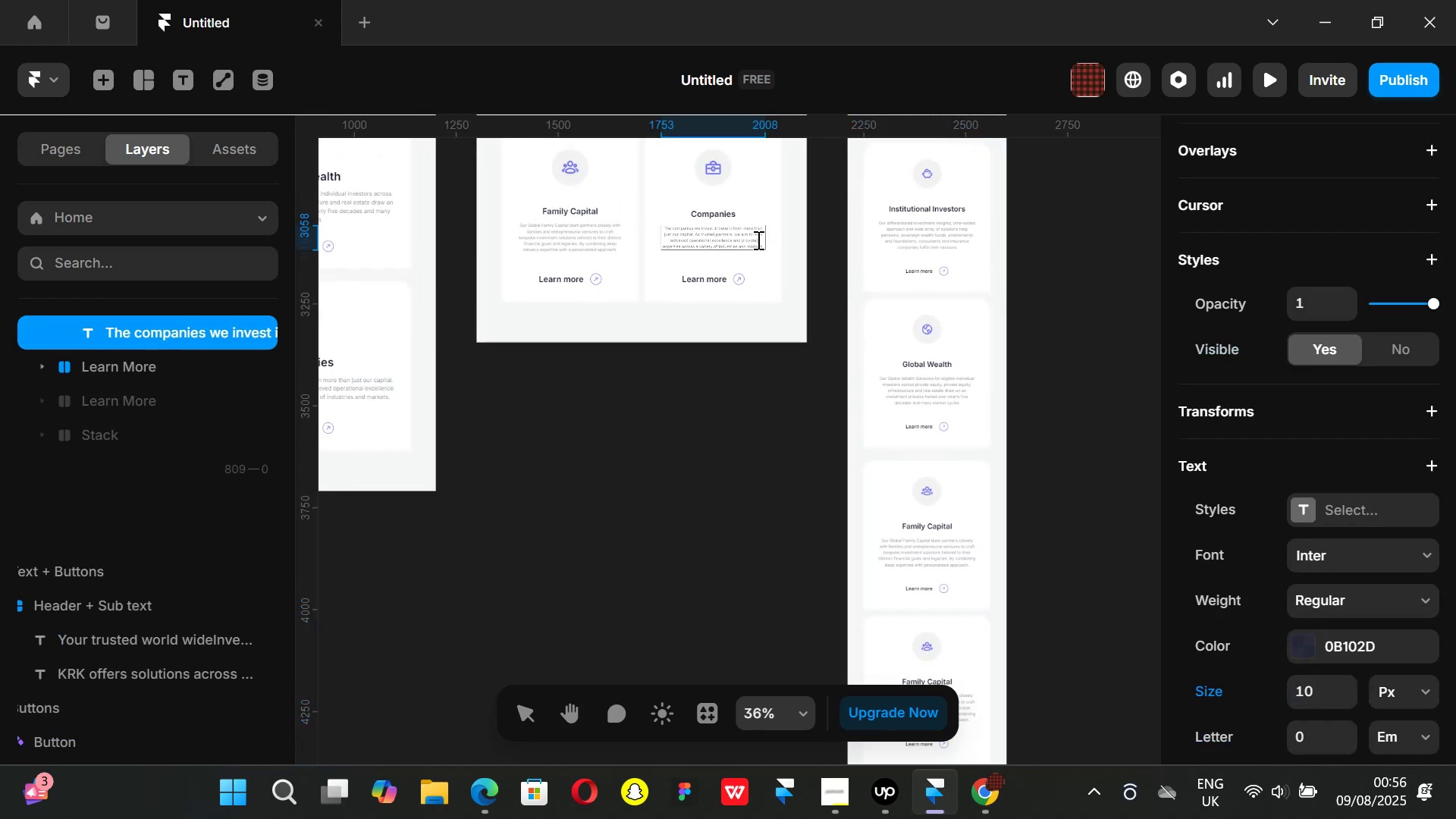 
hold_key(key=ControlLeft, duration=0.61)
scroll: coordinate [757, 240], scroll_direction: up, amount: 2.0
 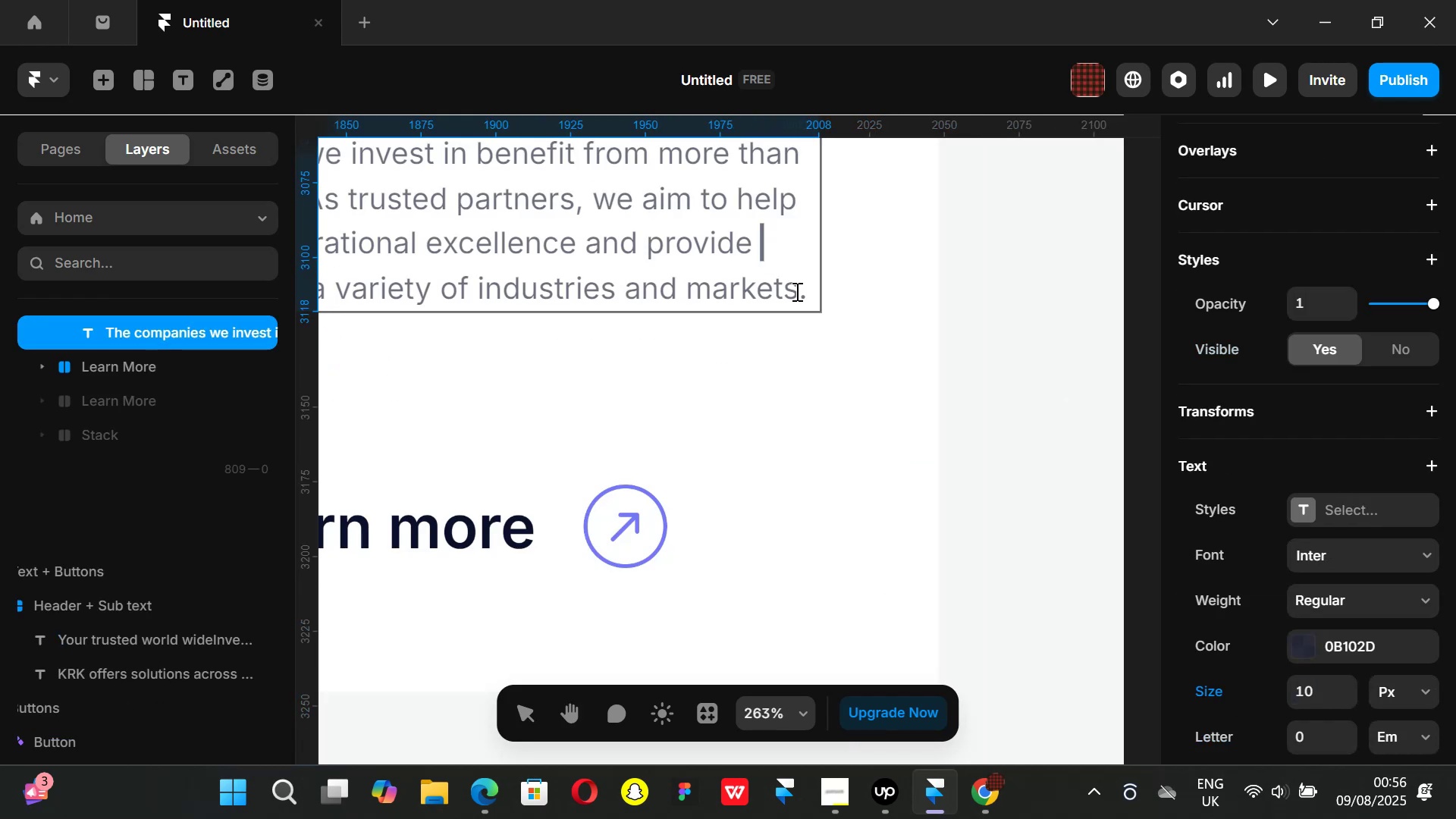 
left_click_drag(start_coordinate=[804, 294], to_coordinate=[190, 152])
 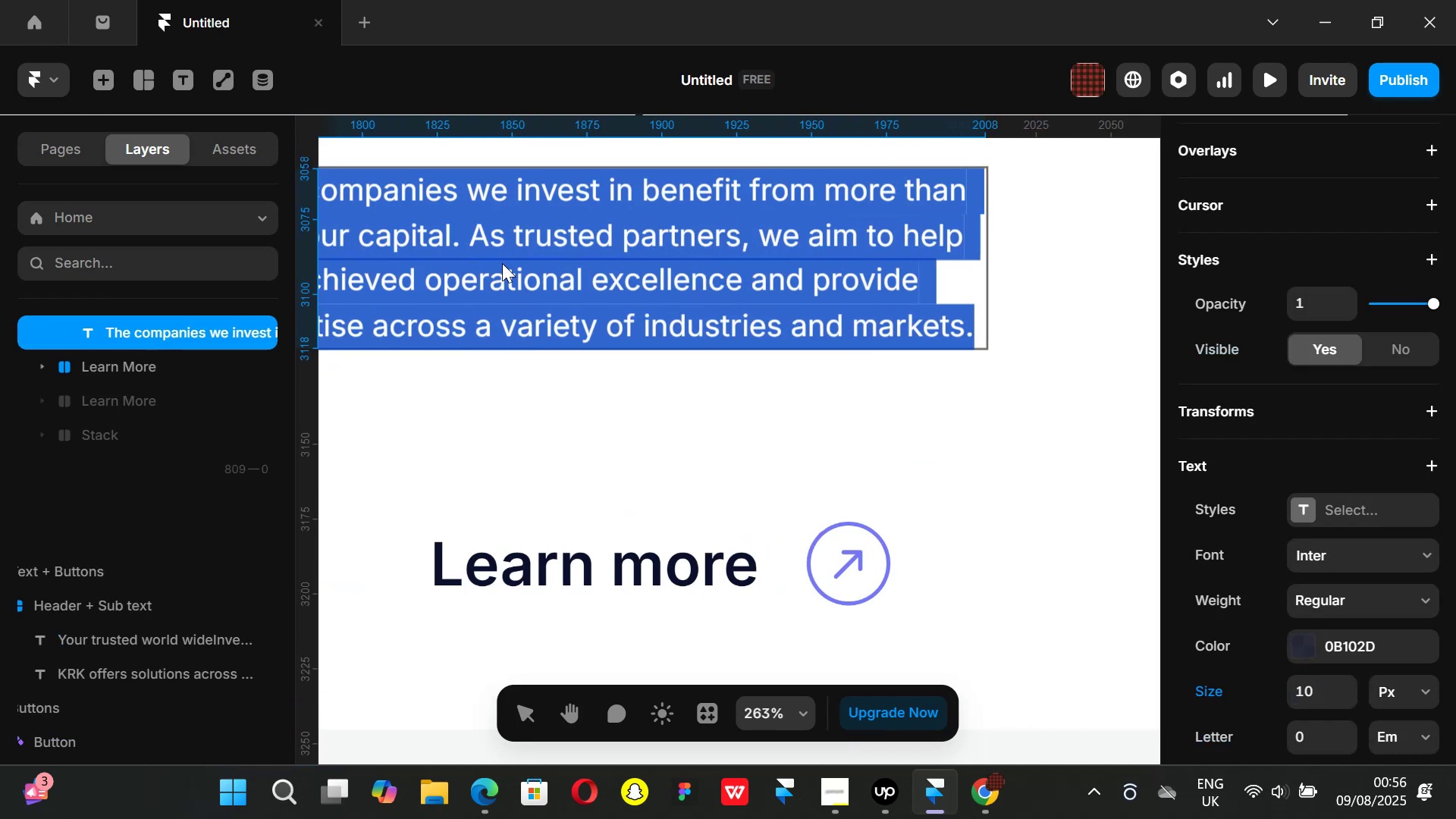 
hold_key(key=ControlLeft, duration=0.5)
scroll: coordinate [504, 267], scroll_direction: down, amount: 2.0
 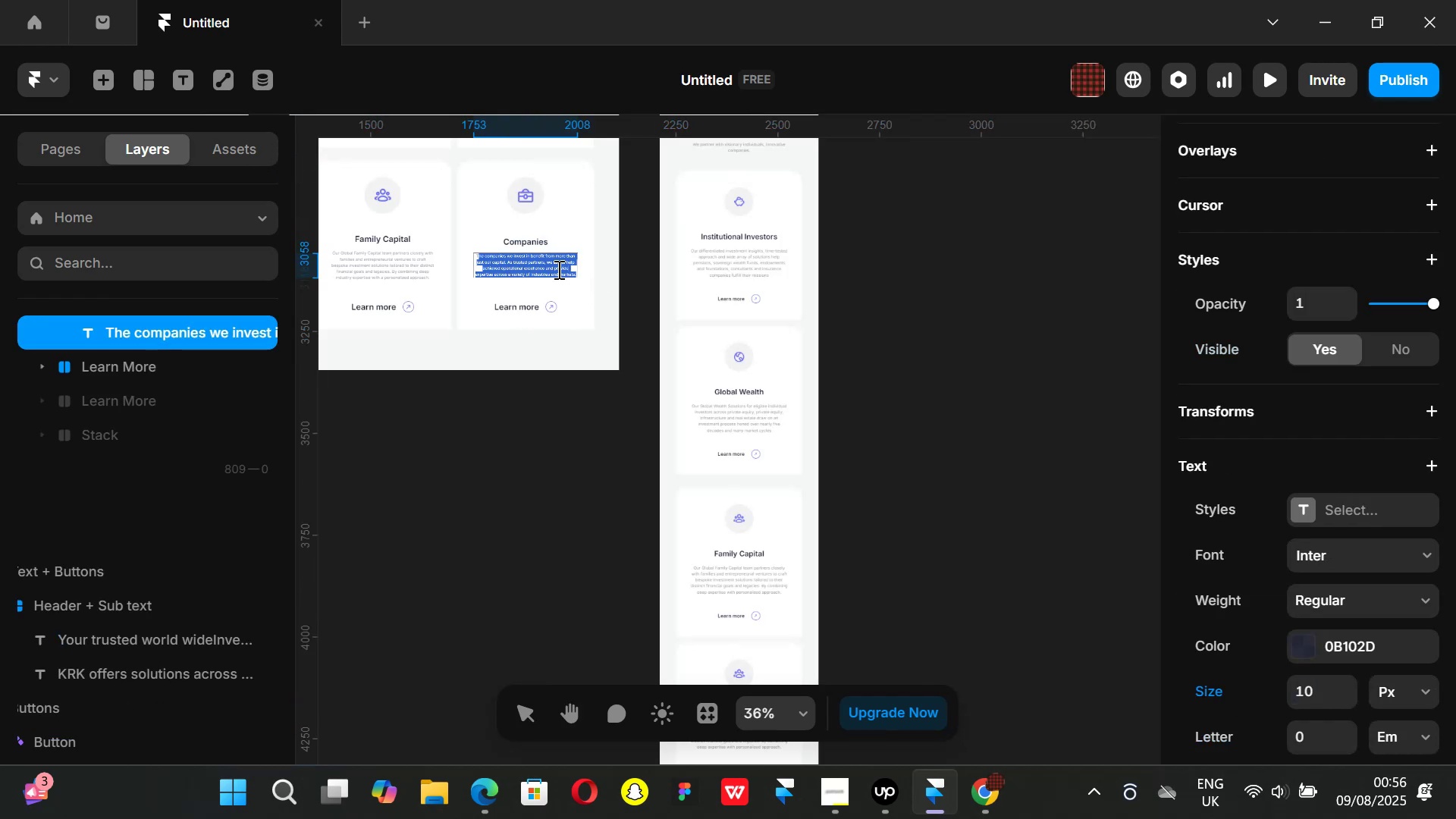 
left_click([573, 269])
 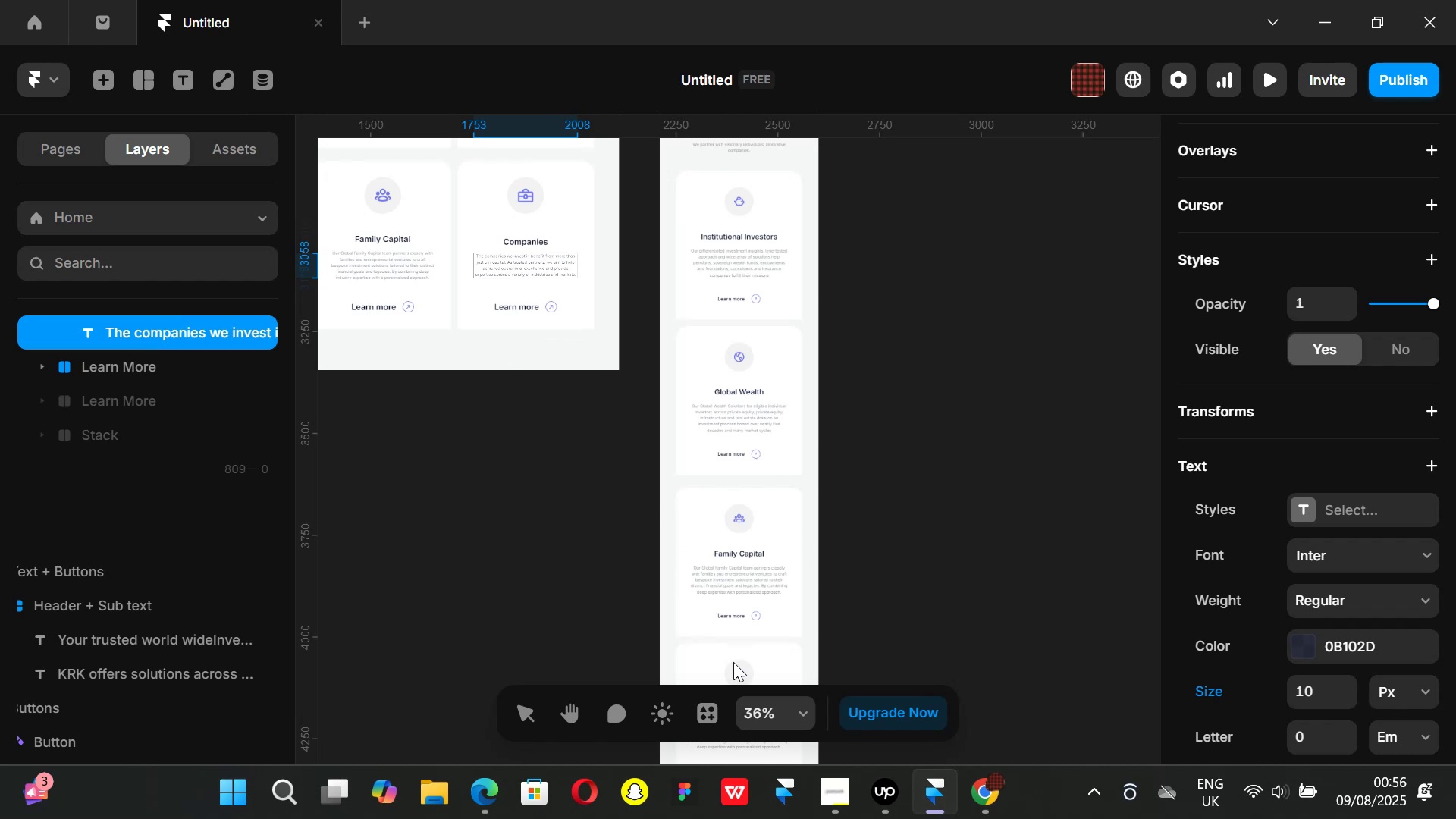 
wait(5.31)
 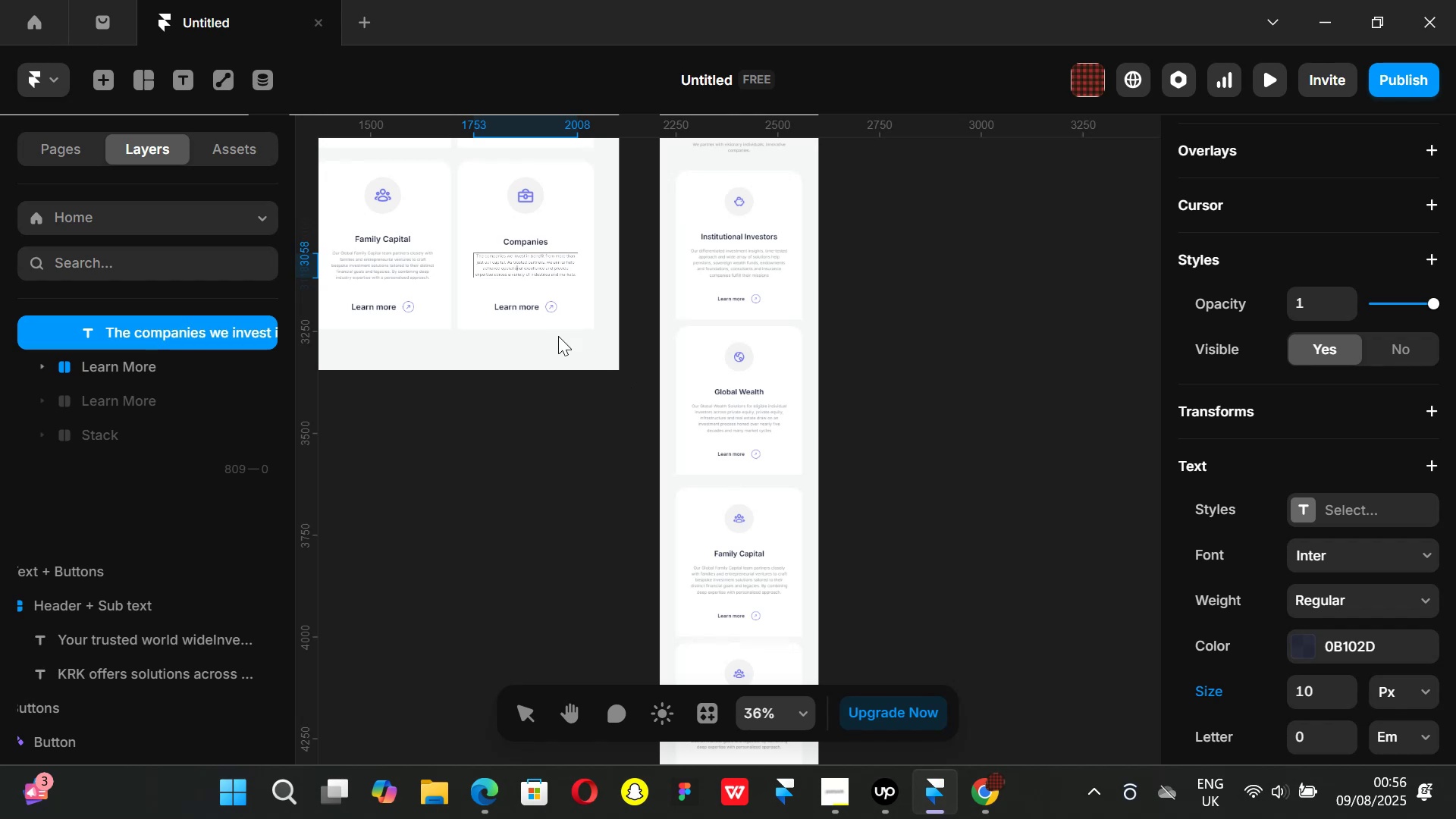 
hold_key(key=ControlLeft, duration=0.69)
scroll: coordinate [481, 256], scroll_direction: up, amount: 3.0
 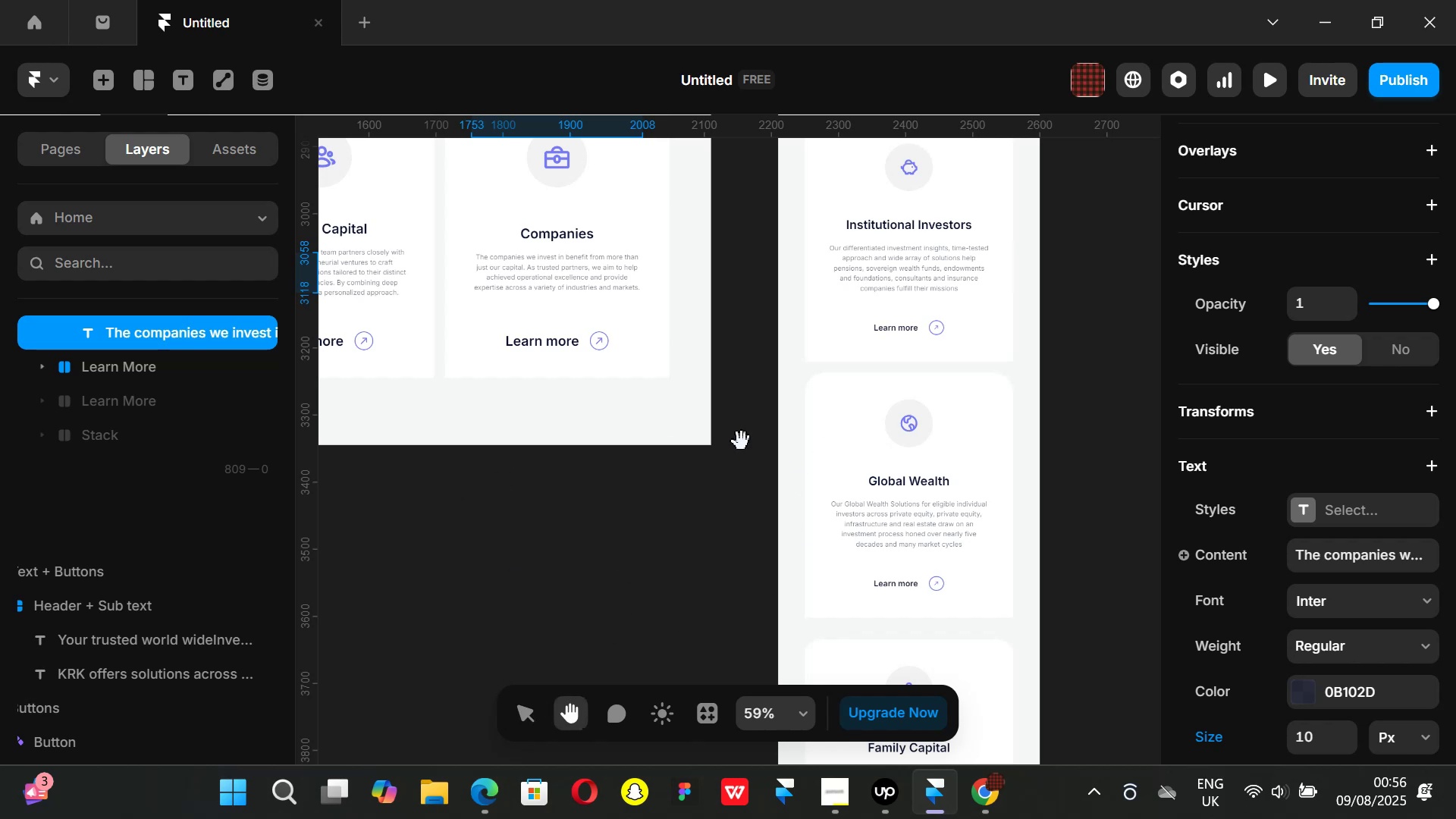 
wait(10.09)
 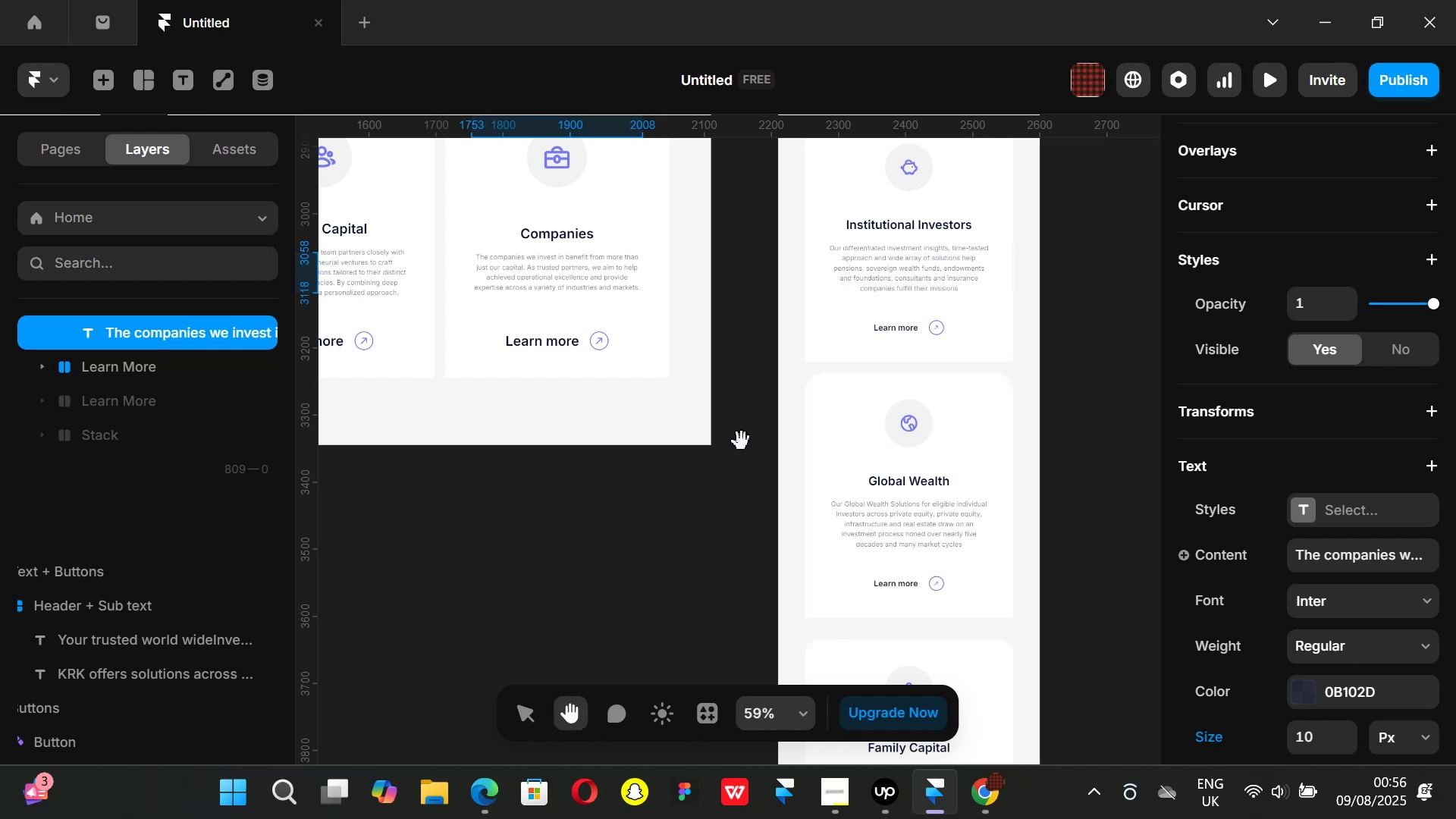 
double_click([587, 322])
 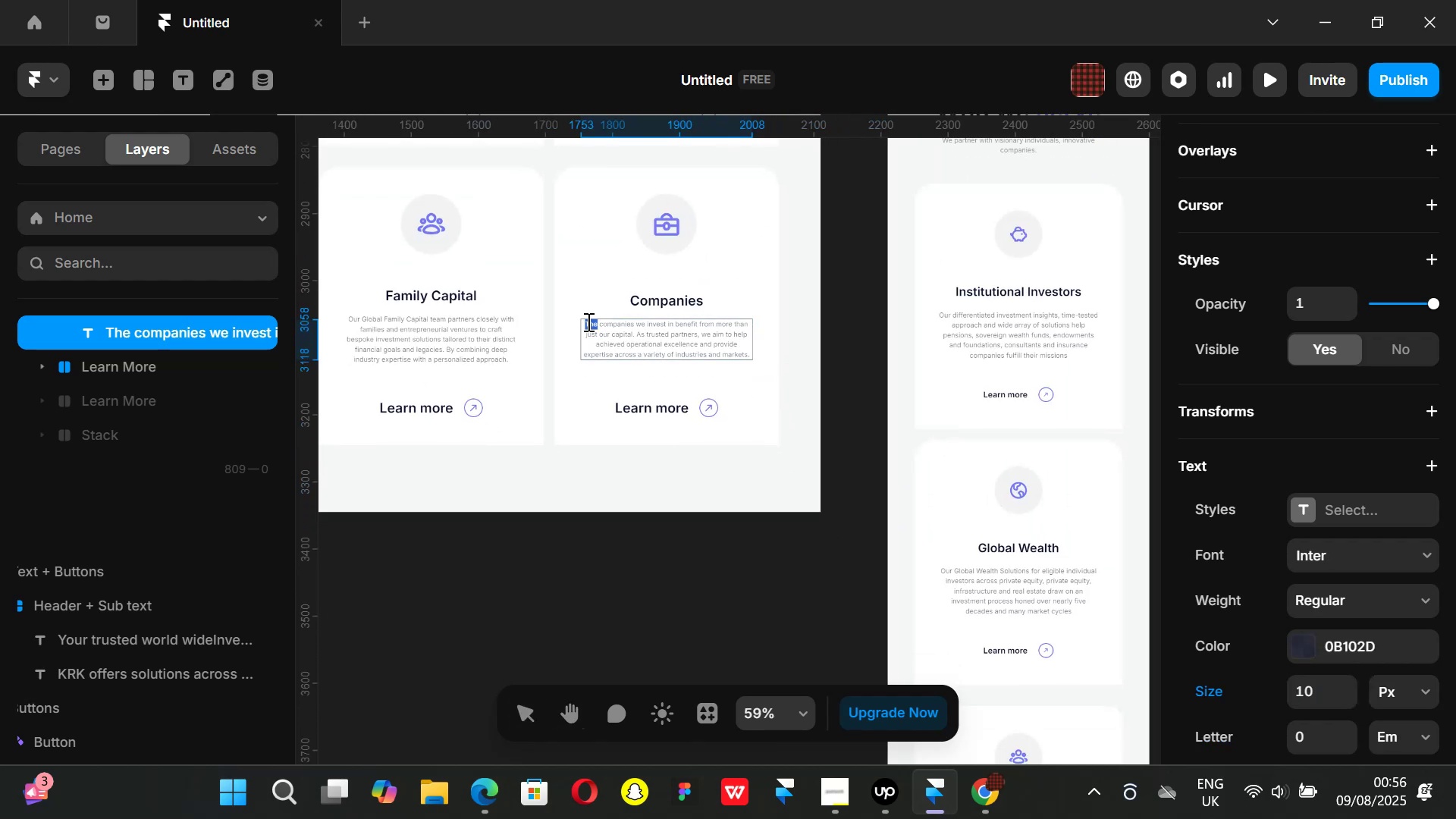 
left_click([587, 322])
 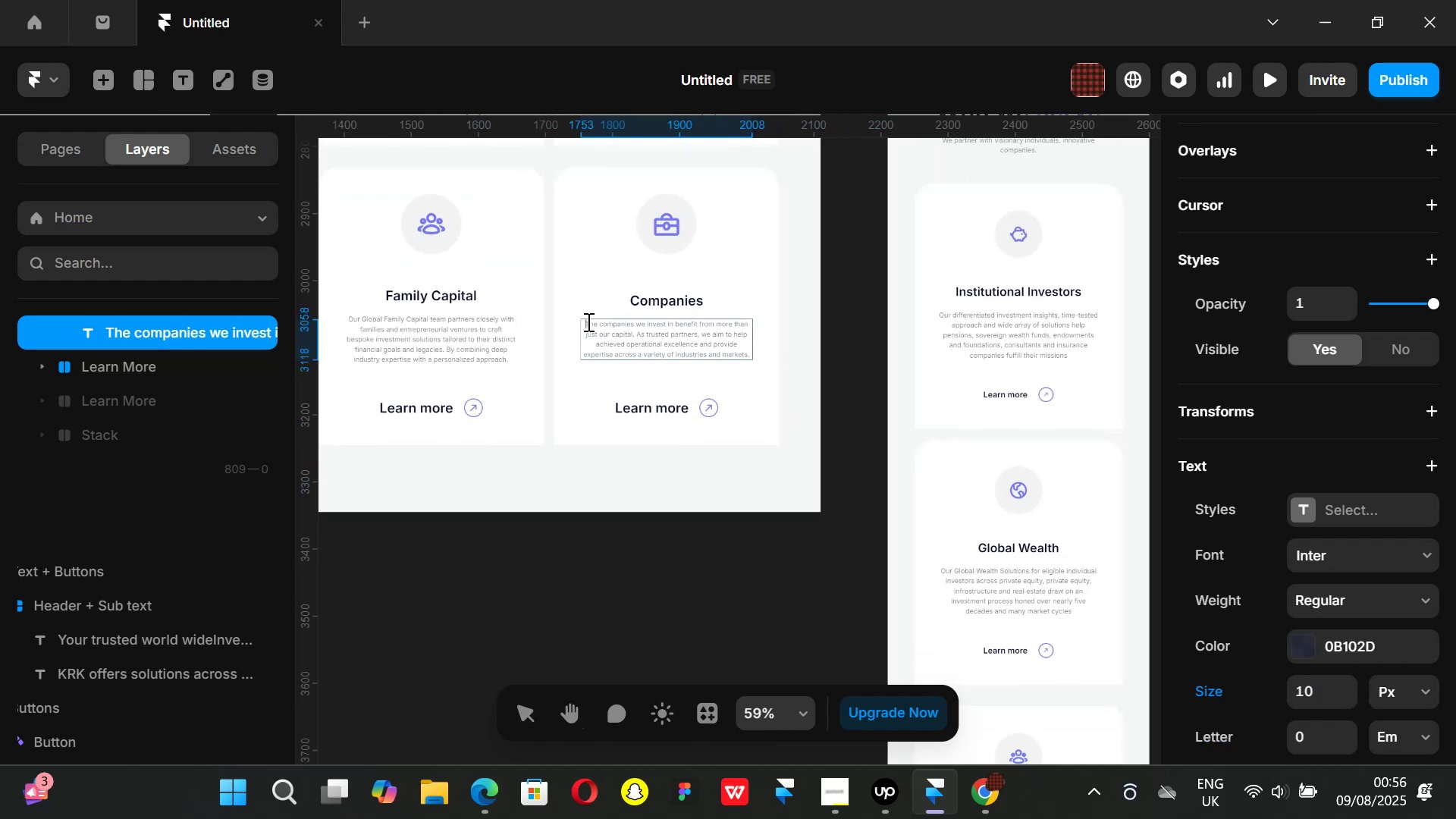 
left_click_drag(start_coordinate=[587, 322], to_coordinate=[763, 362])
 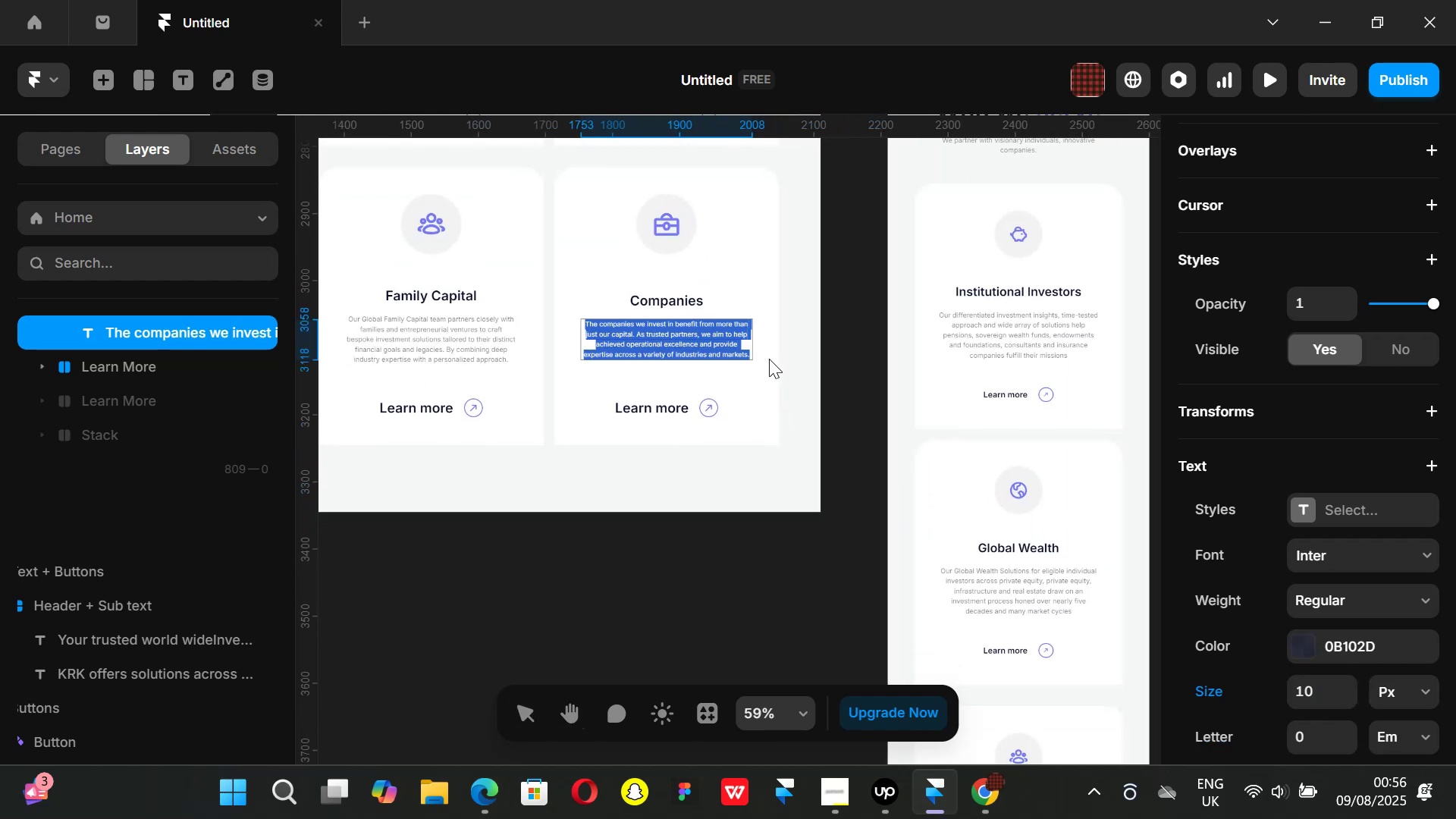 
key(Control+ControlLeft)
 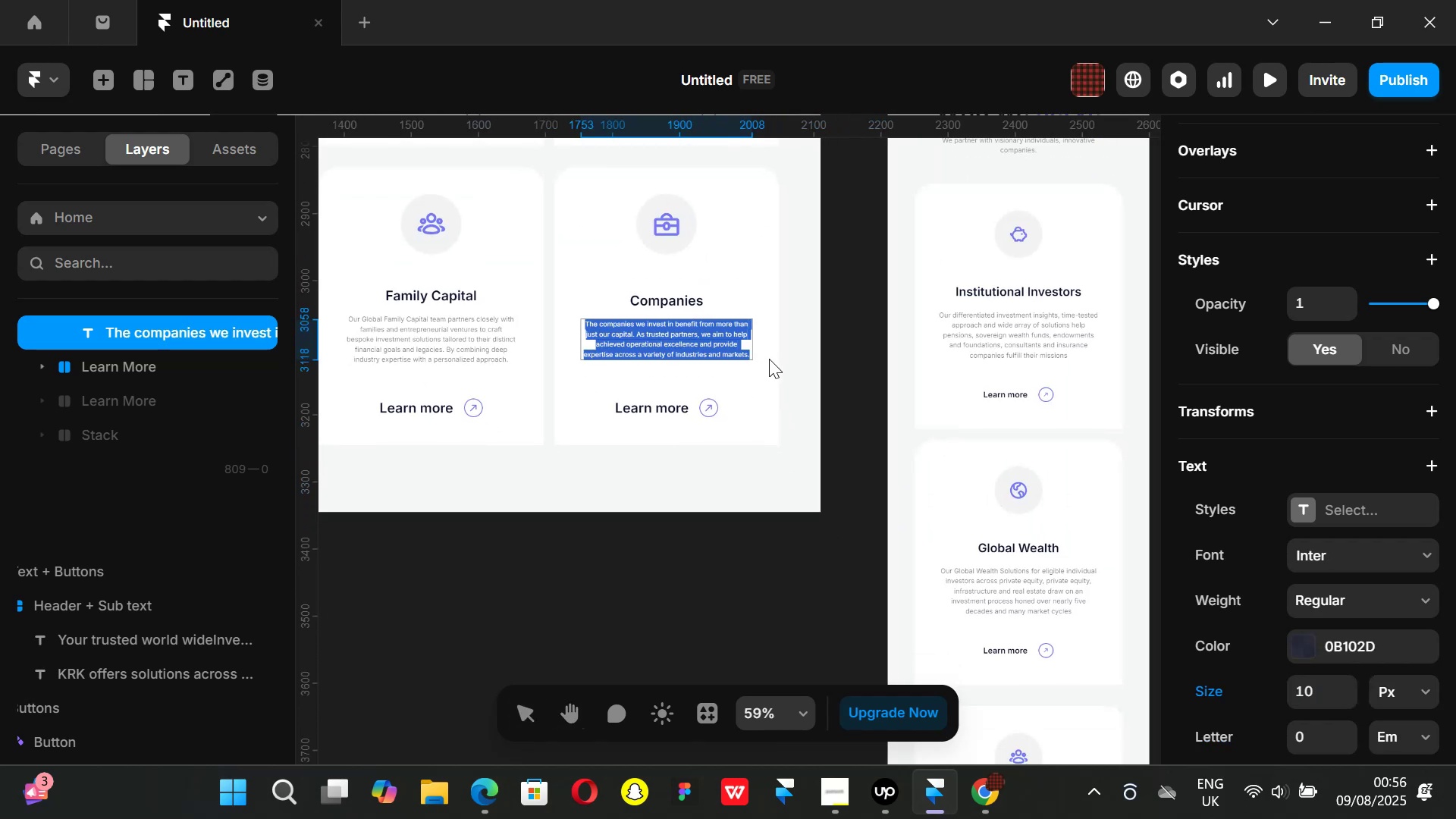 
key(Control+C)
 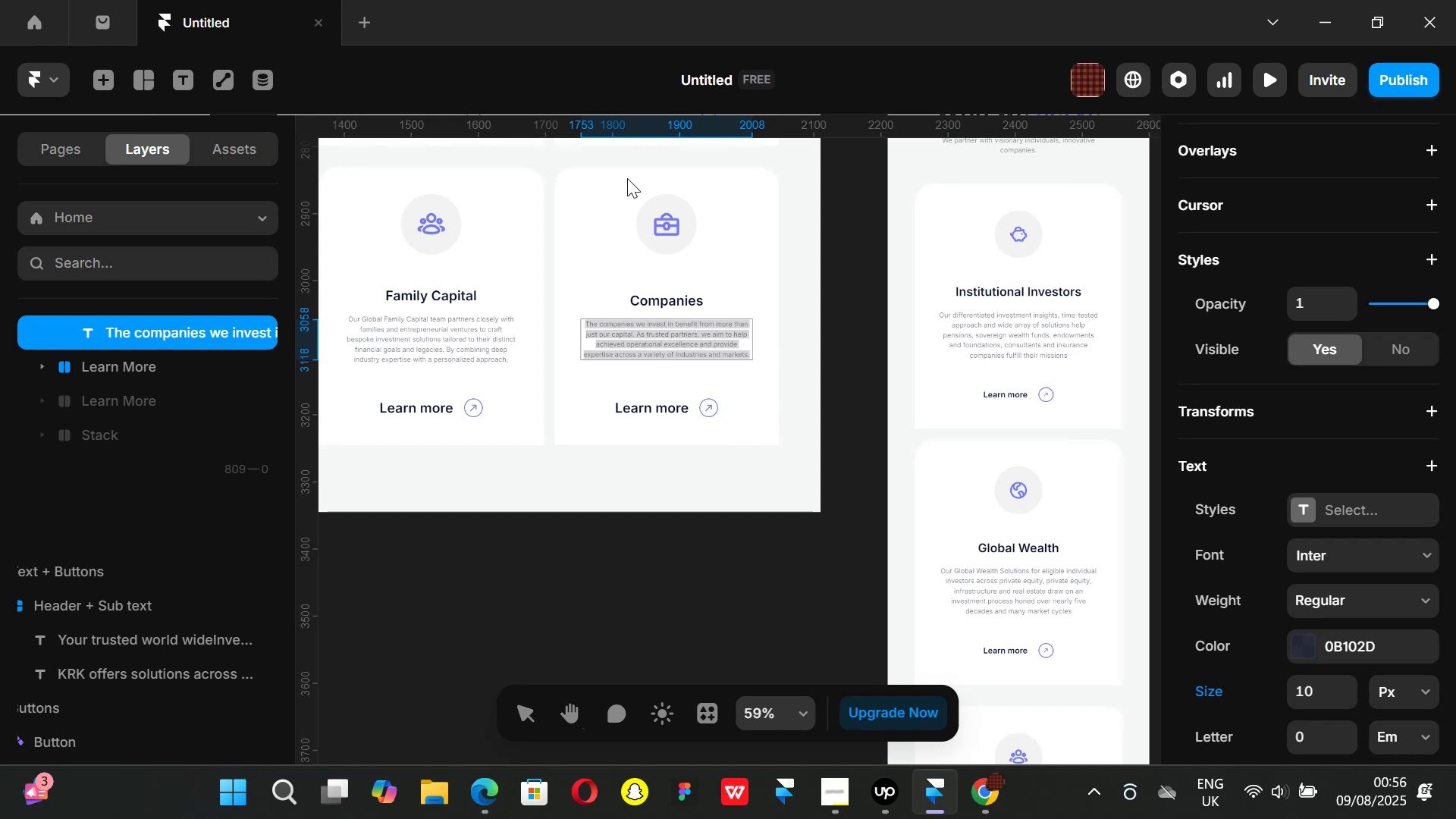 
left_click([678, 590])
 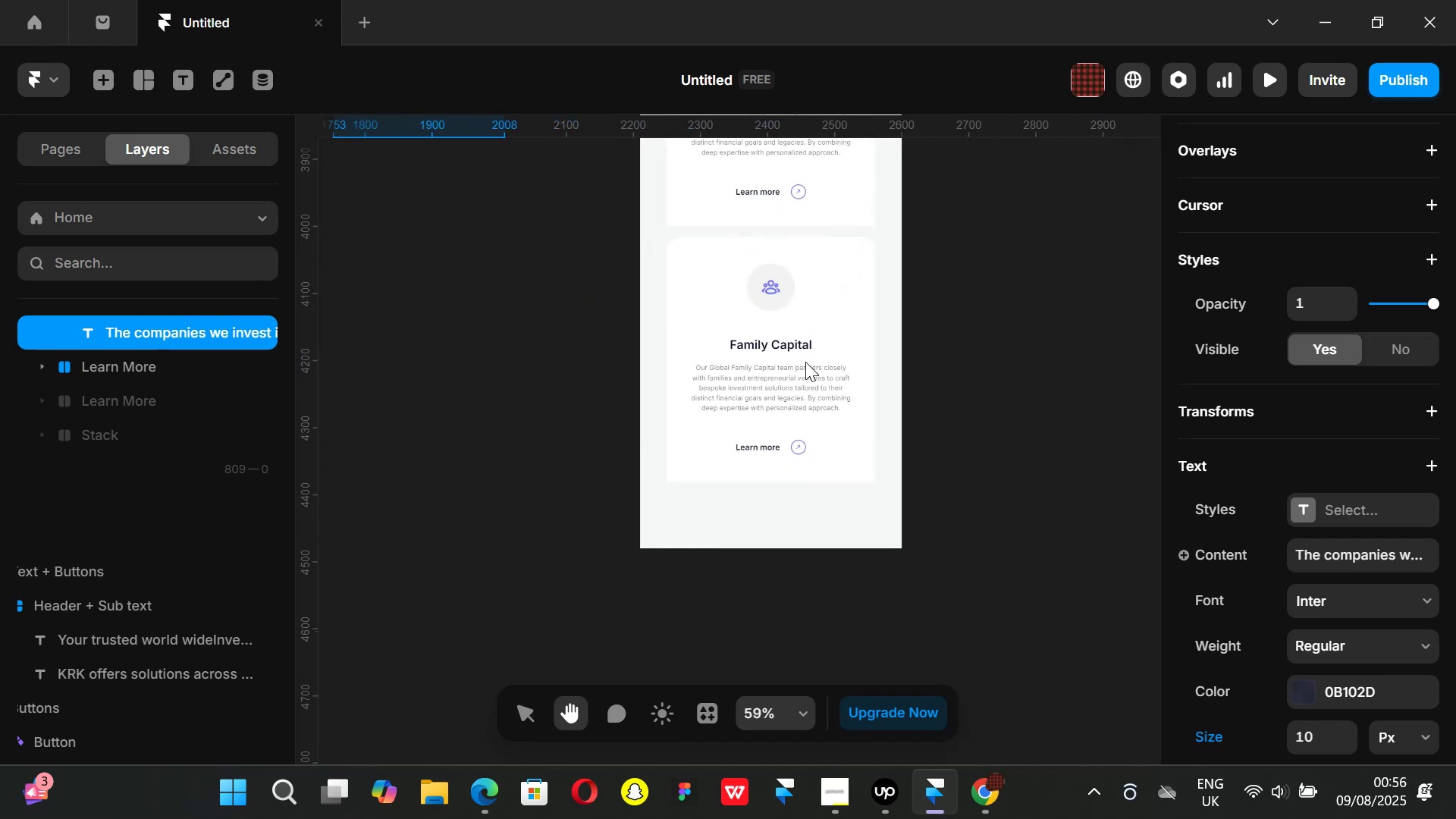 
double_click([799, 397])
 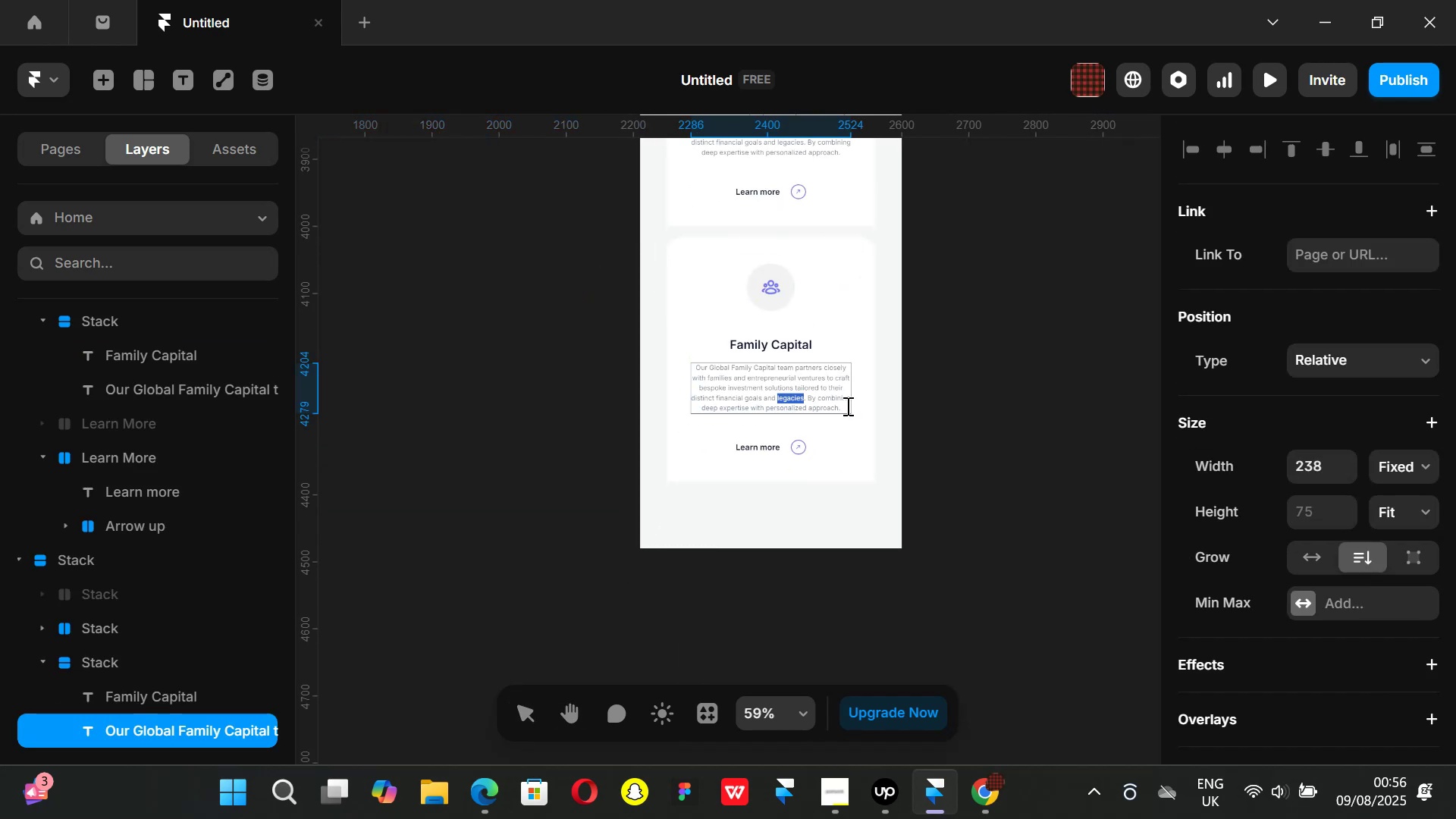 
left_click([846, 406])
 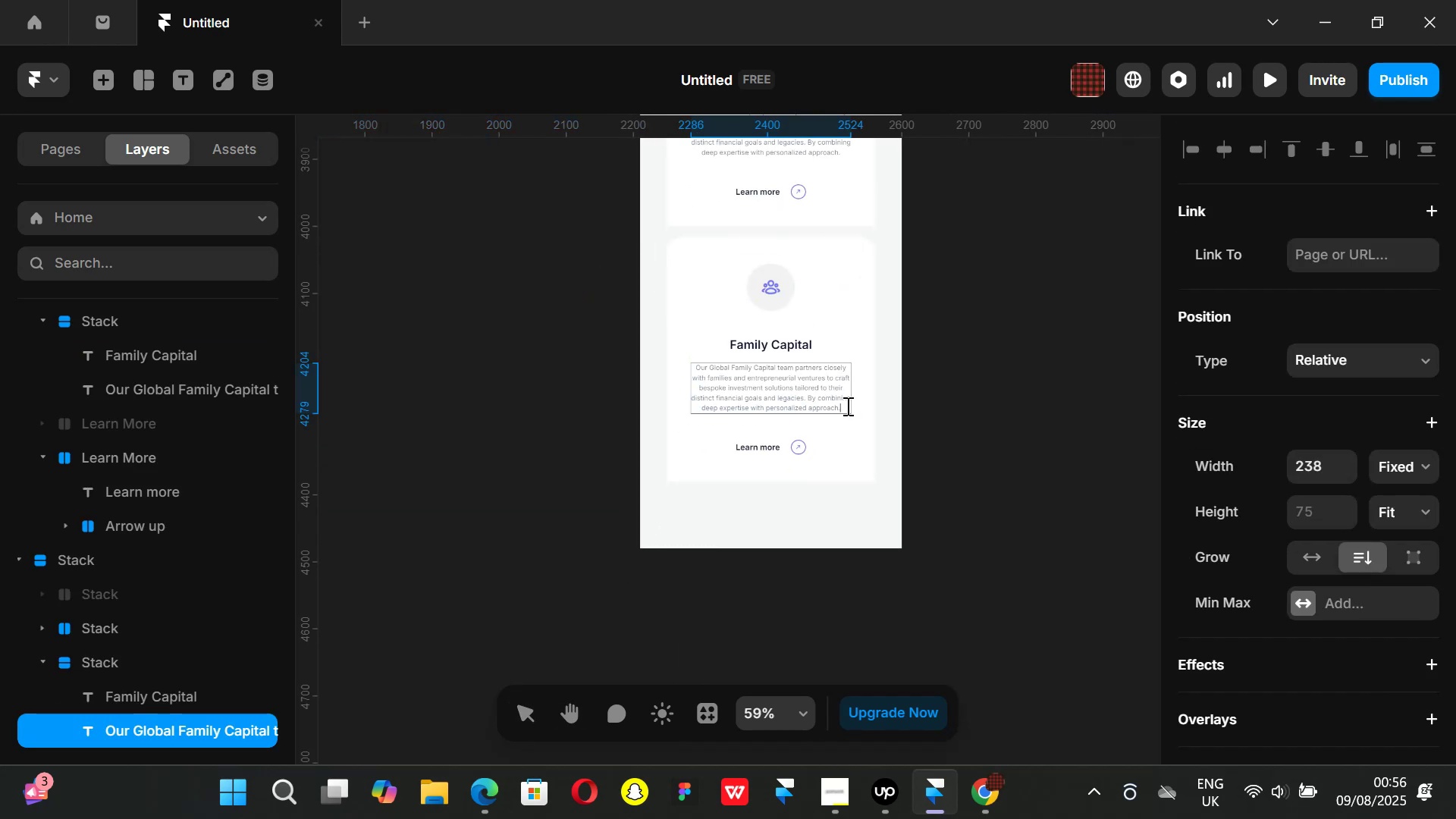 
left_click_drag(start_coordinate=[846, 406], to_coordinate=[667, 354])
 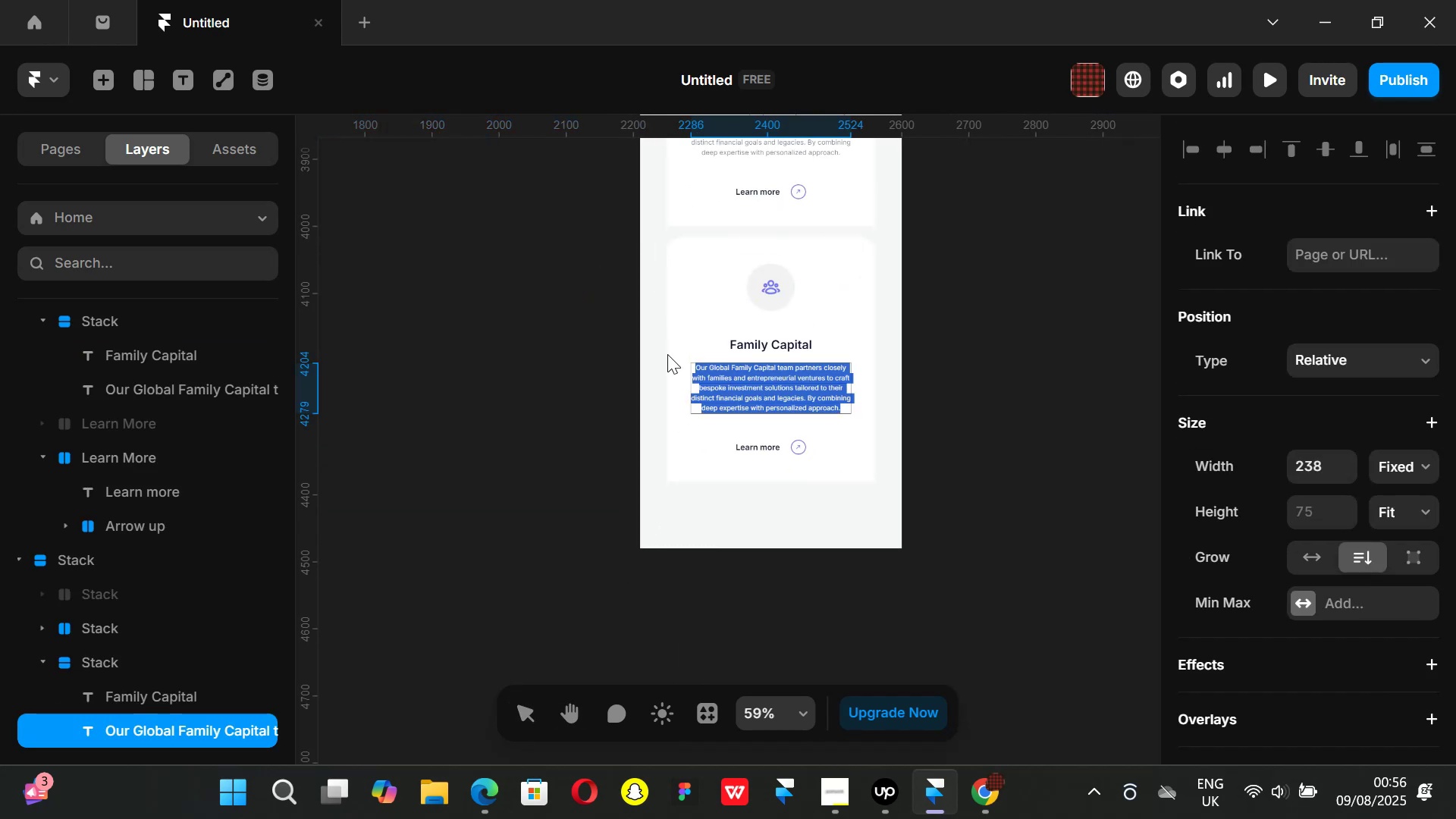 
key(Backspace)
 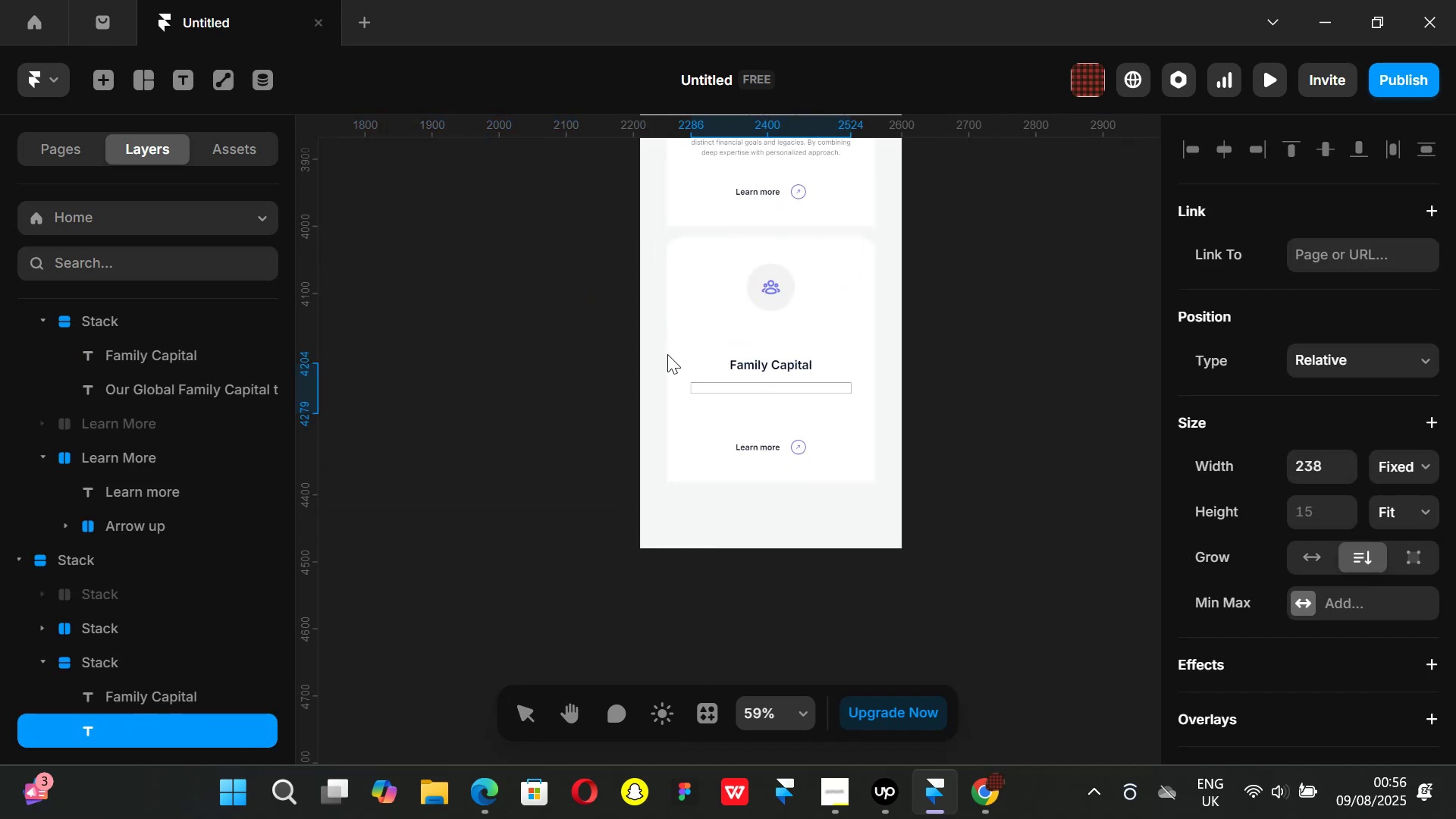 
key(Control+ControlLeft)
 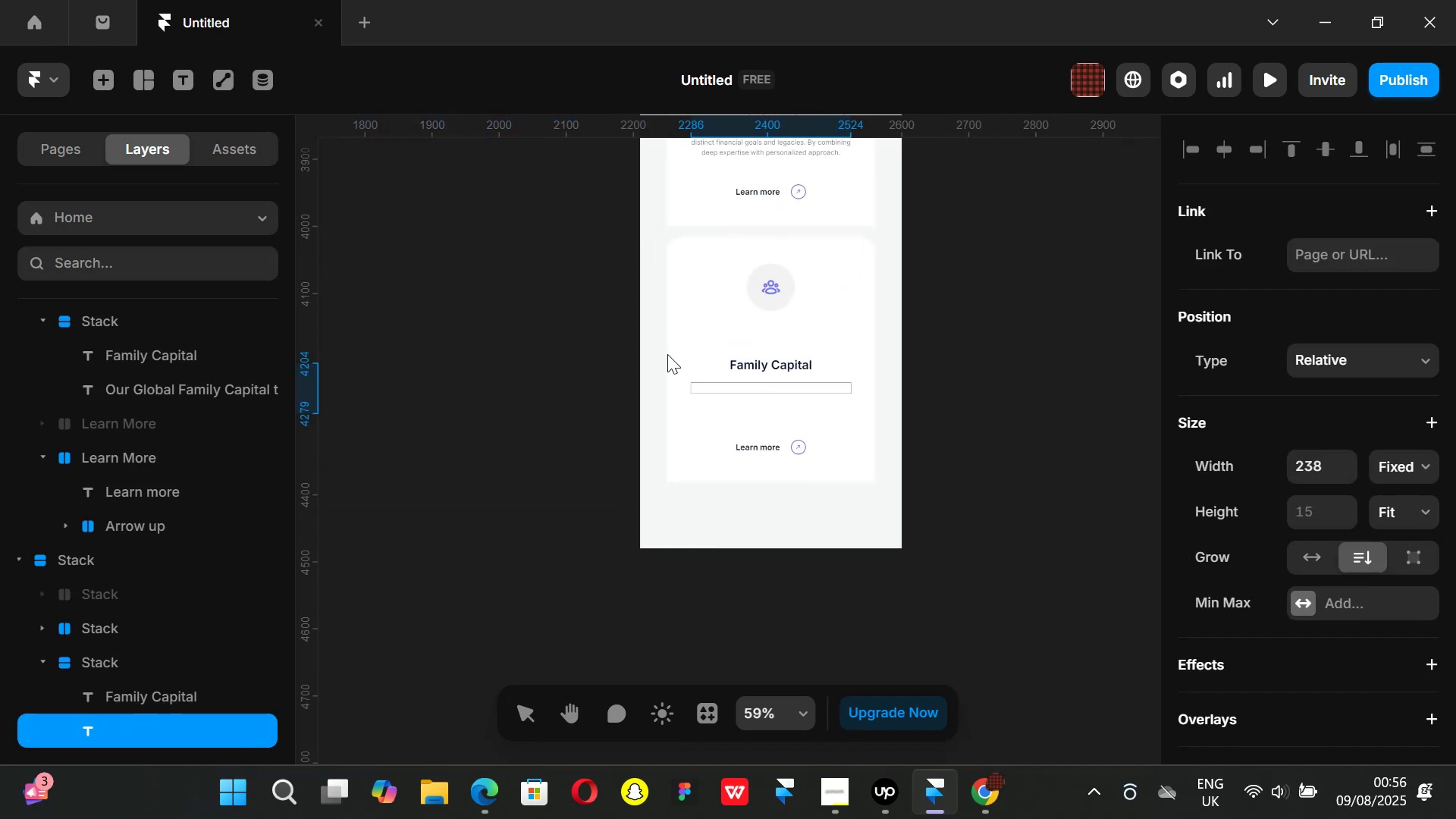 
key(Control+V)
 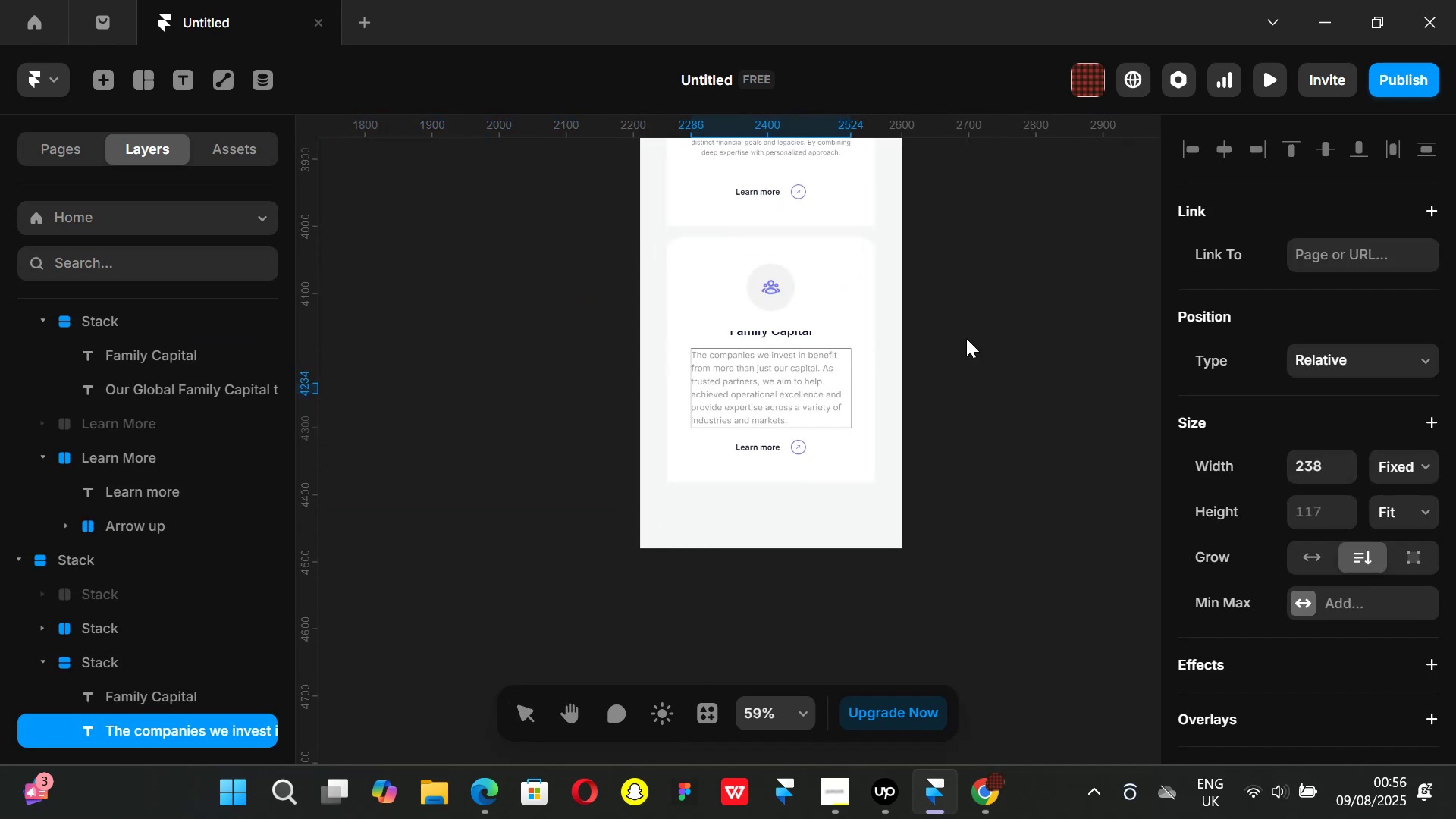 
left_click([967, 330])
 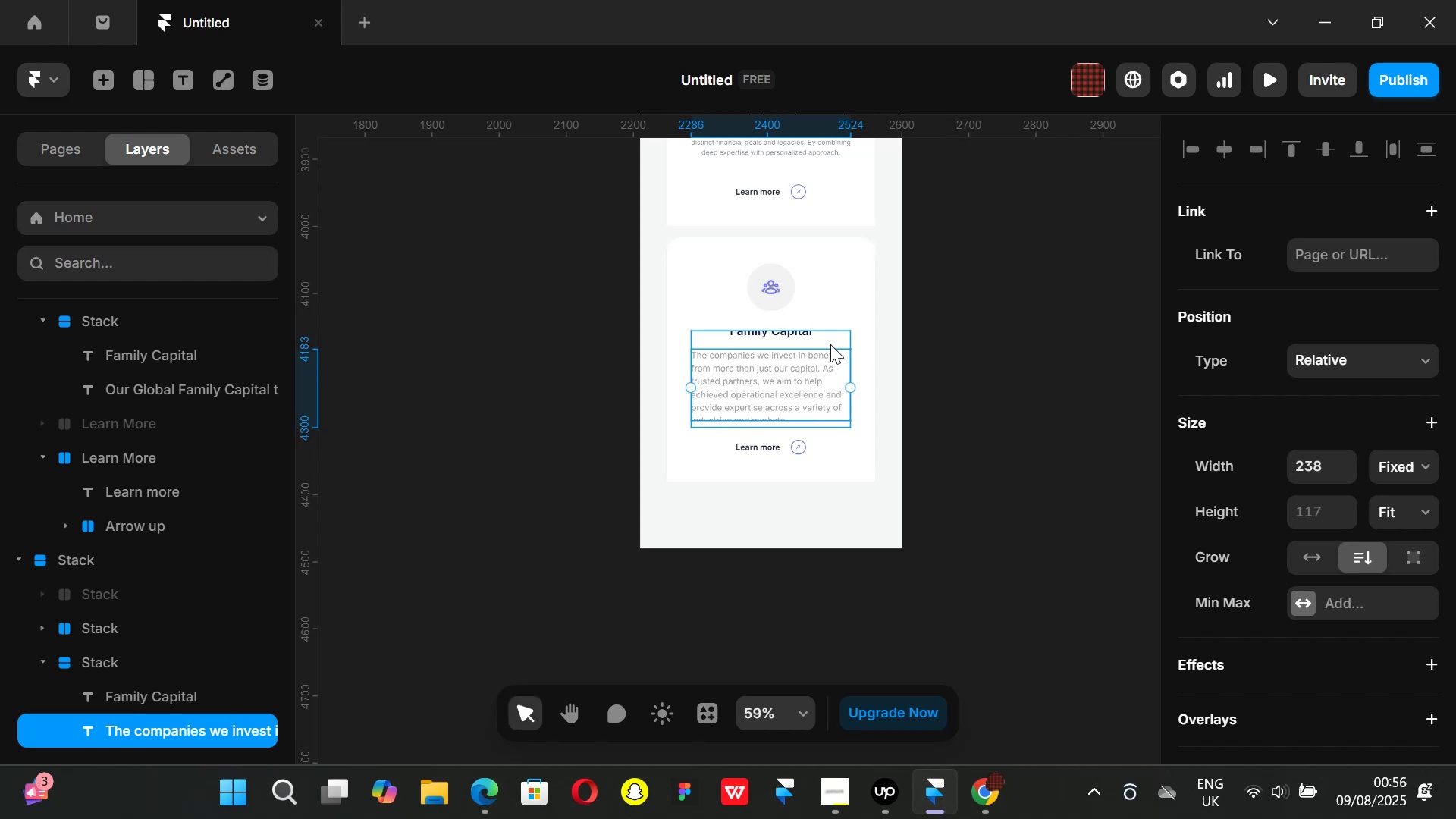 
left_click([830, 344])
 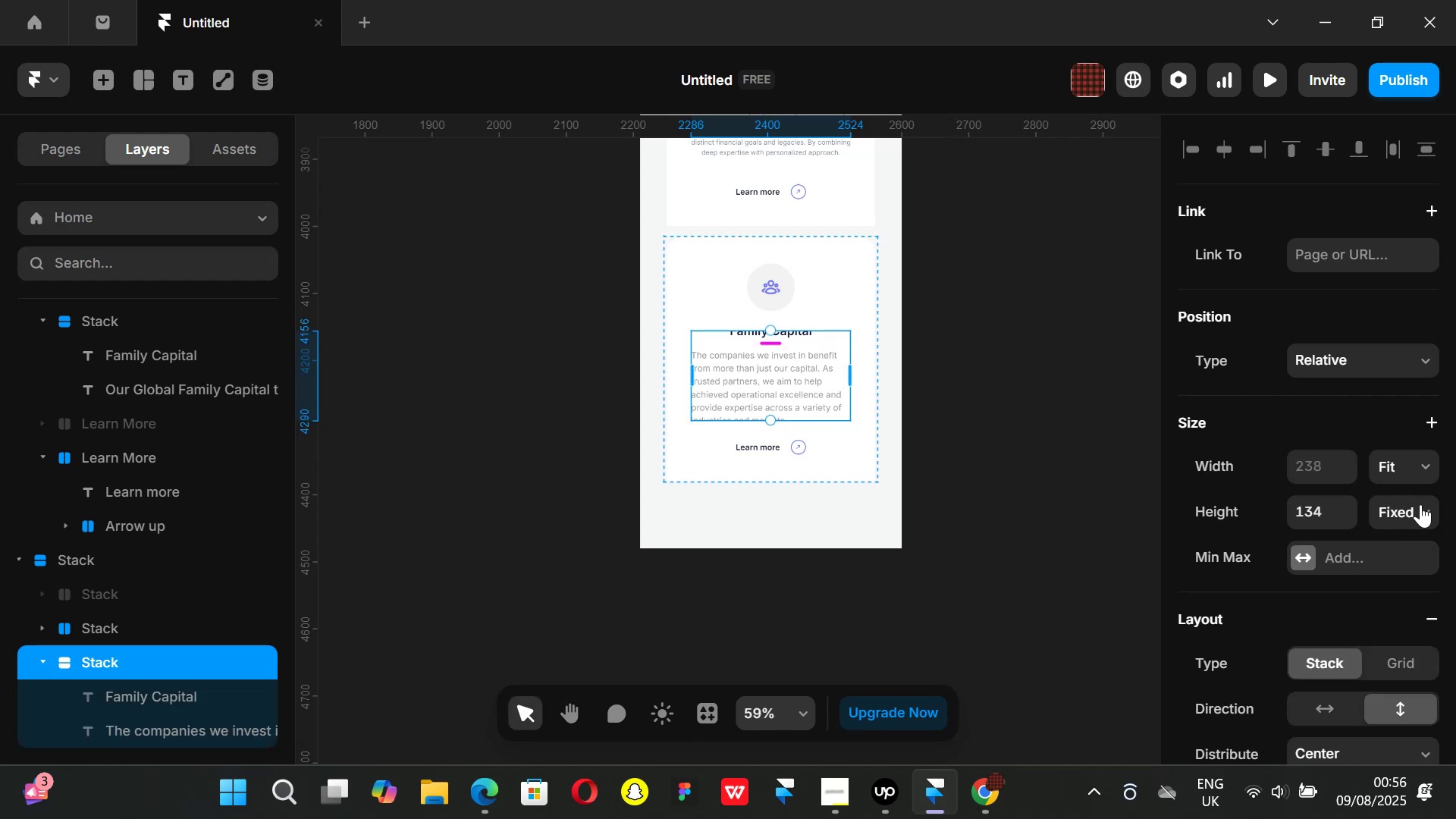 
left_click([1426, 513])
 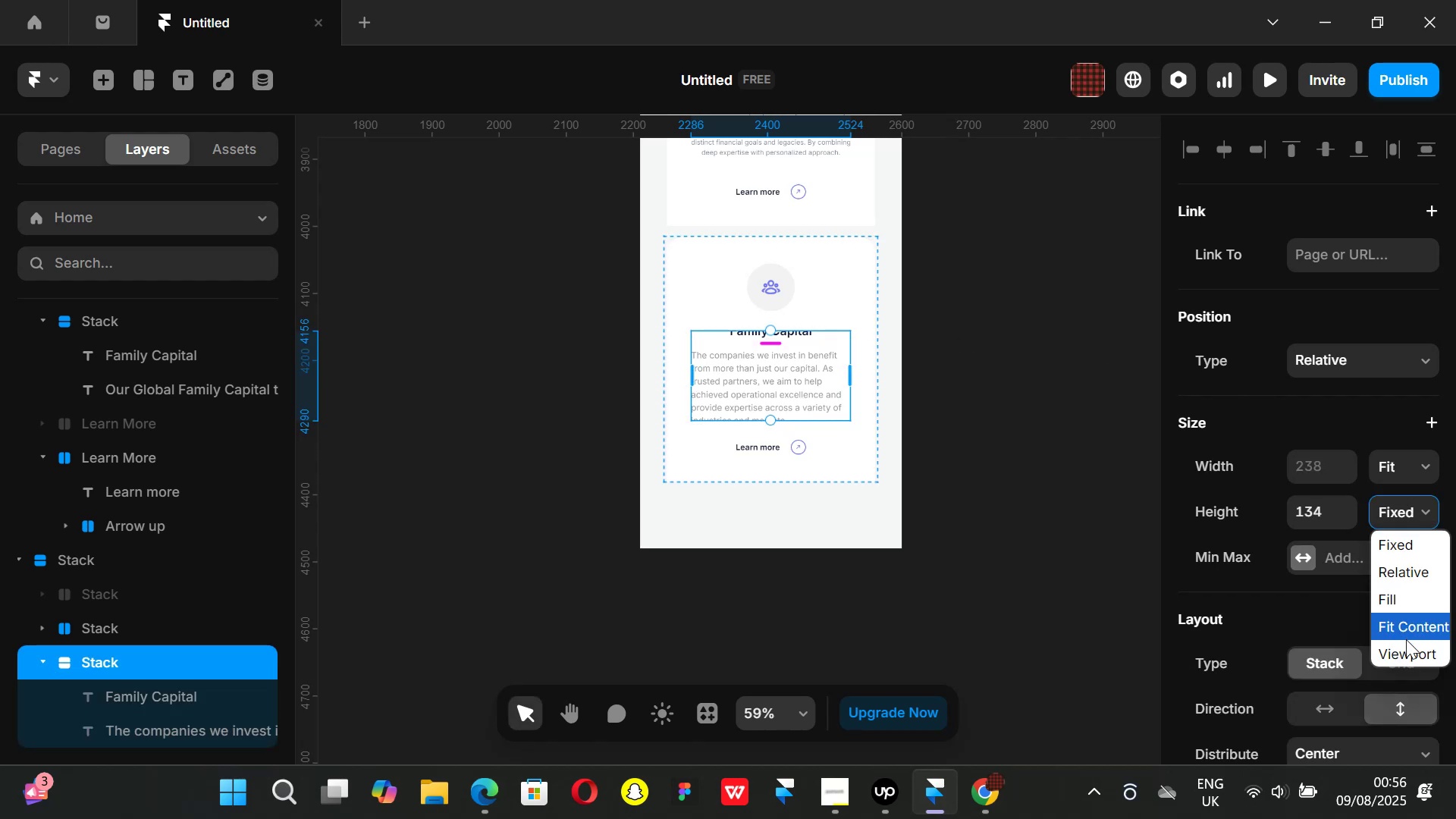 
left_click([1404, 632])
 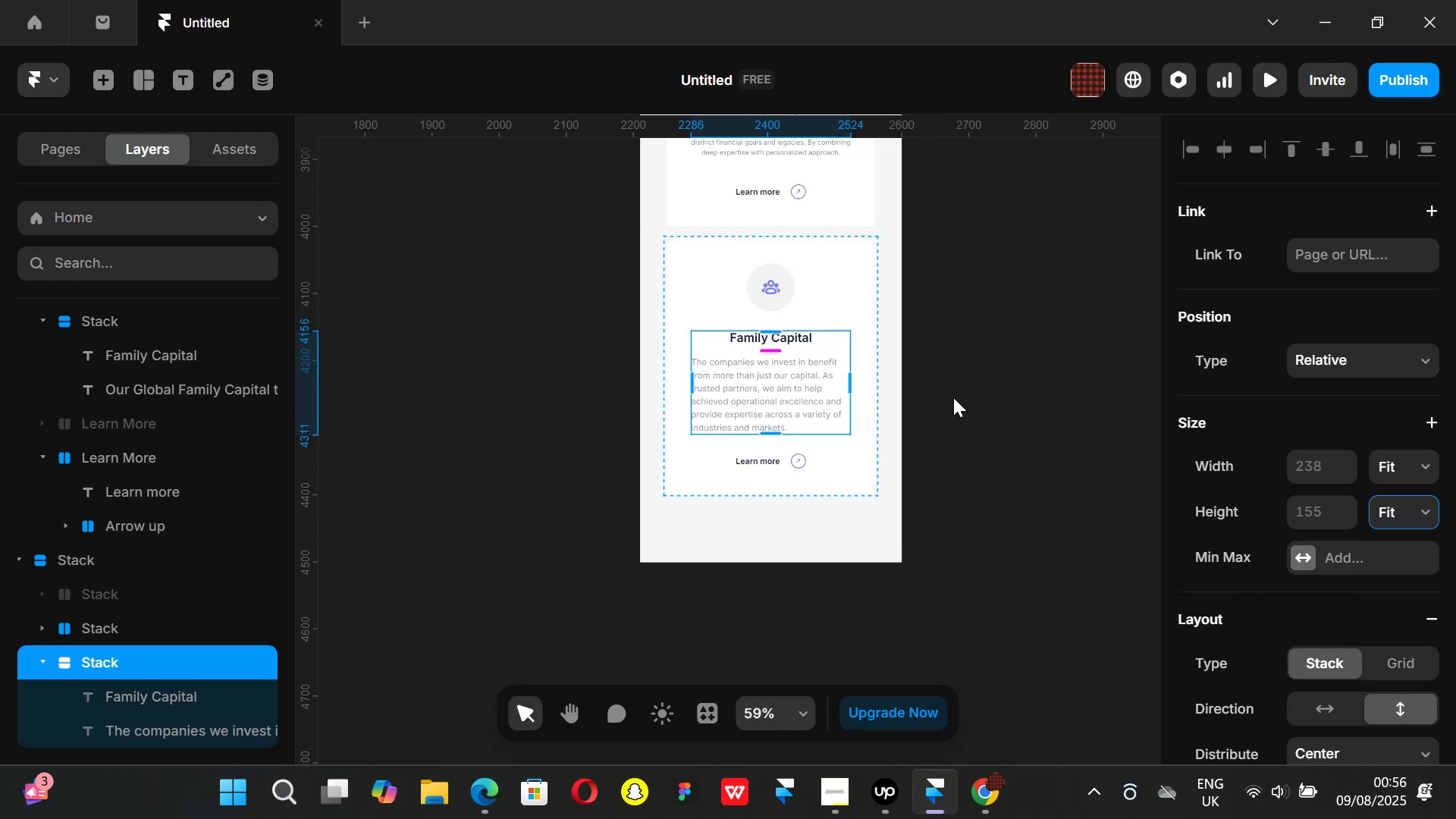 
left_click([961, 397])
 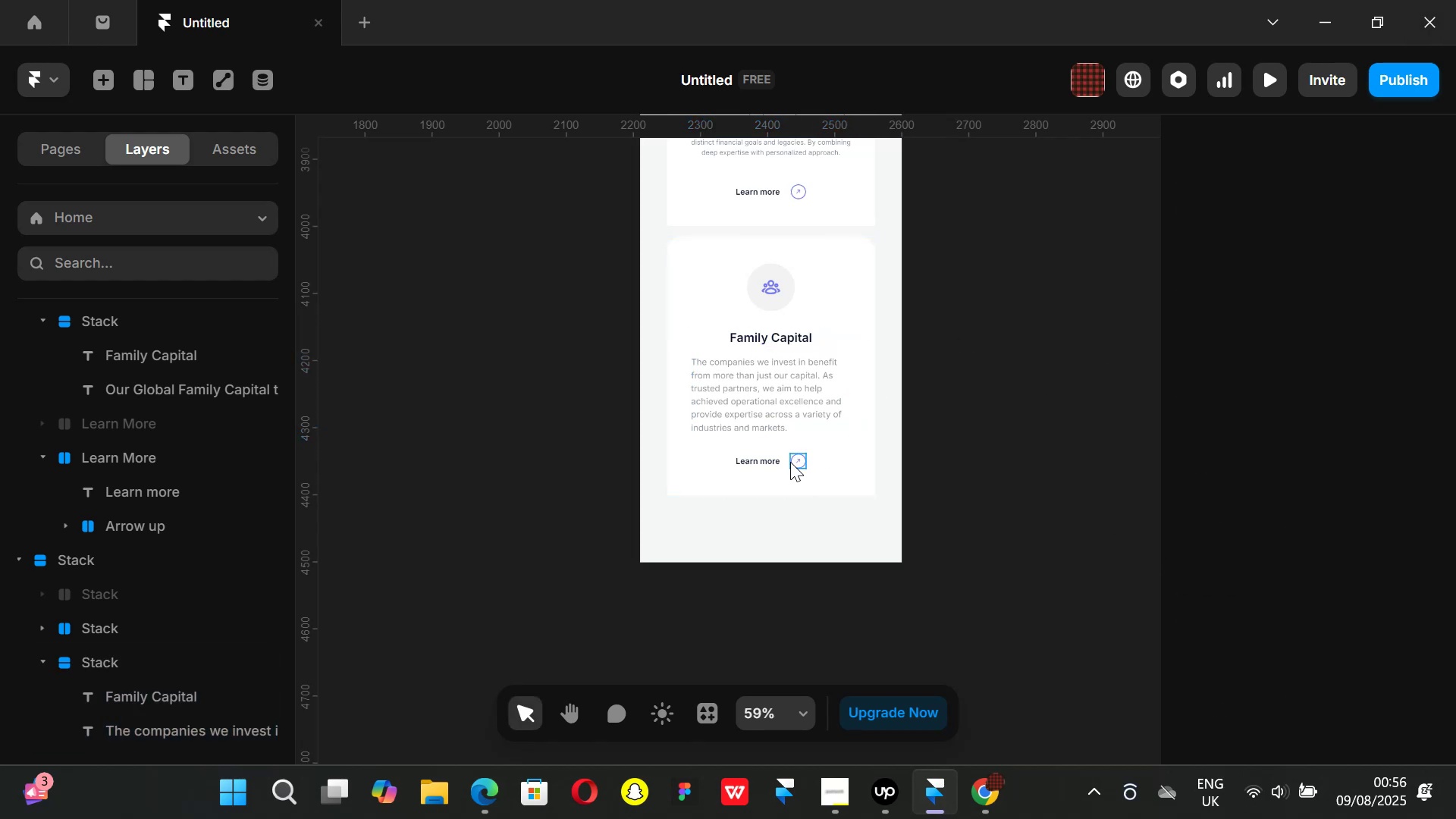 
left_click([821, 462])
 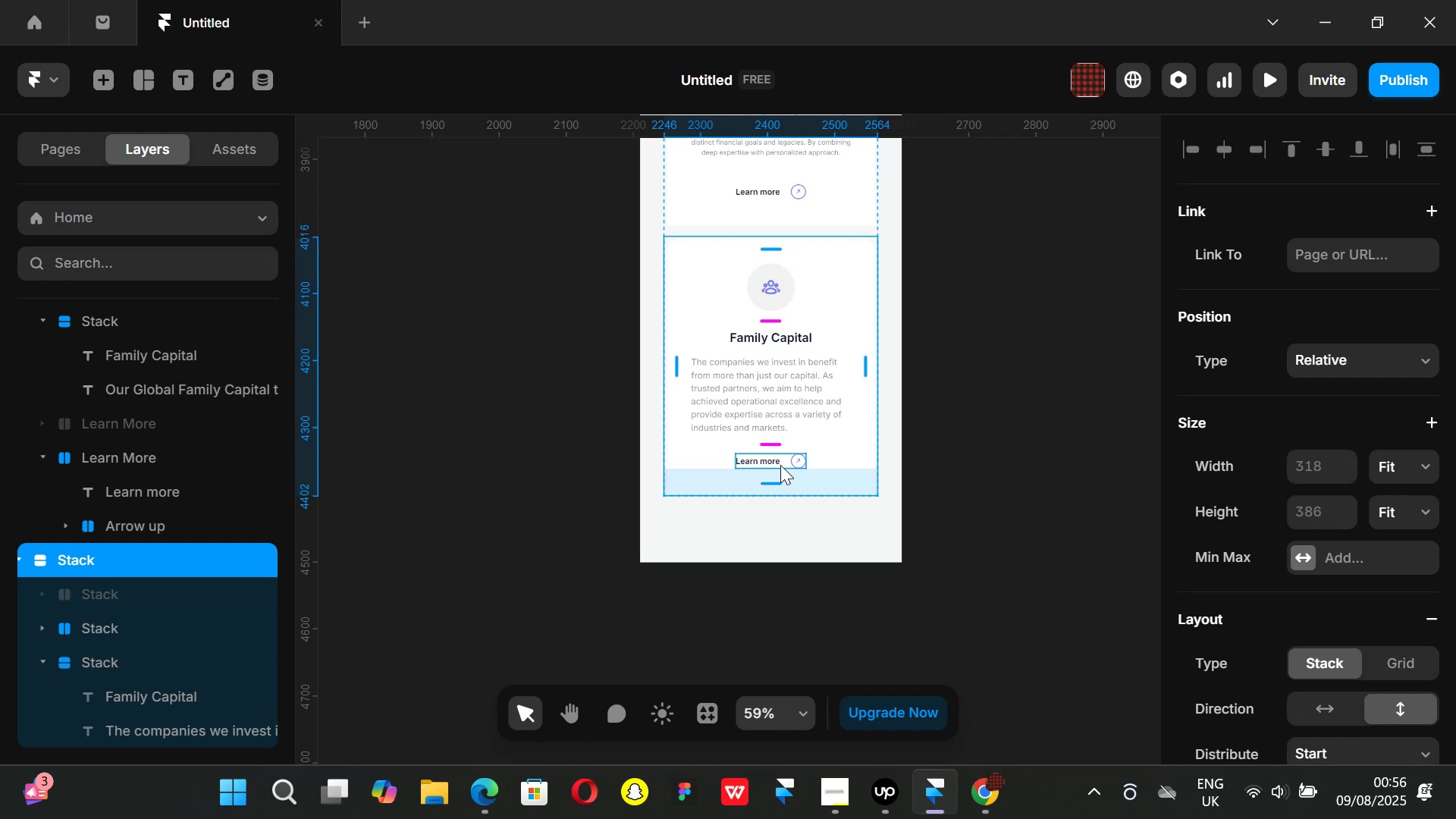 
left_click([1420, 507])
 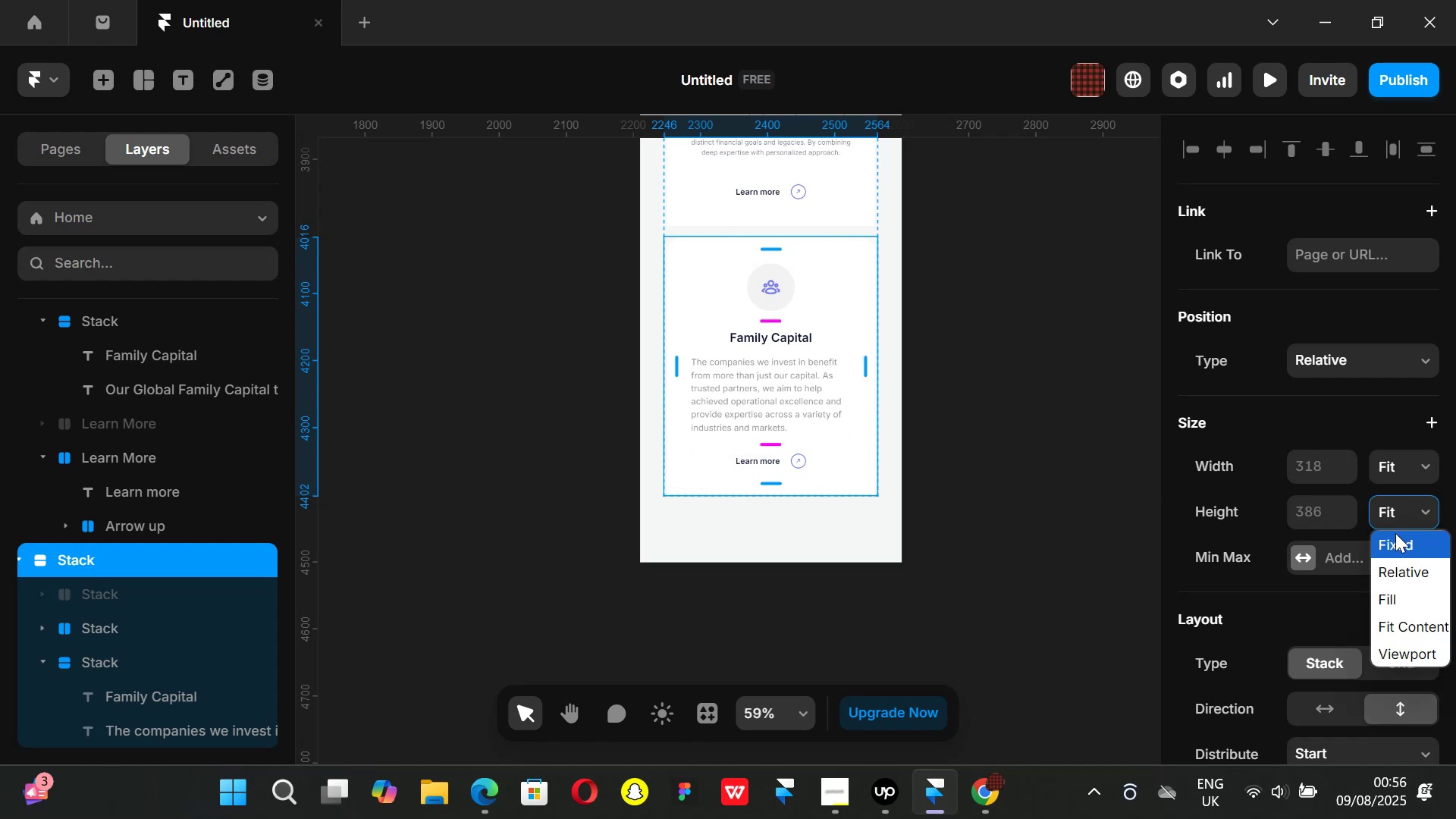 
left_click([1395, 533])
 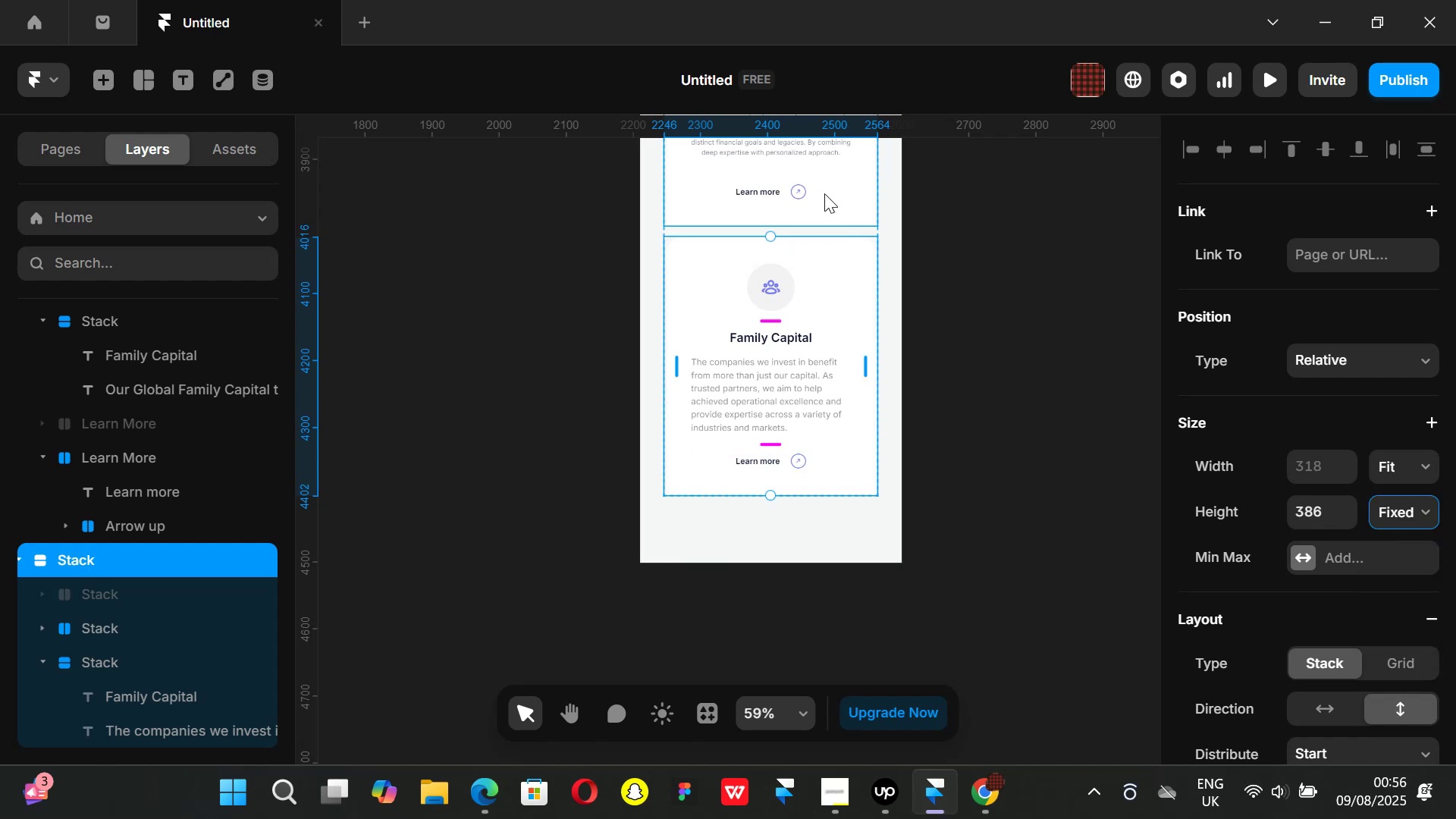 
left_click([867, 212])
 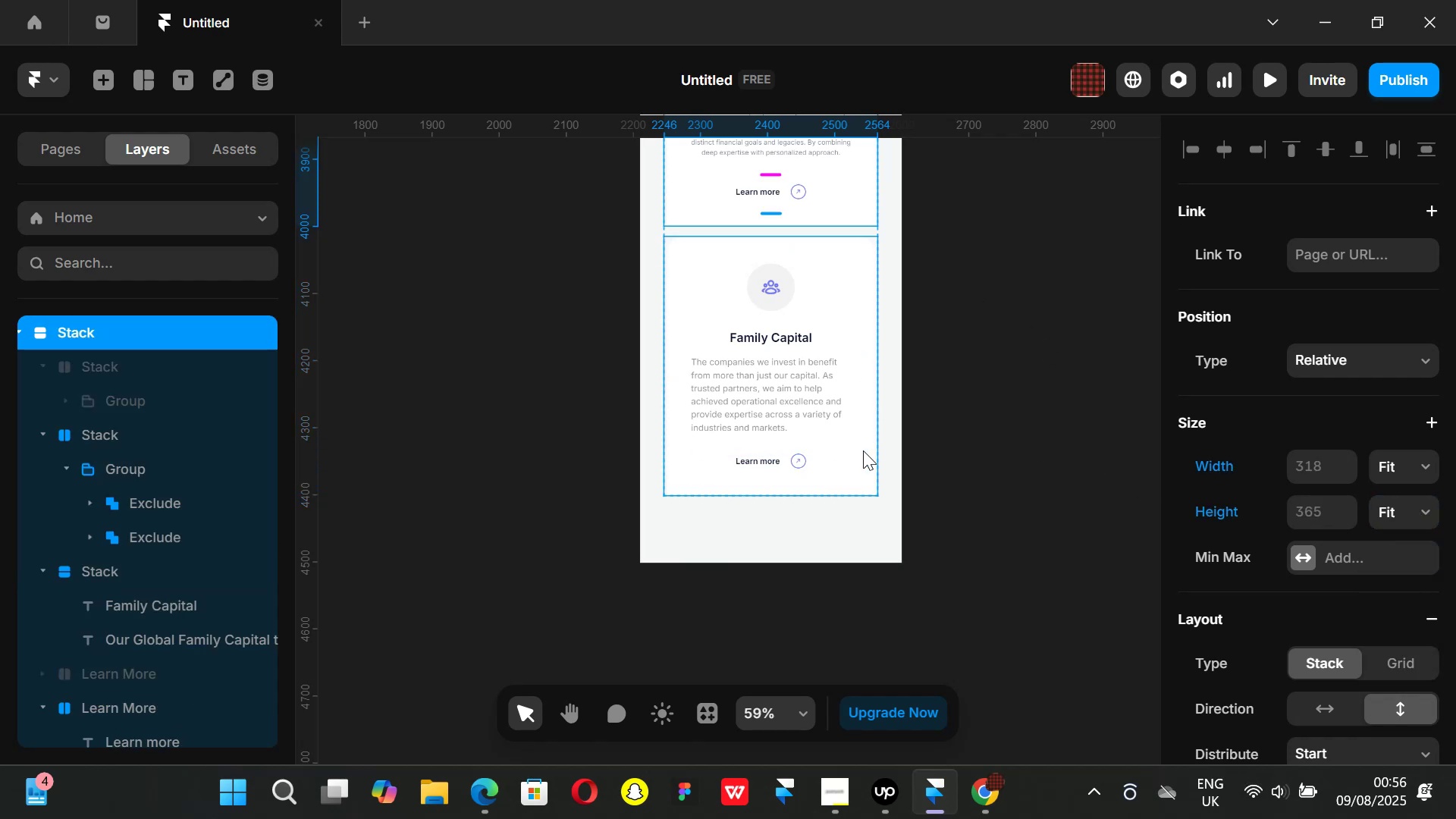 
left_click([858, 468])
 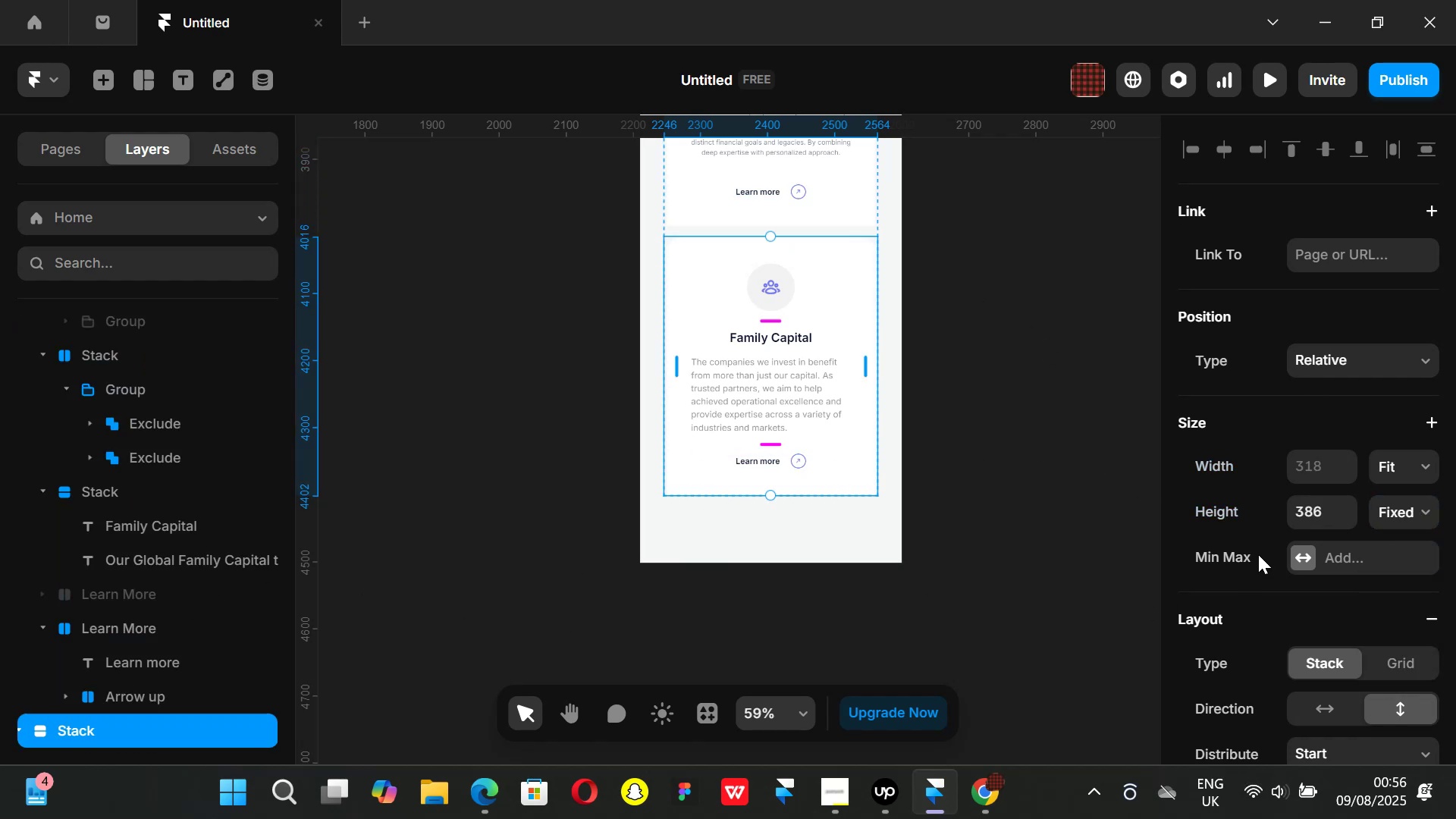 
left_click([1336, 519])
 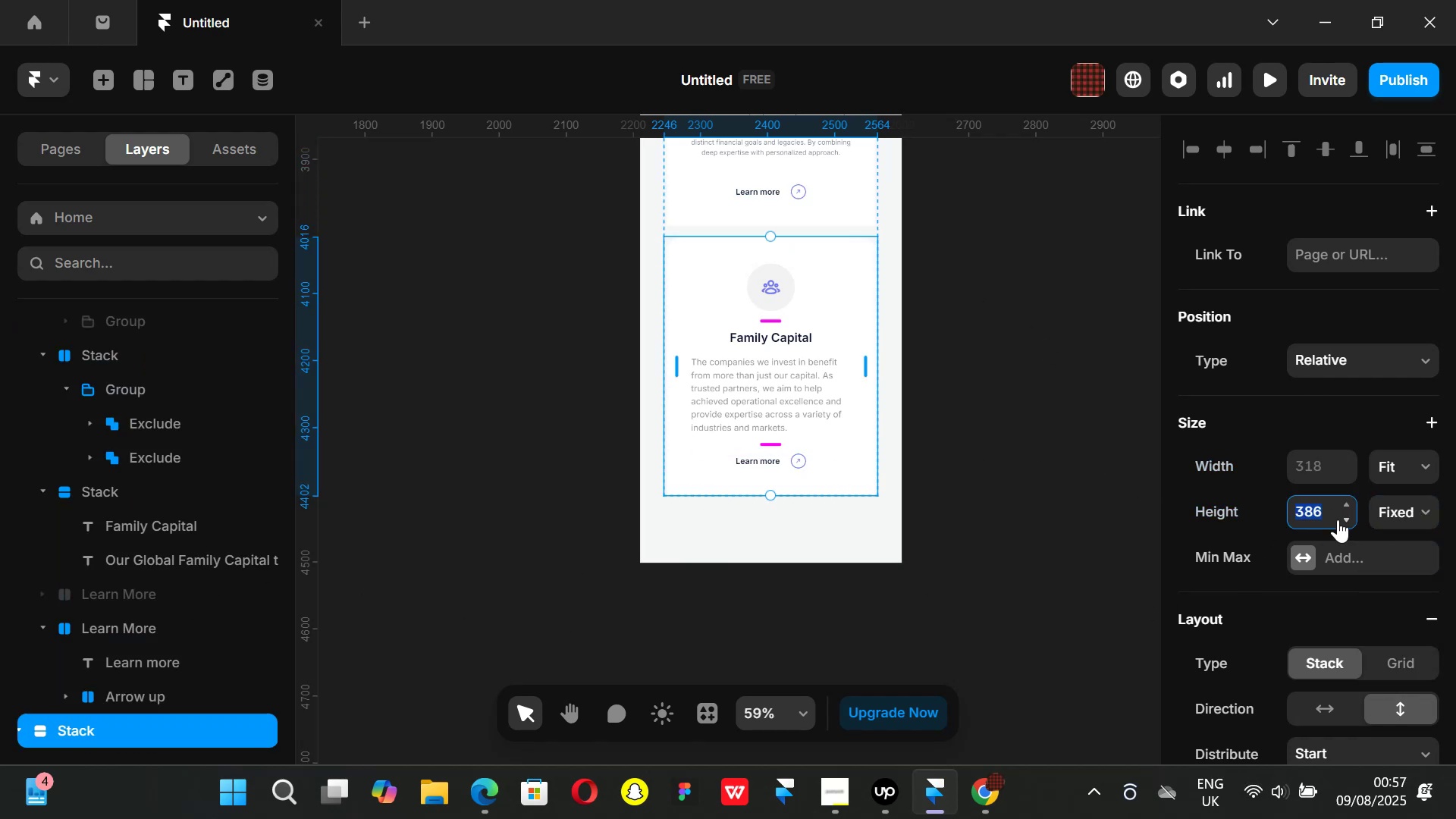 
type(365)
 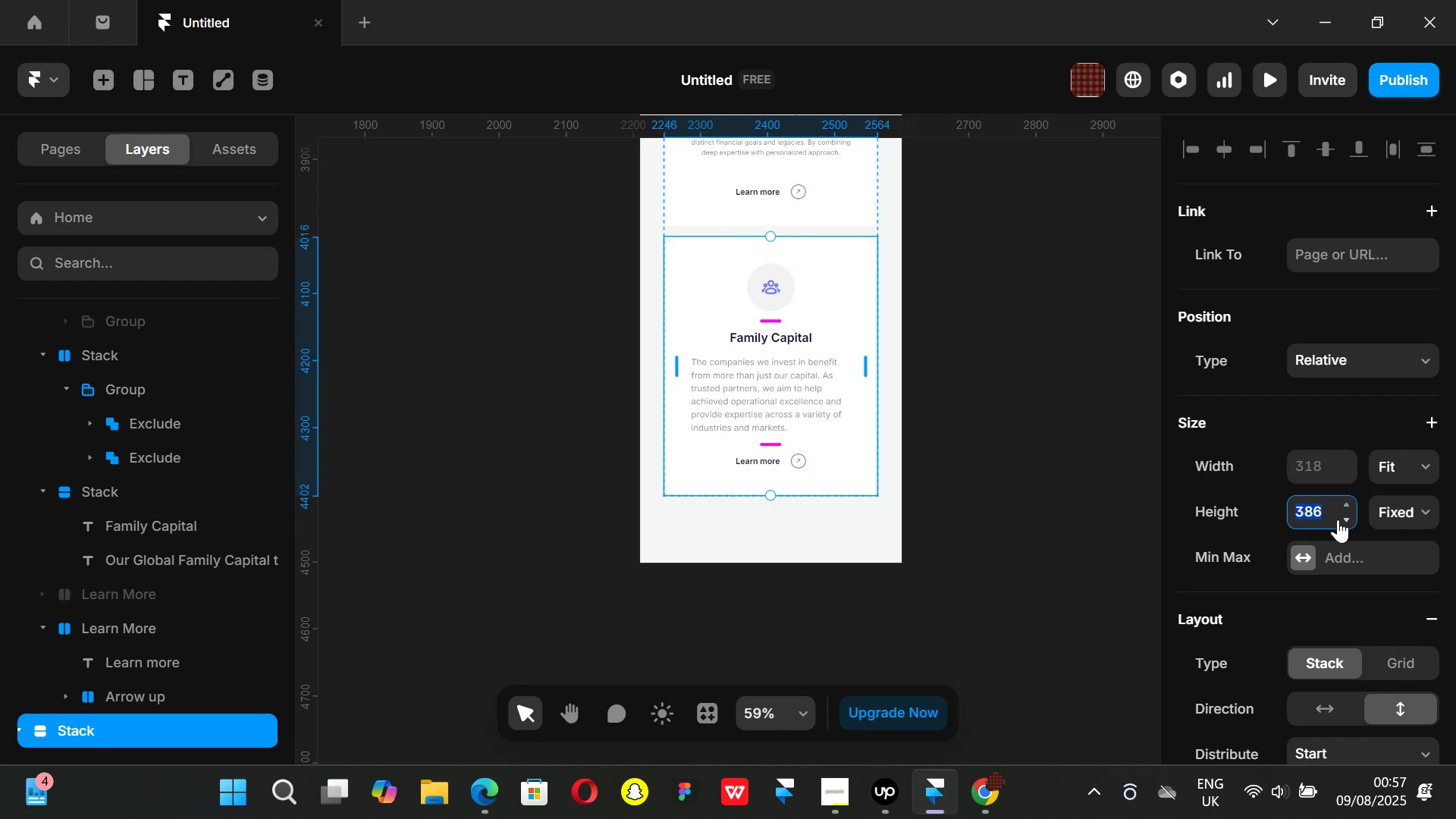 
key(Enter)
 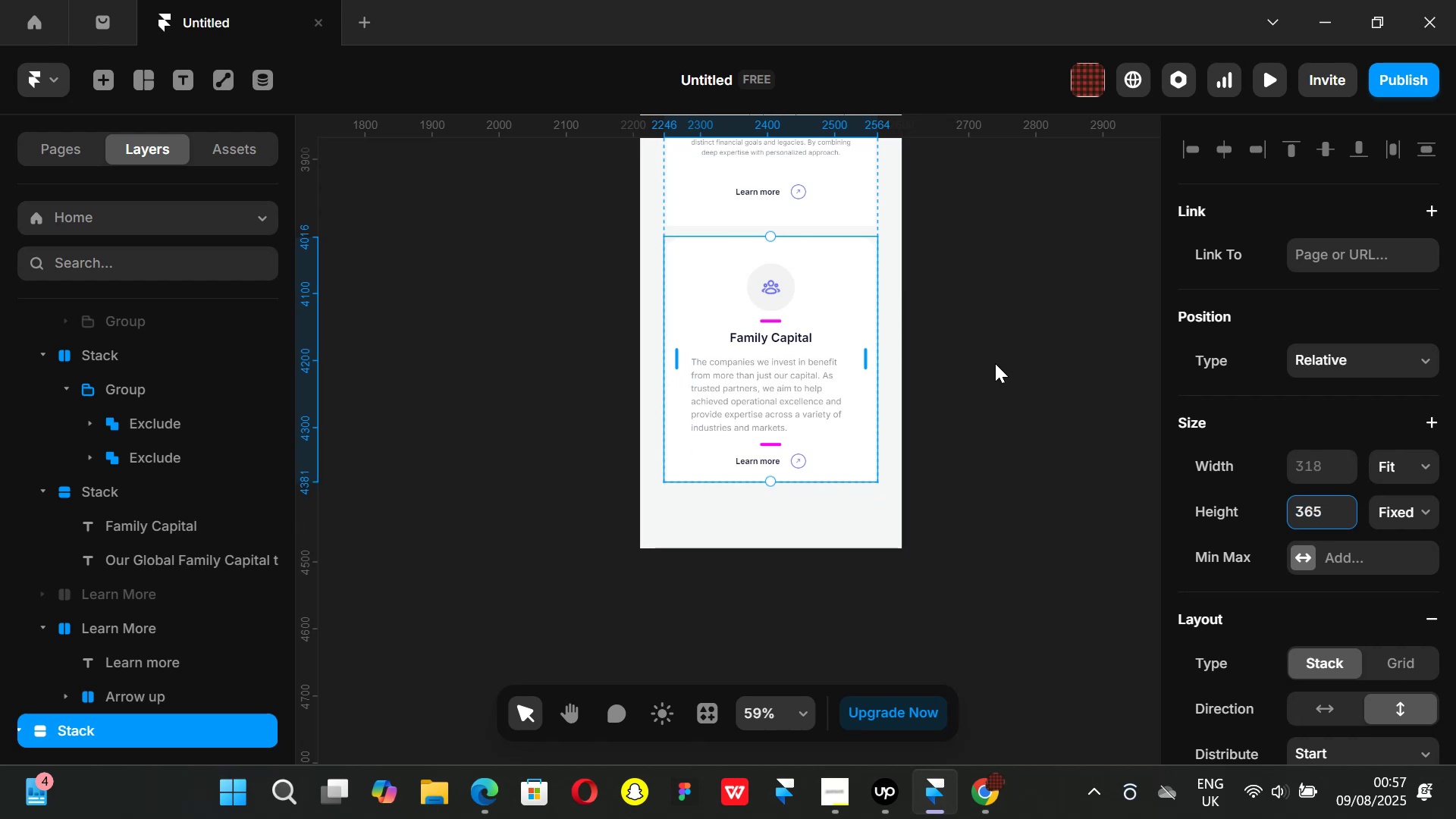 
wait(6.66)
 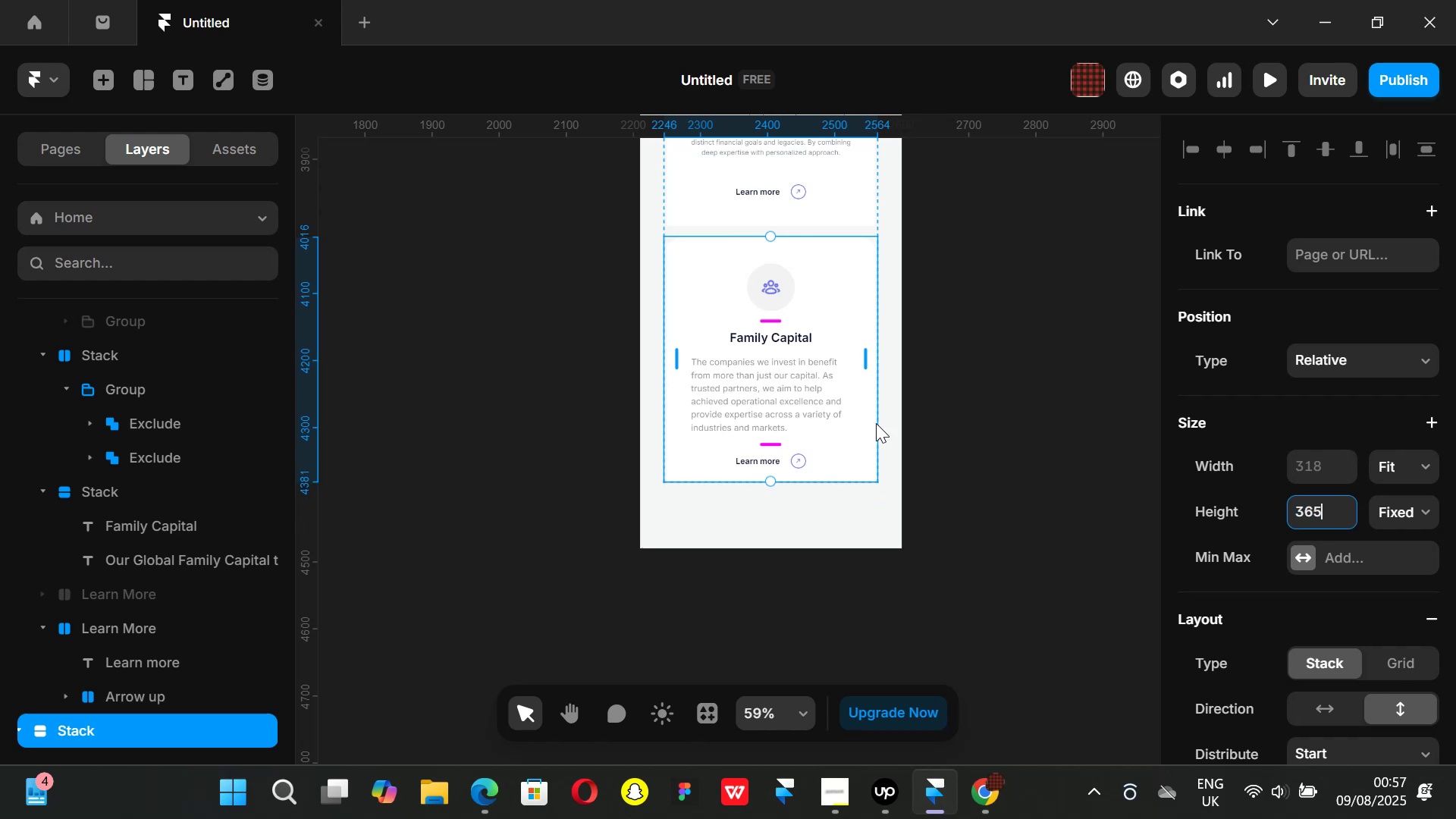 
left_click([817, 306])
 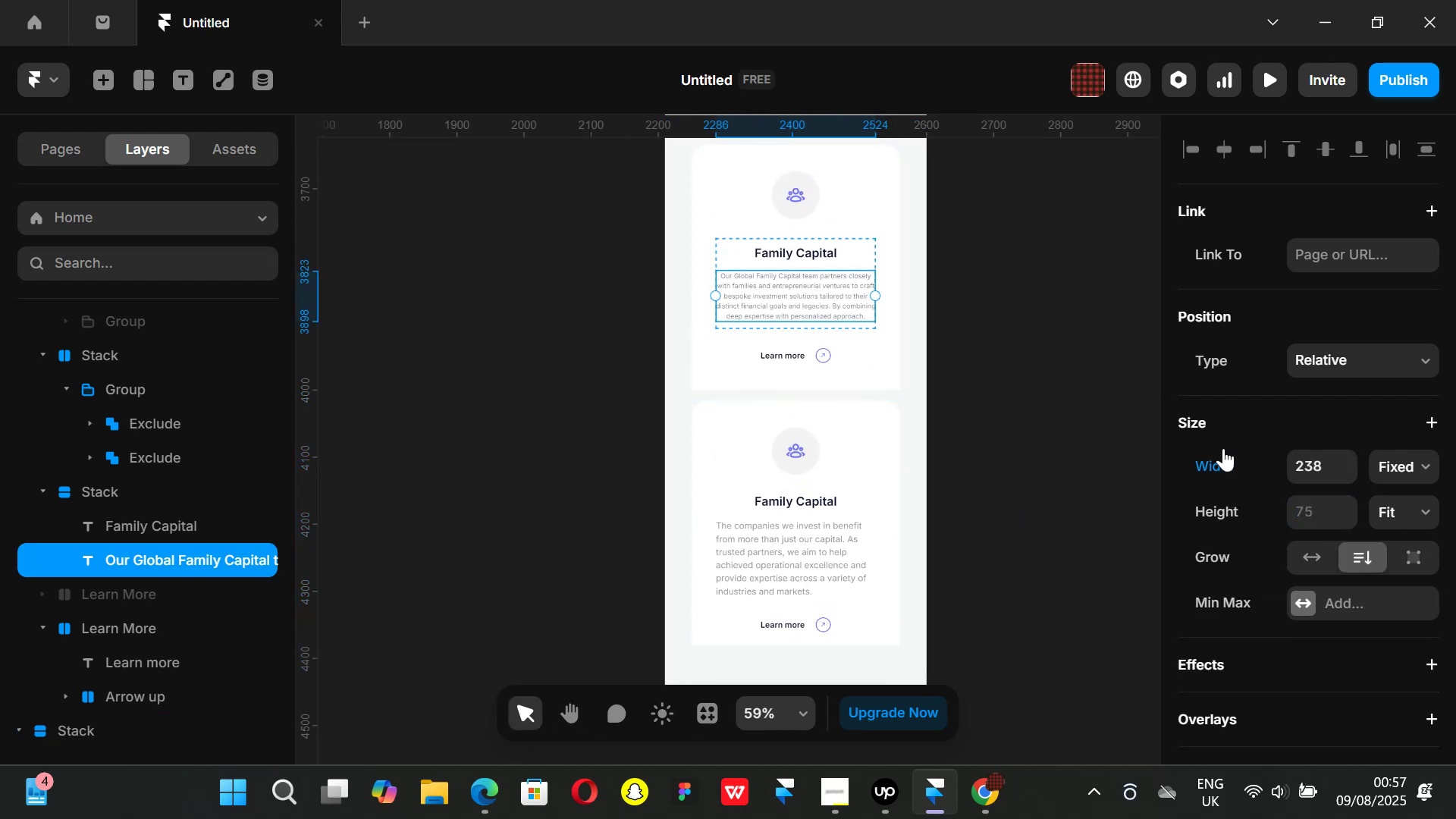 
scroll: coordinate [1303, 485], scroll_direction: down, amount: 5.0
 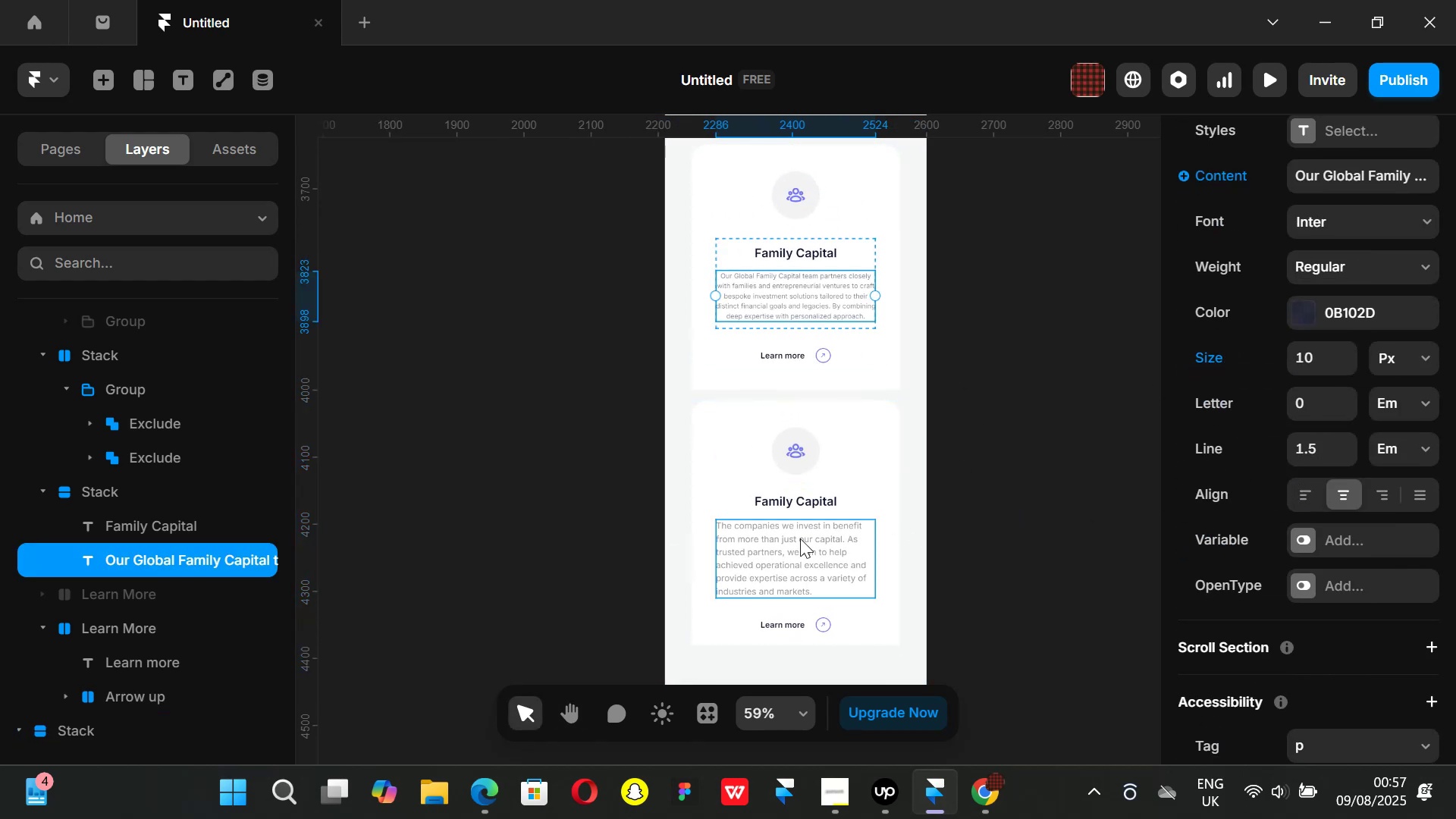 
left_click_drag(start_coordinate=[770, 554], to_coordinate=[777, 555])
 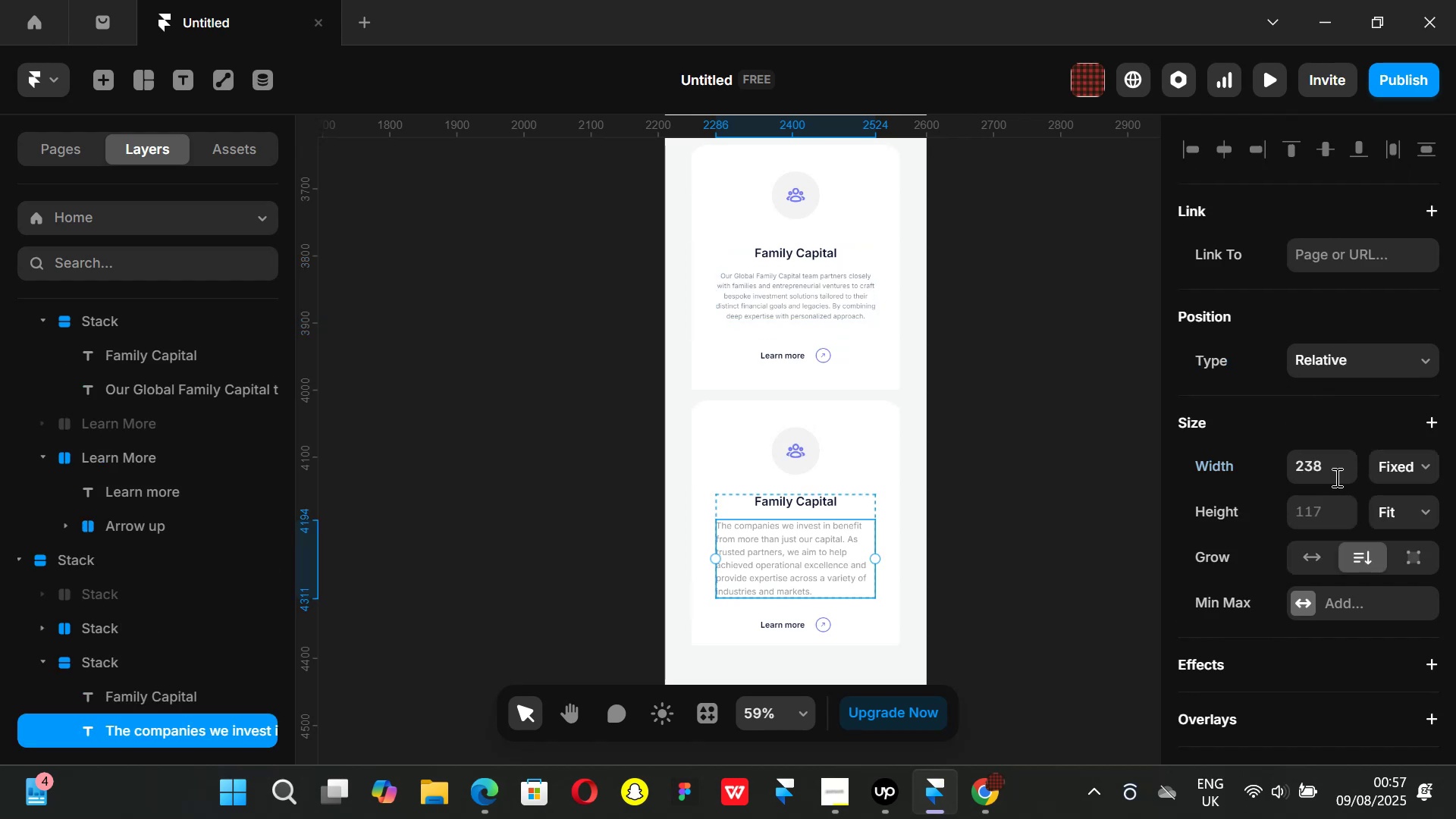 
scroll: coordinate [1322, 548], scroll_direction: down, amount: 7.0
 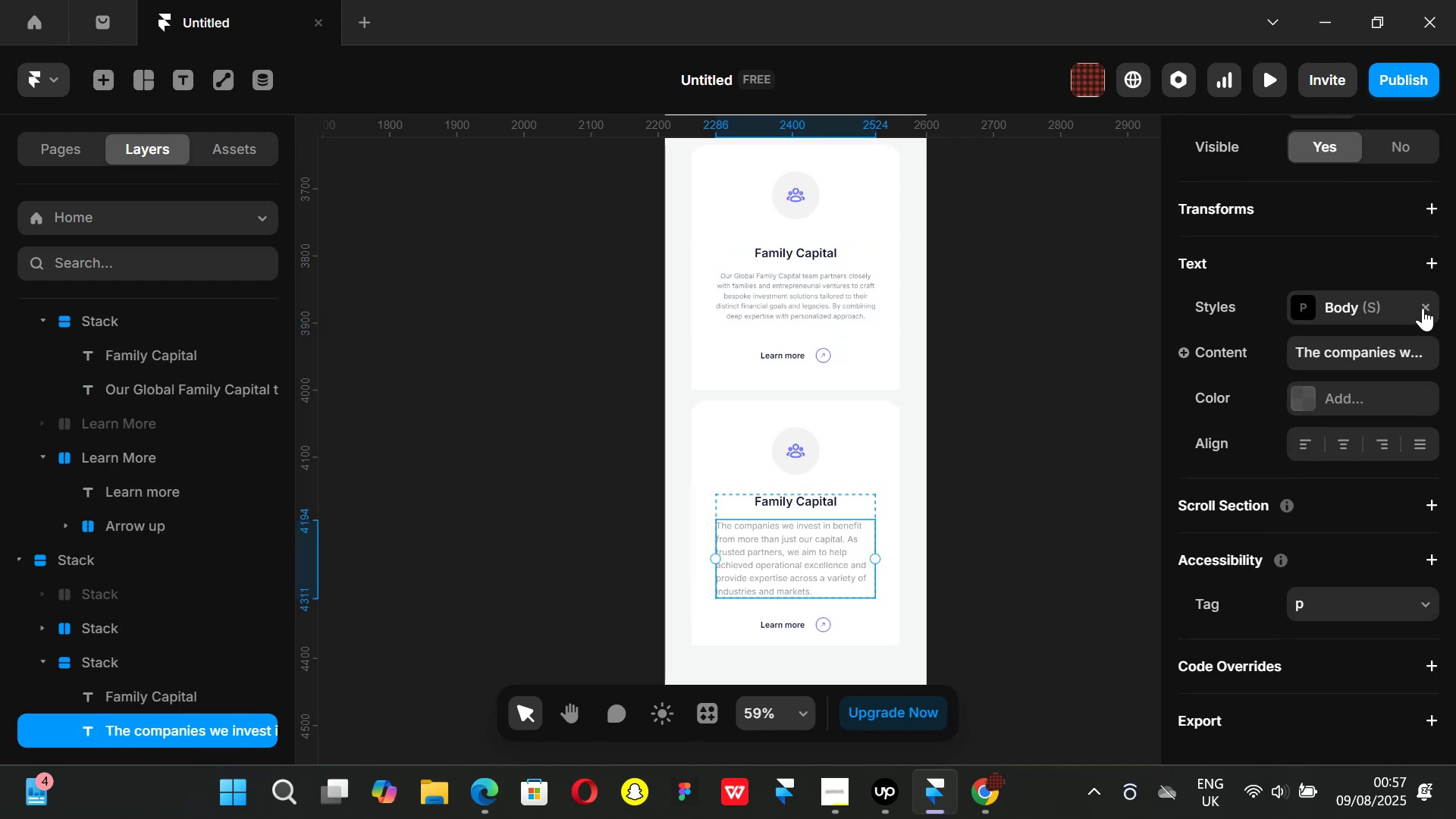 
left_click([1430, 306])
 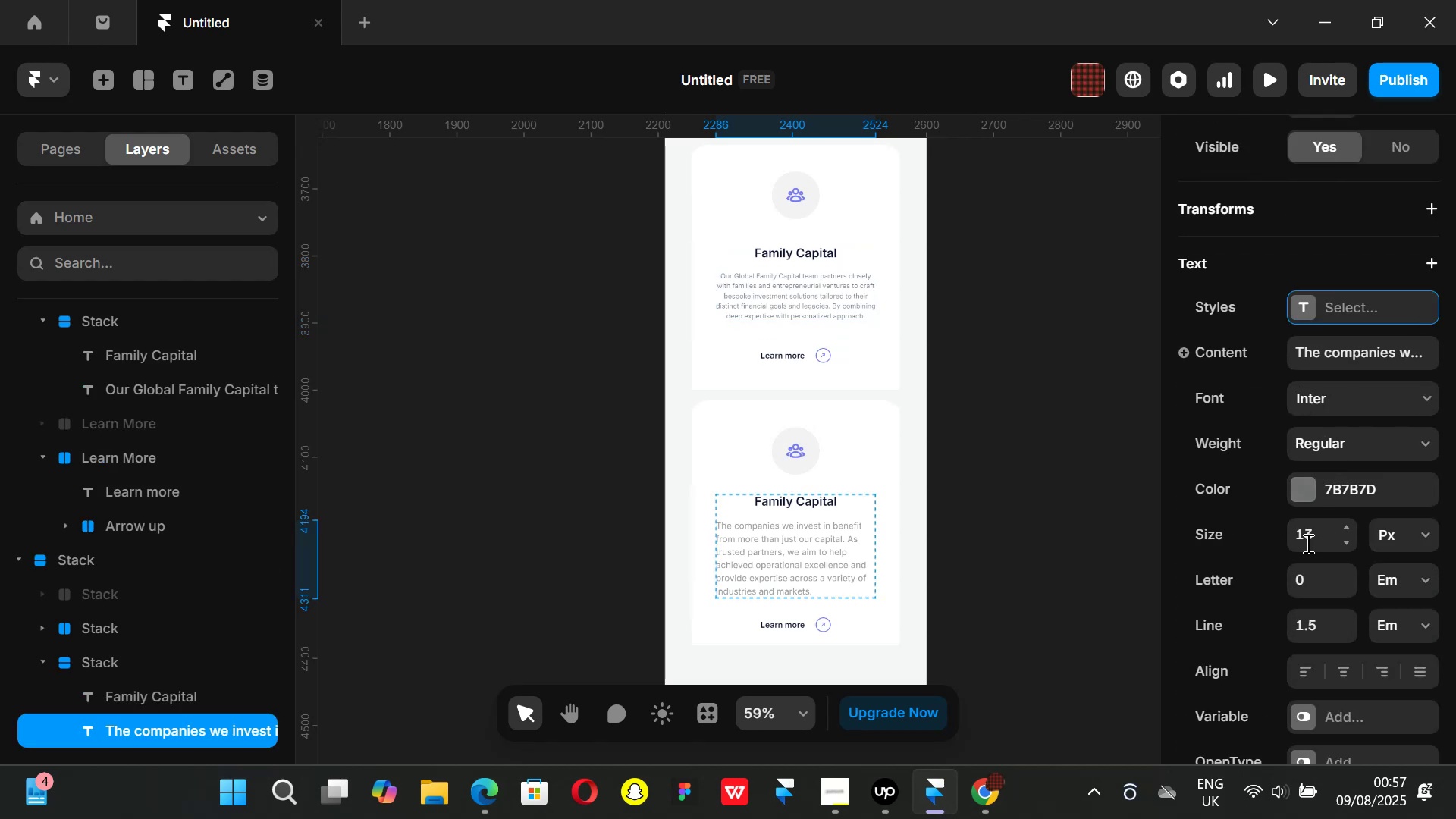 
left_click([1312, 532])
 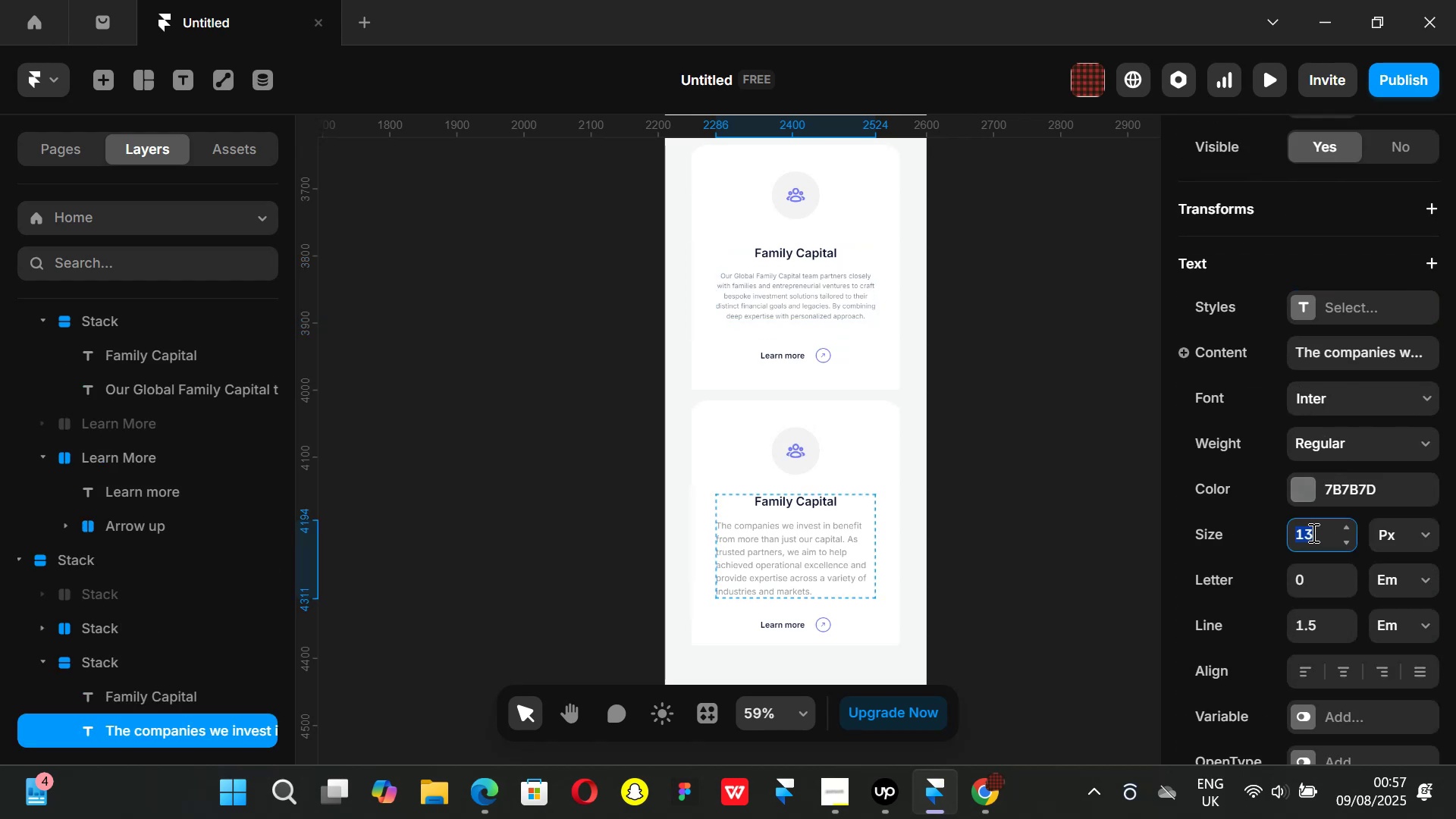 
type(10)
 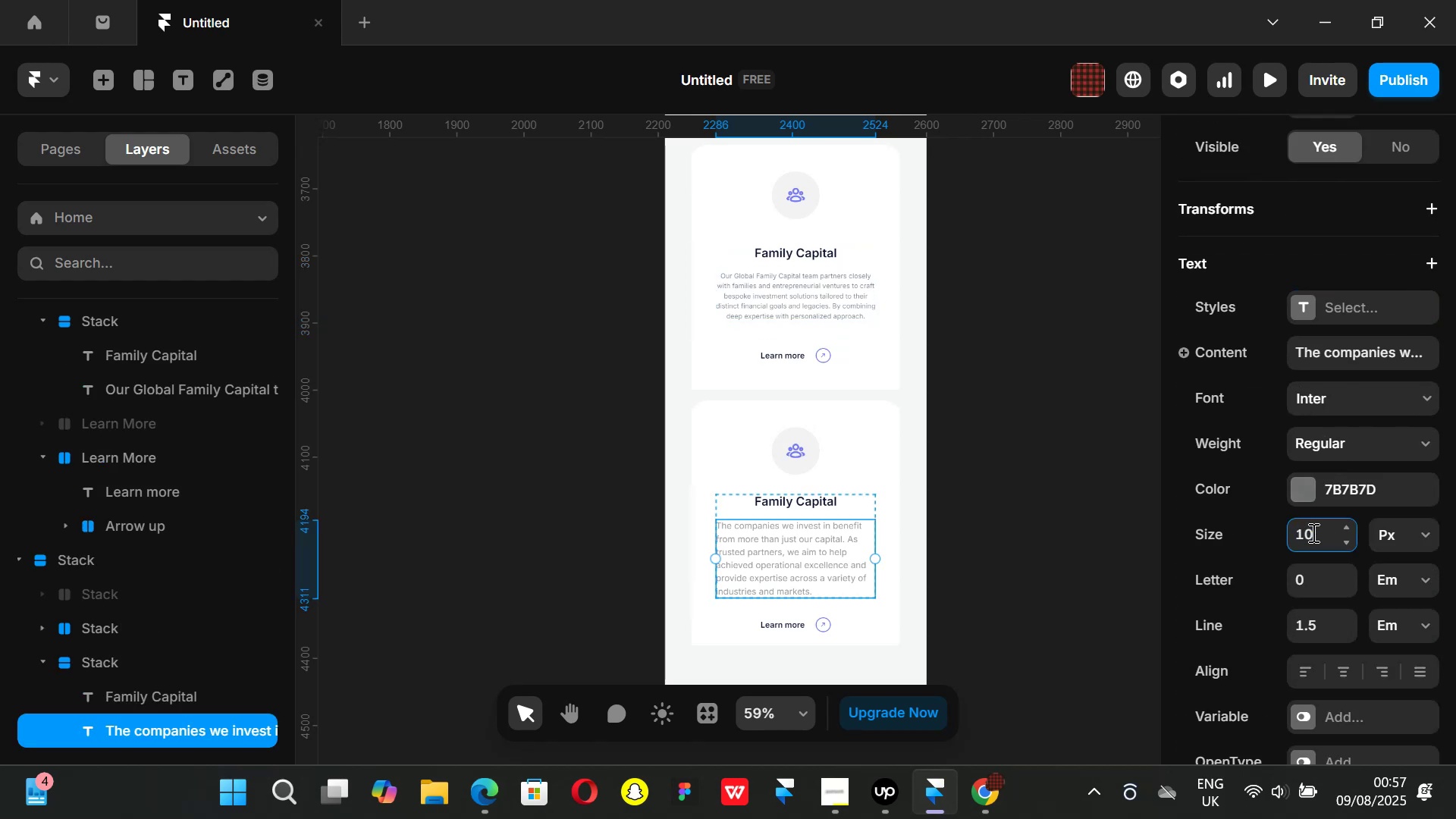 
key(Enter)
 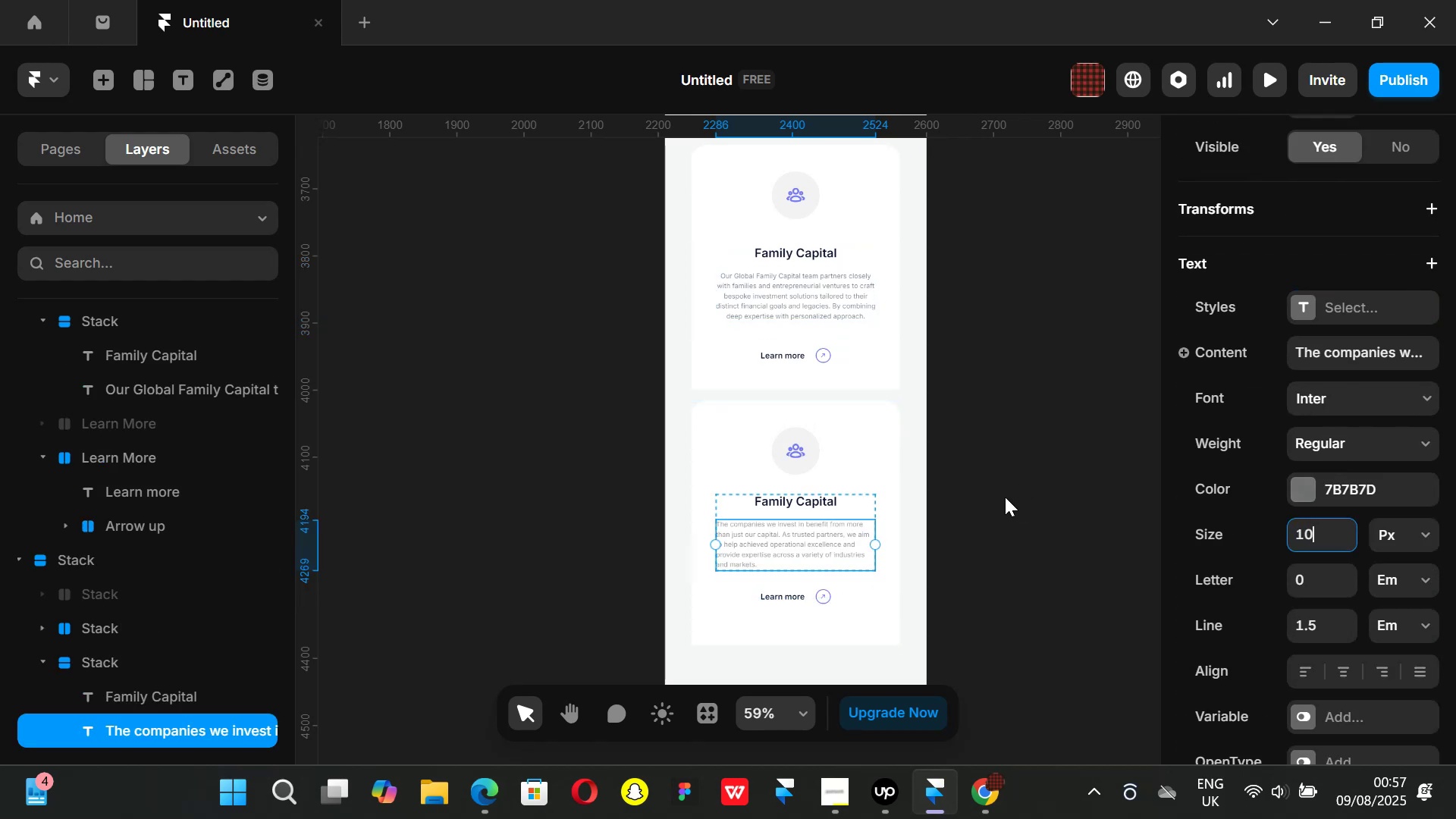 
scroll: coordinate [1348, 563], scroll_direction: down, amount: 2.0
 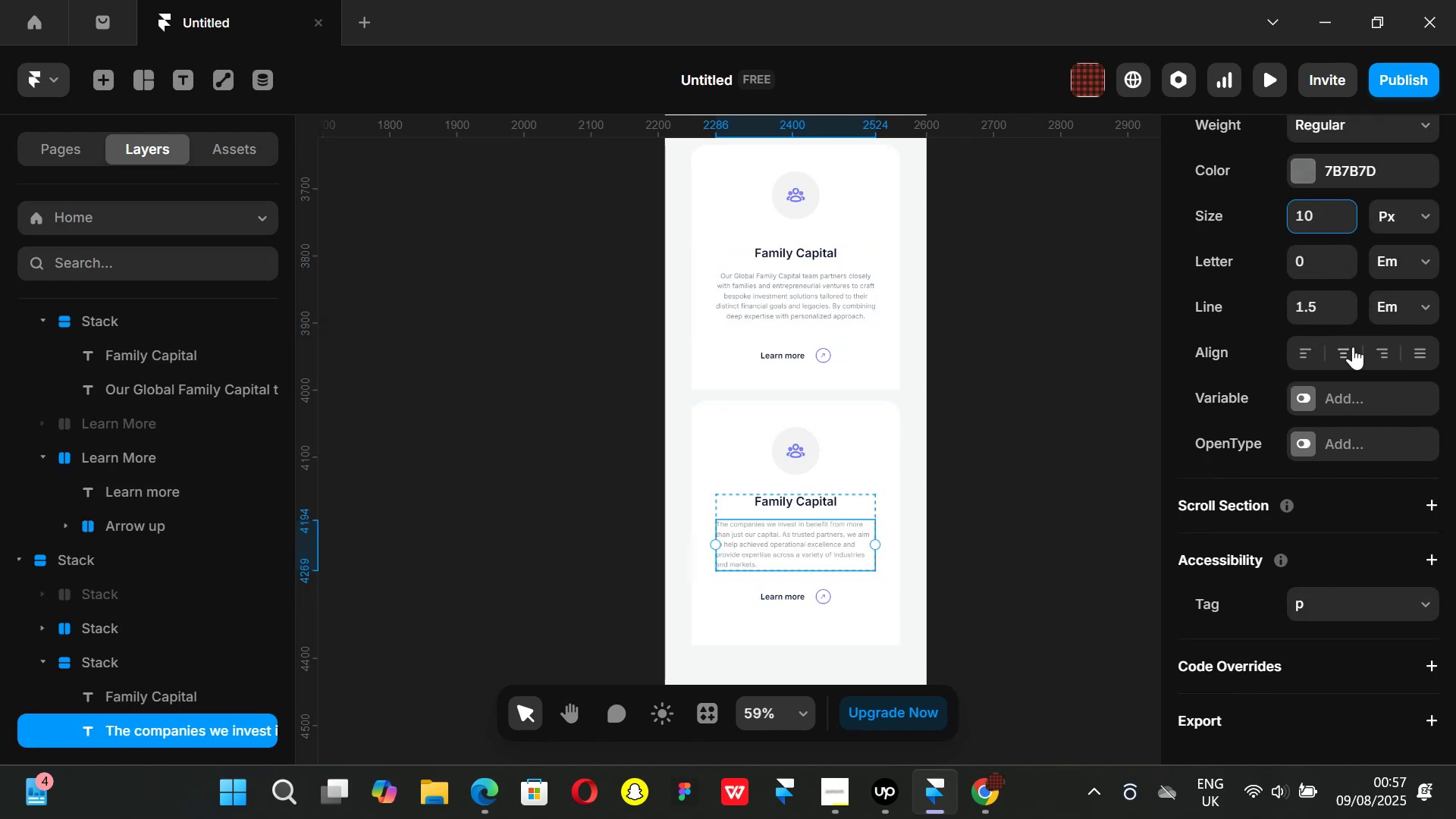 
left_click([1350, 347])
 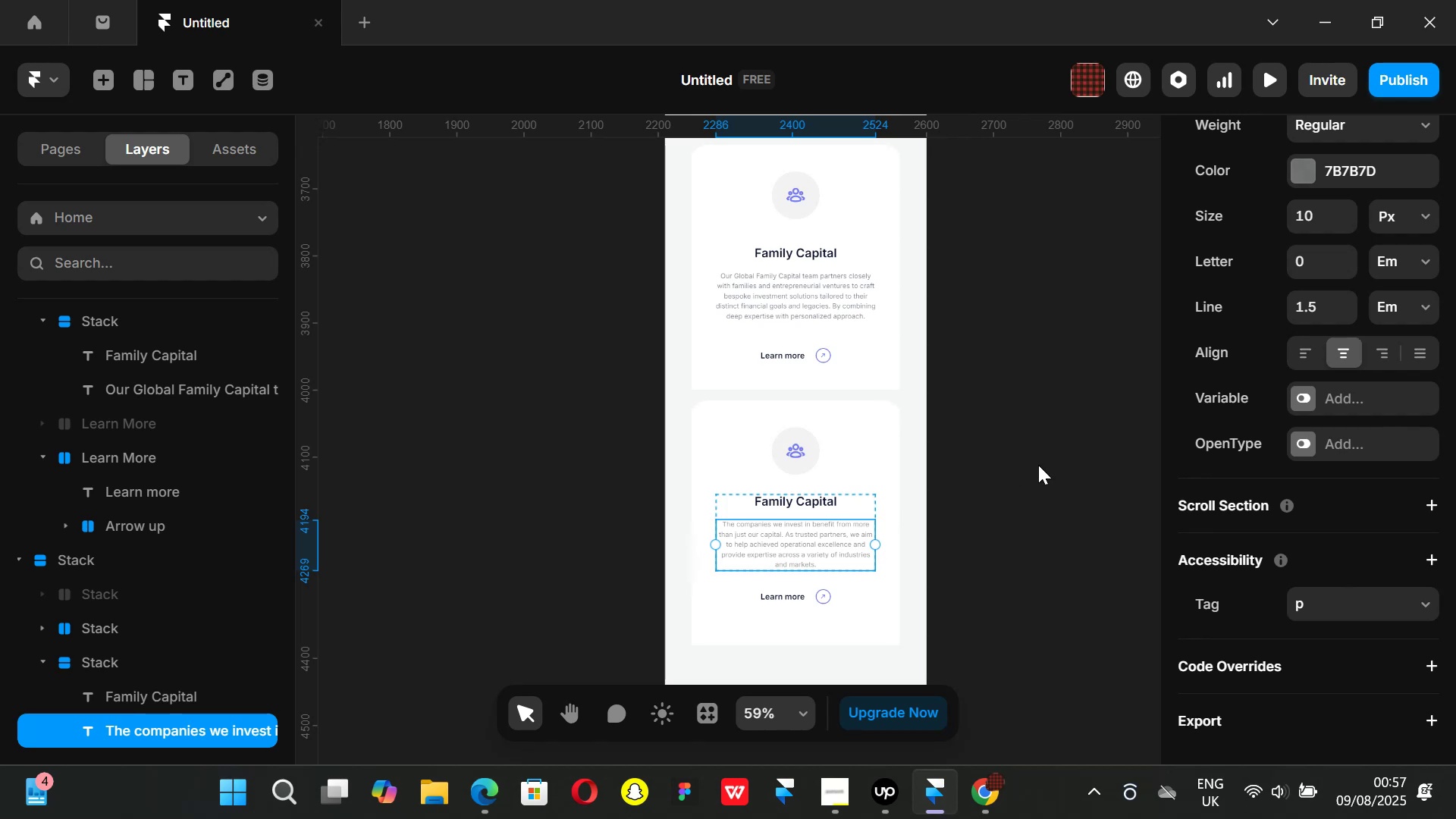 
scroll: coordinate [1308, 384], scroll_direction: up, amount: 5.0
 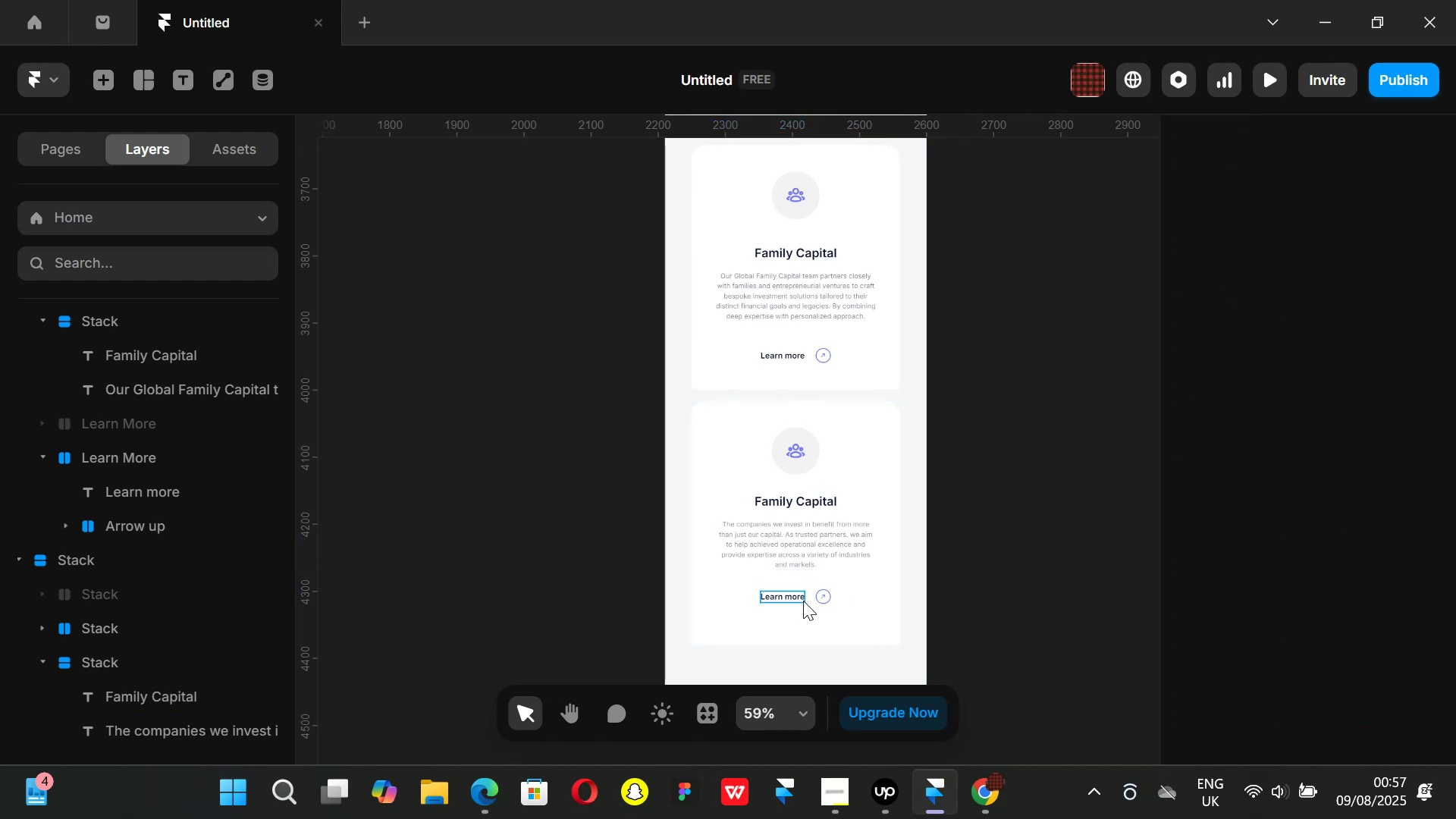 
left_click([812, 599])
 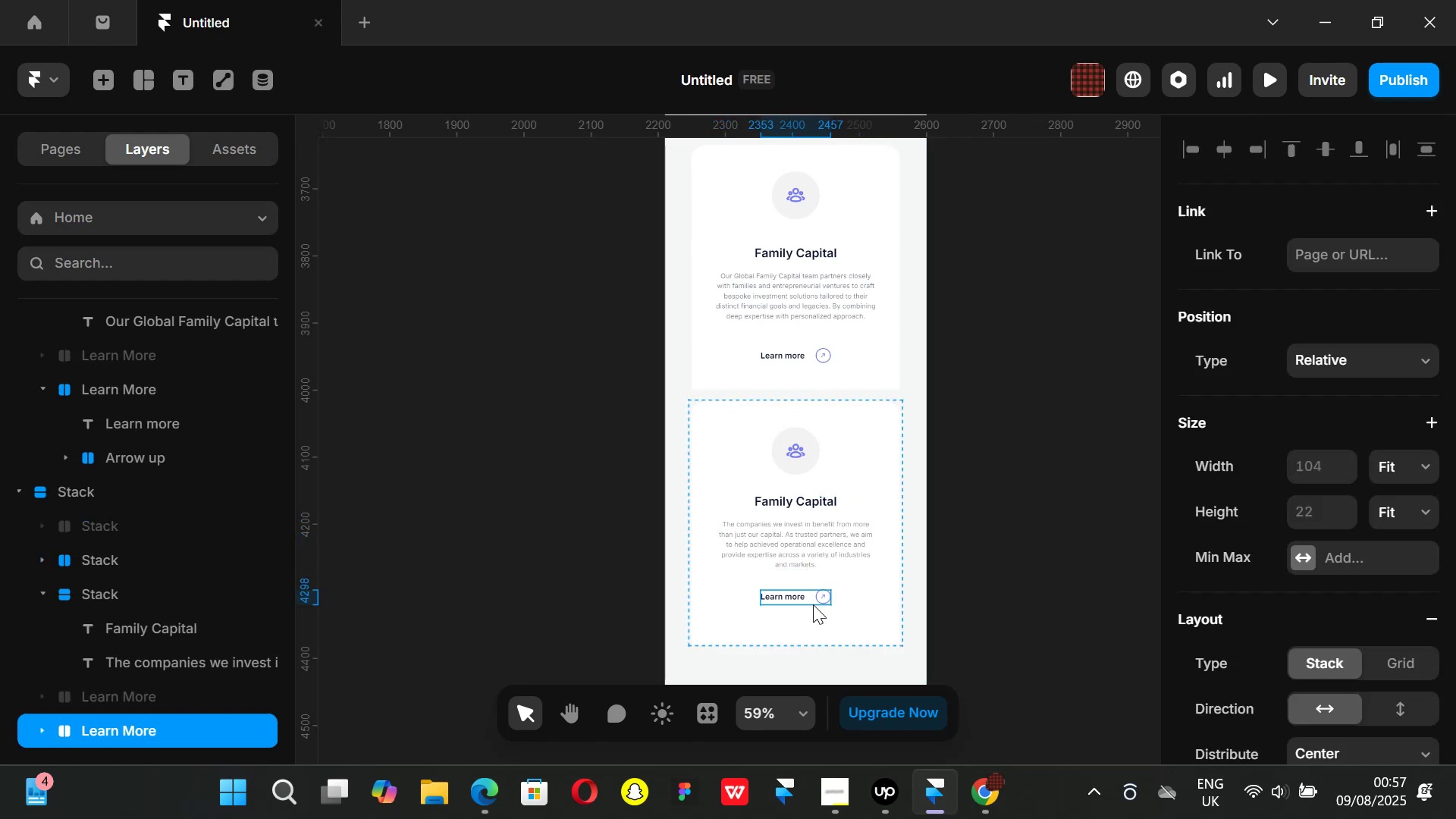 
hold_key(key=AltLeft, duration=0.57)
 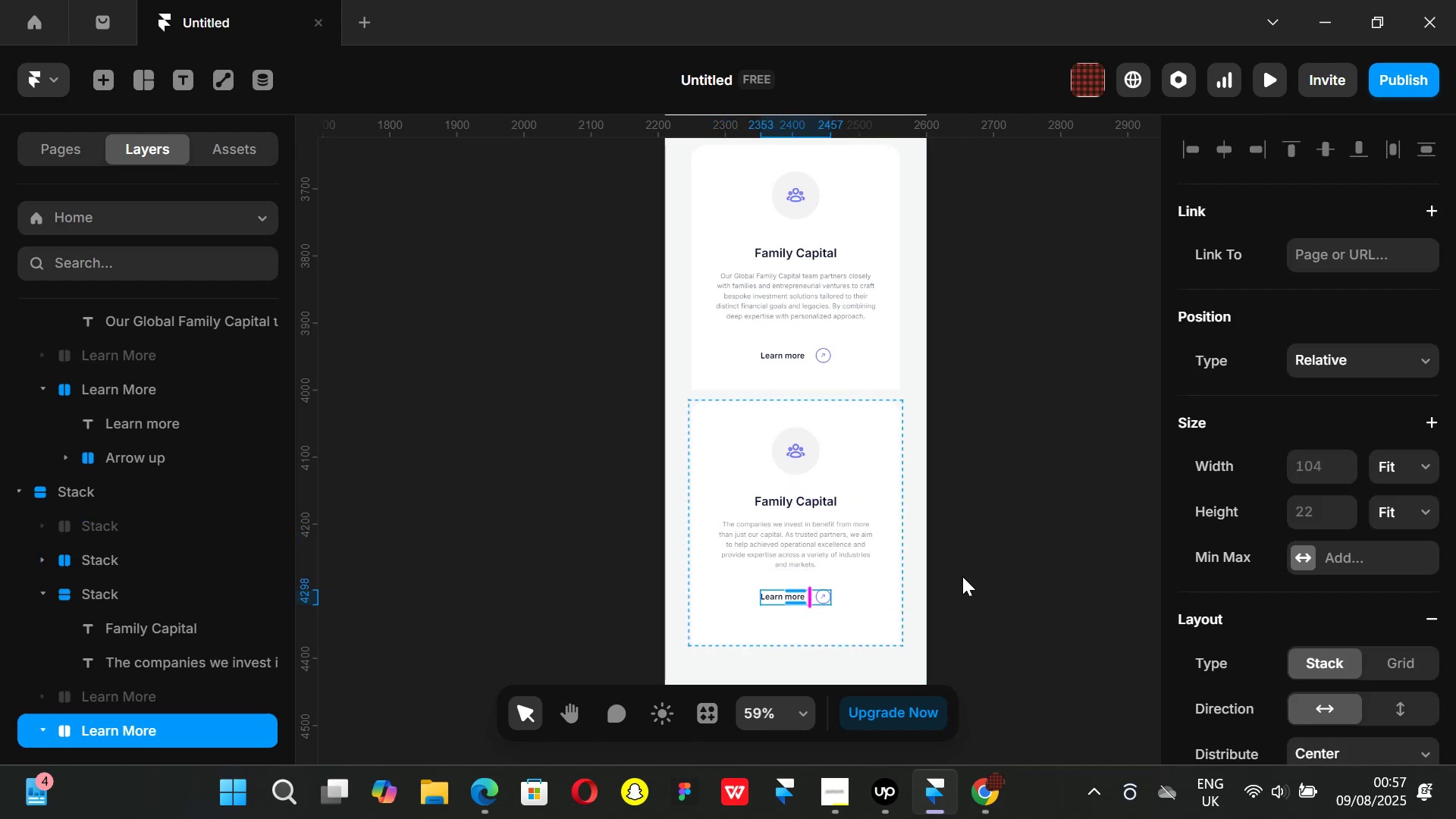 
left_click([962, 576])
 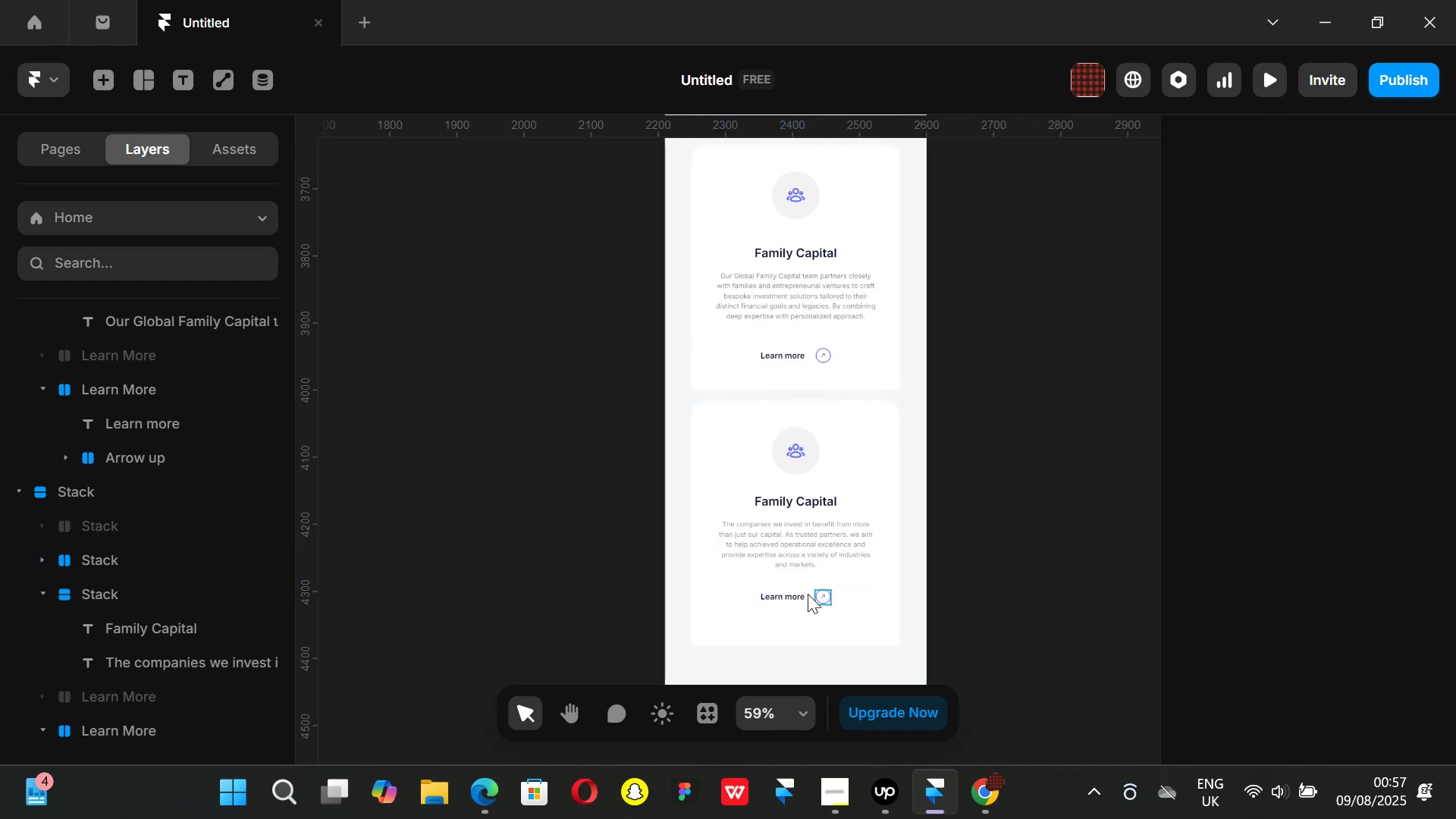 
left_click([874, 605])
 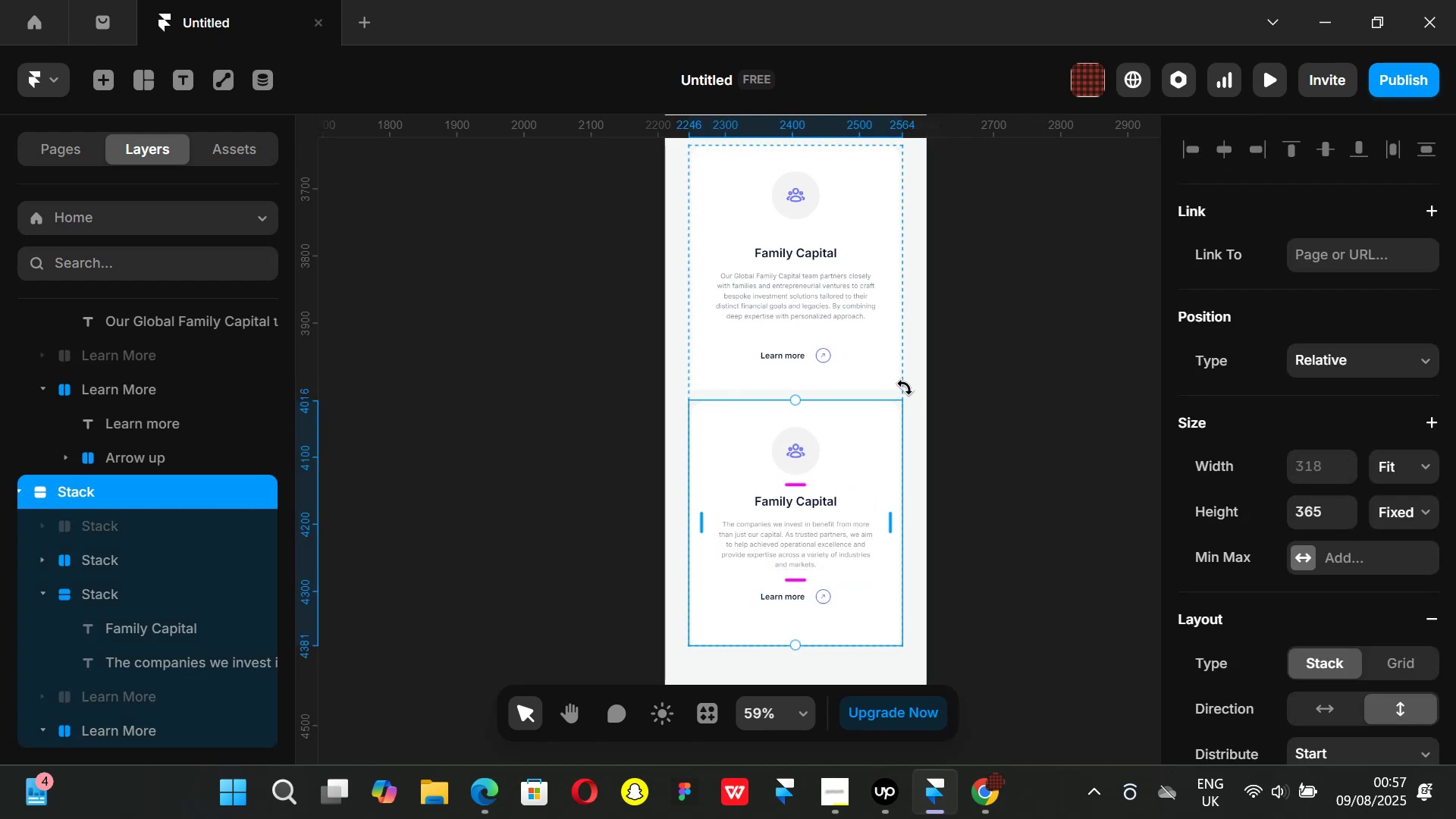 
left_click([858, 364])
 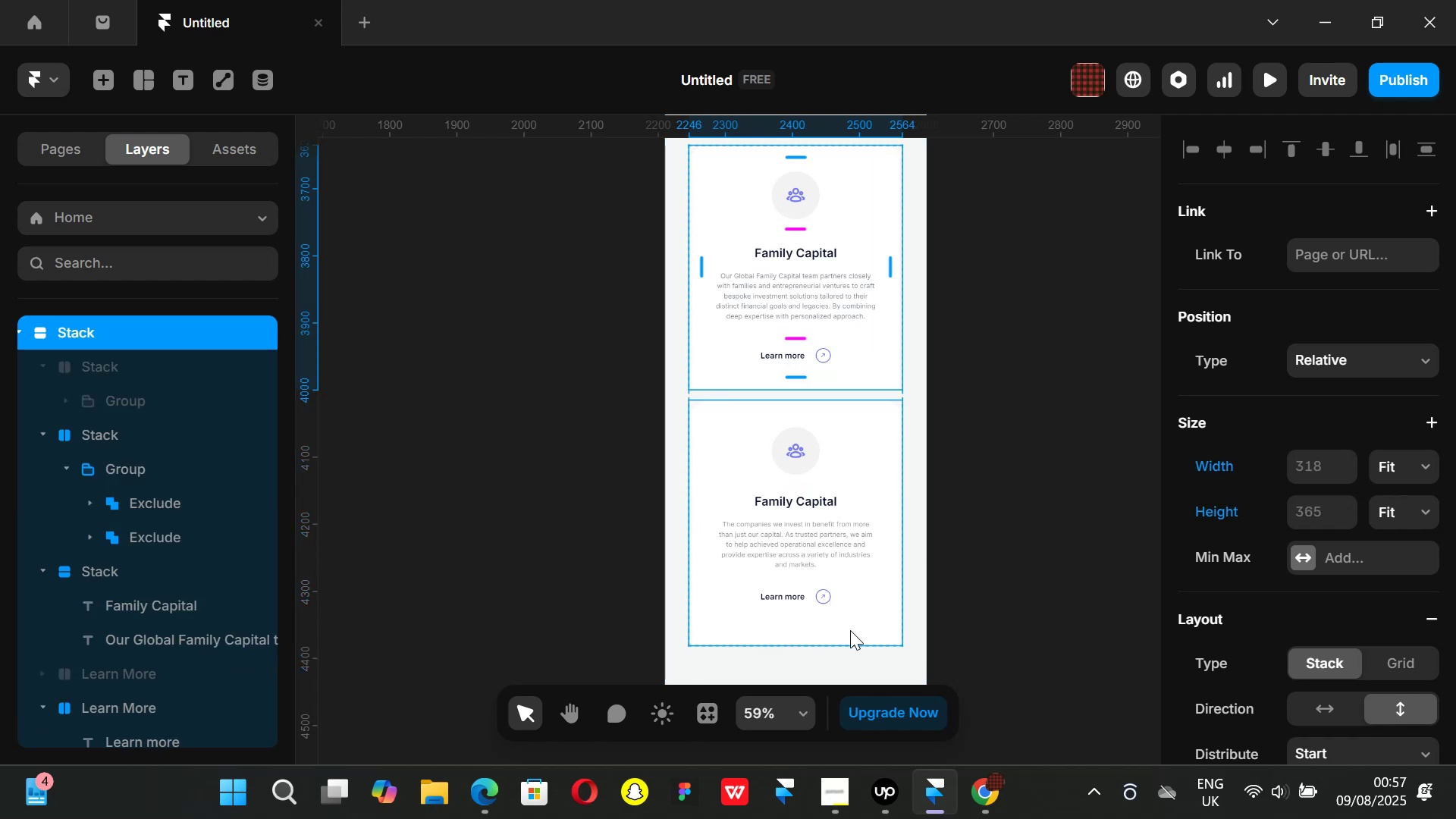 
left_click([850, 630])
 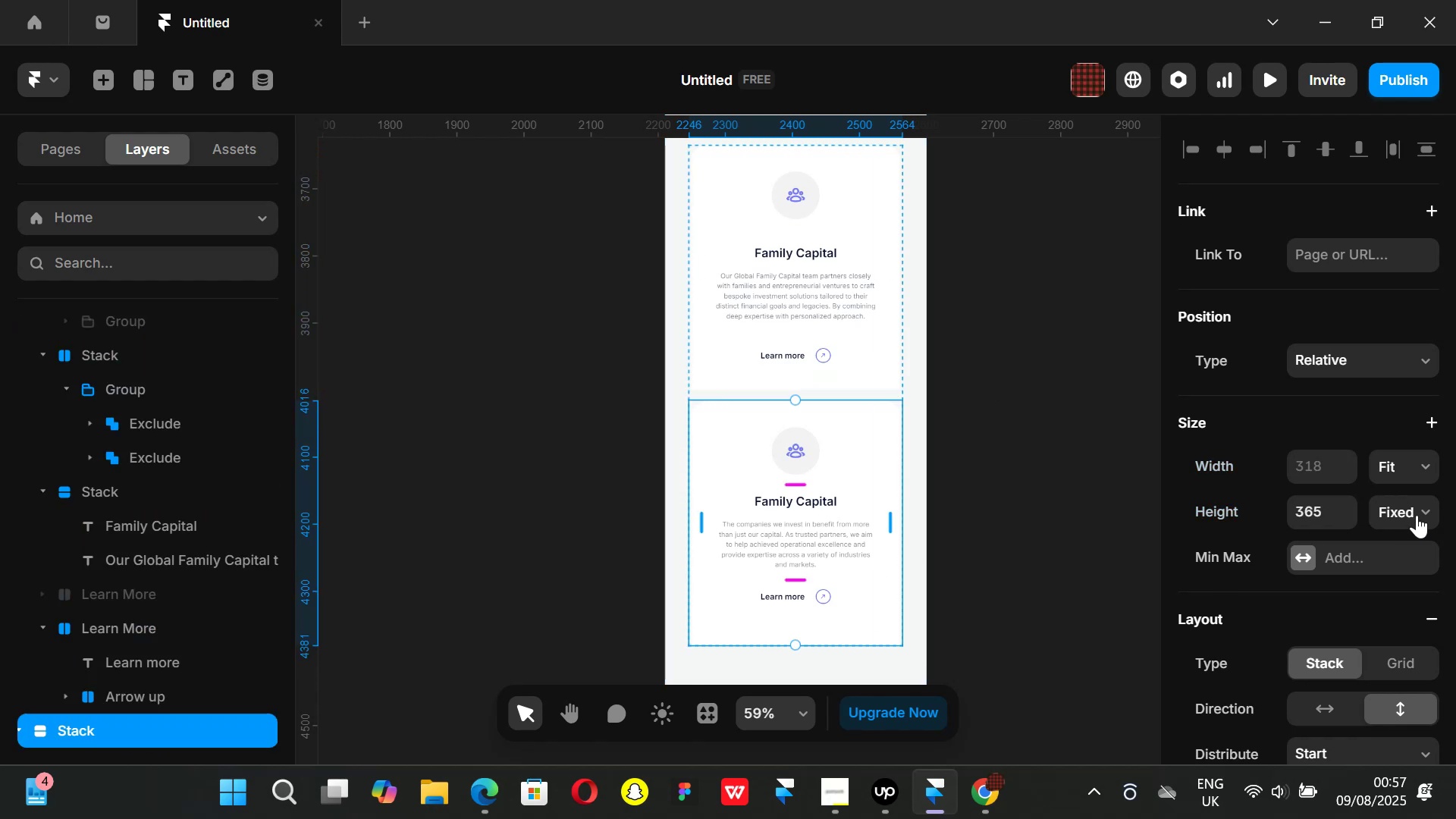 
left_click([1423, 519])
 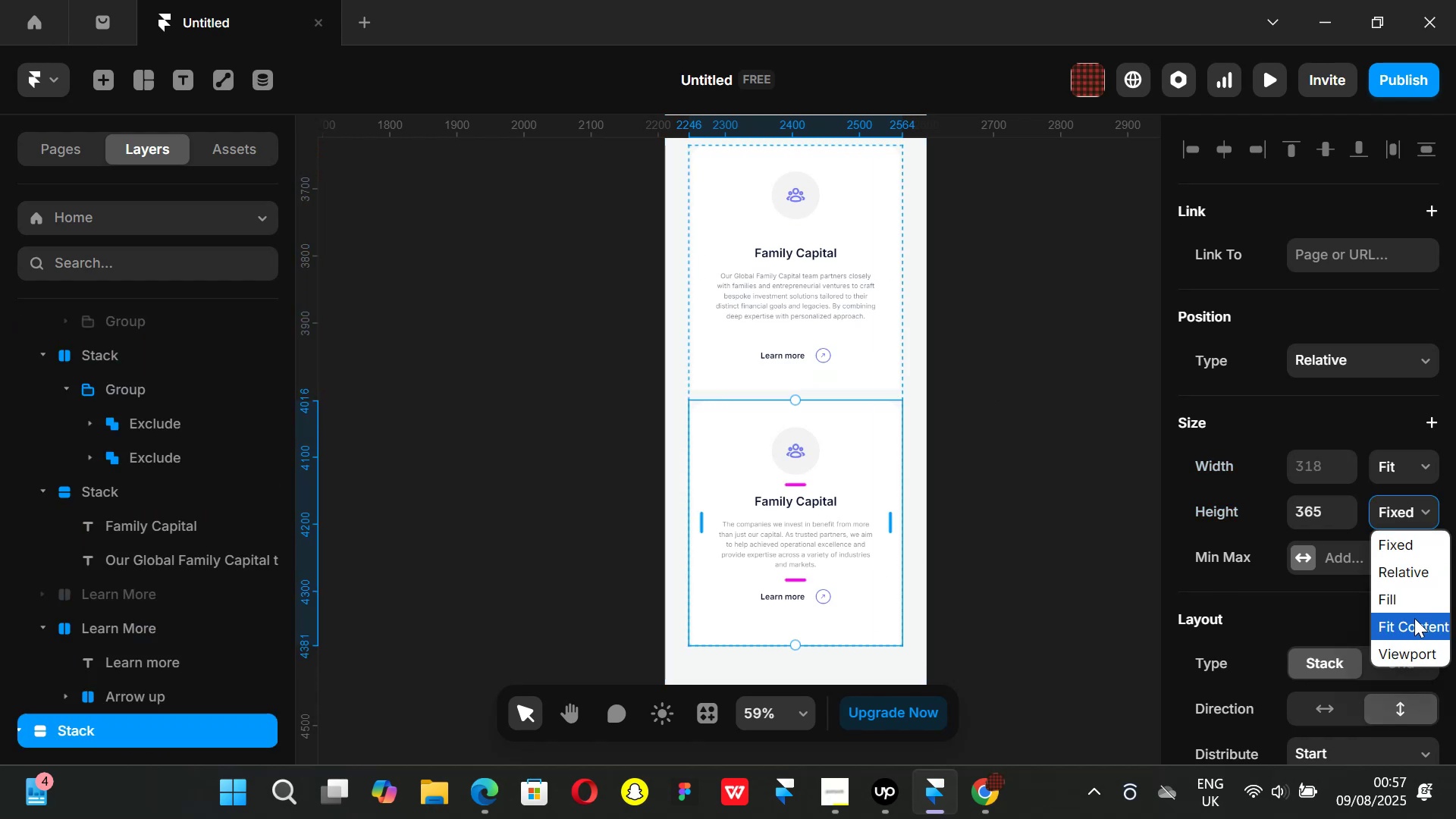 
left_click([1414, 618])
 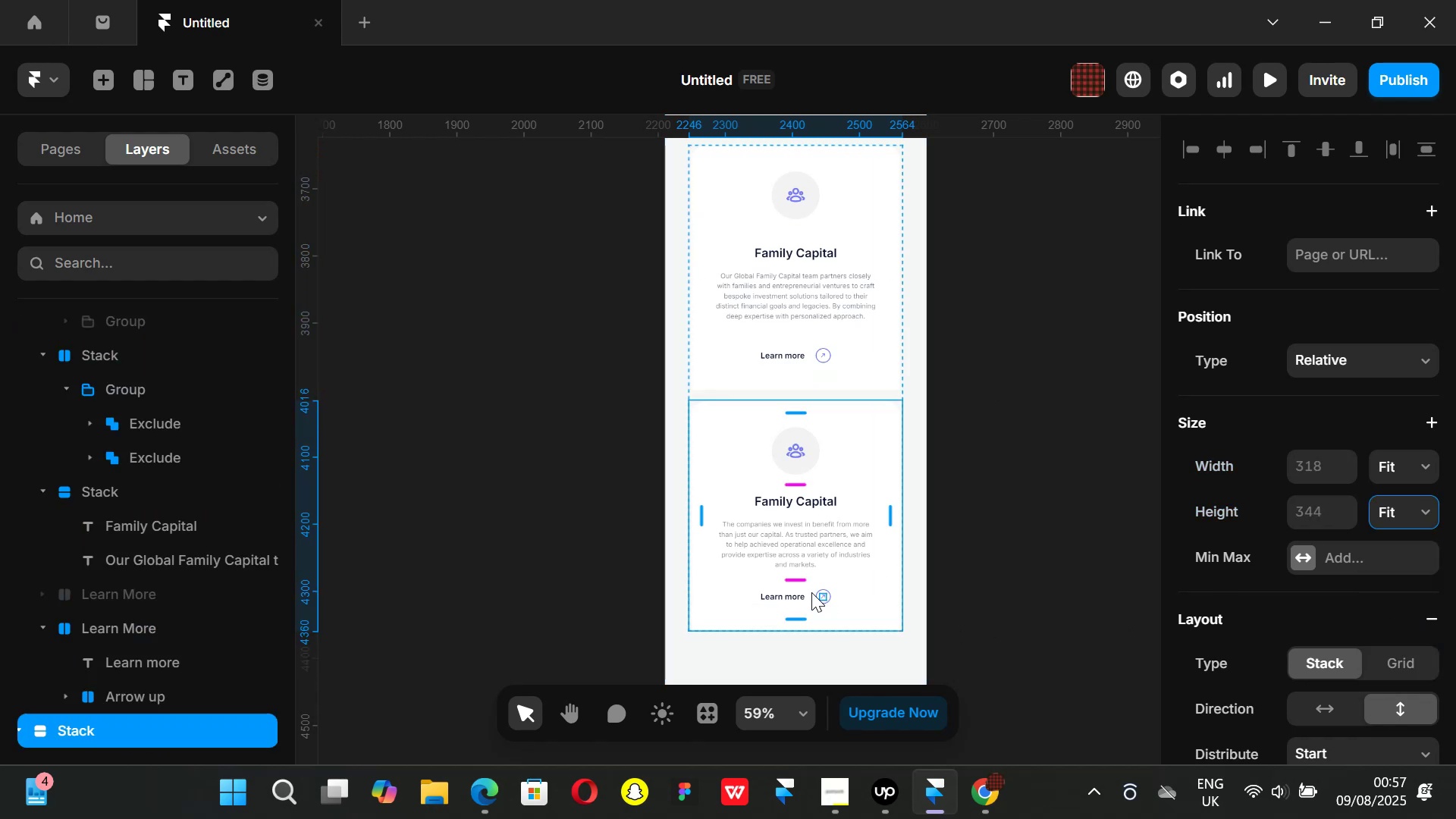 
left_click([810, 592])
 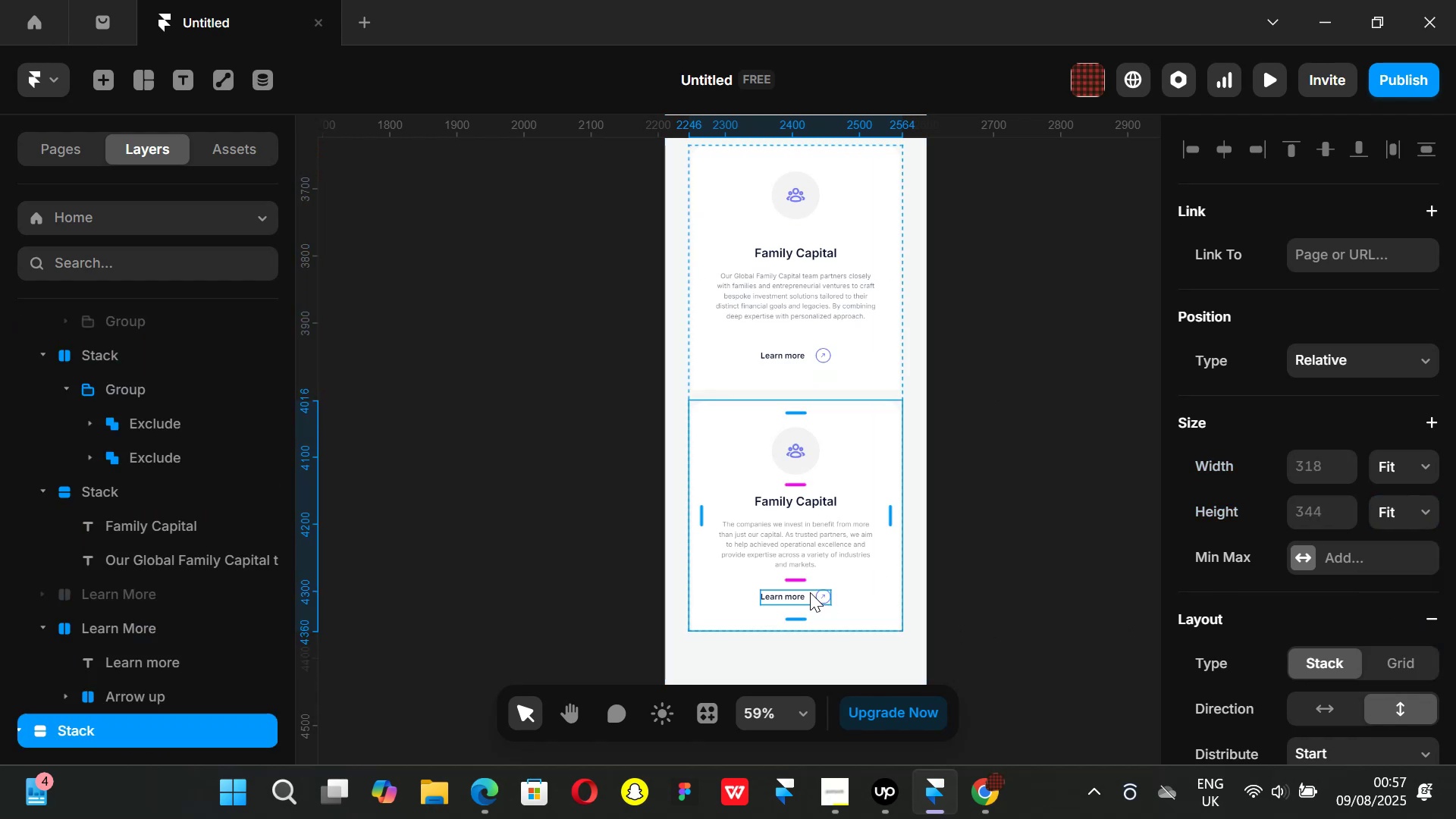 
hold_key(key=AltLeft, duration=0.58)
 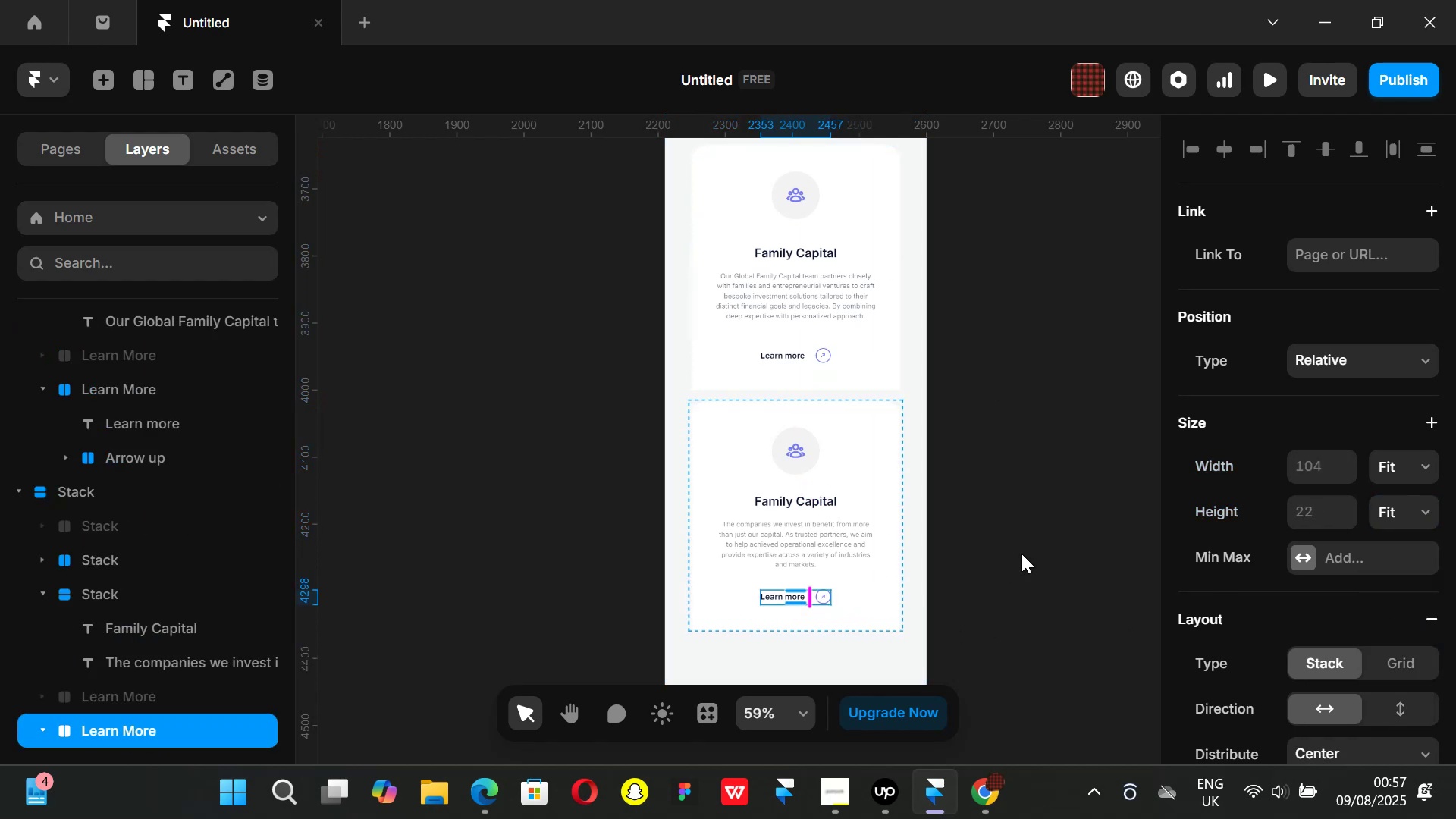 
left_click([1021, 554])
 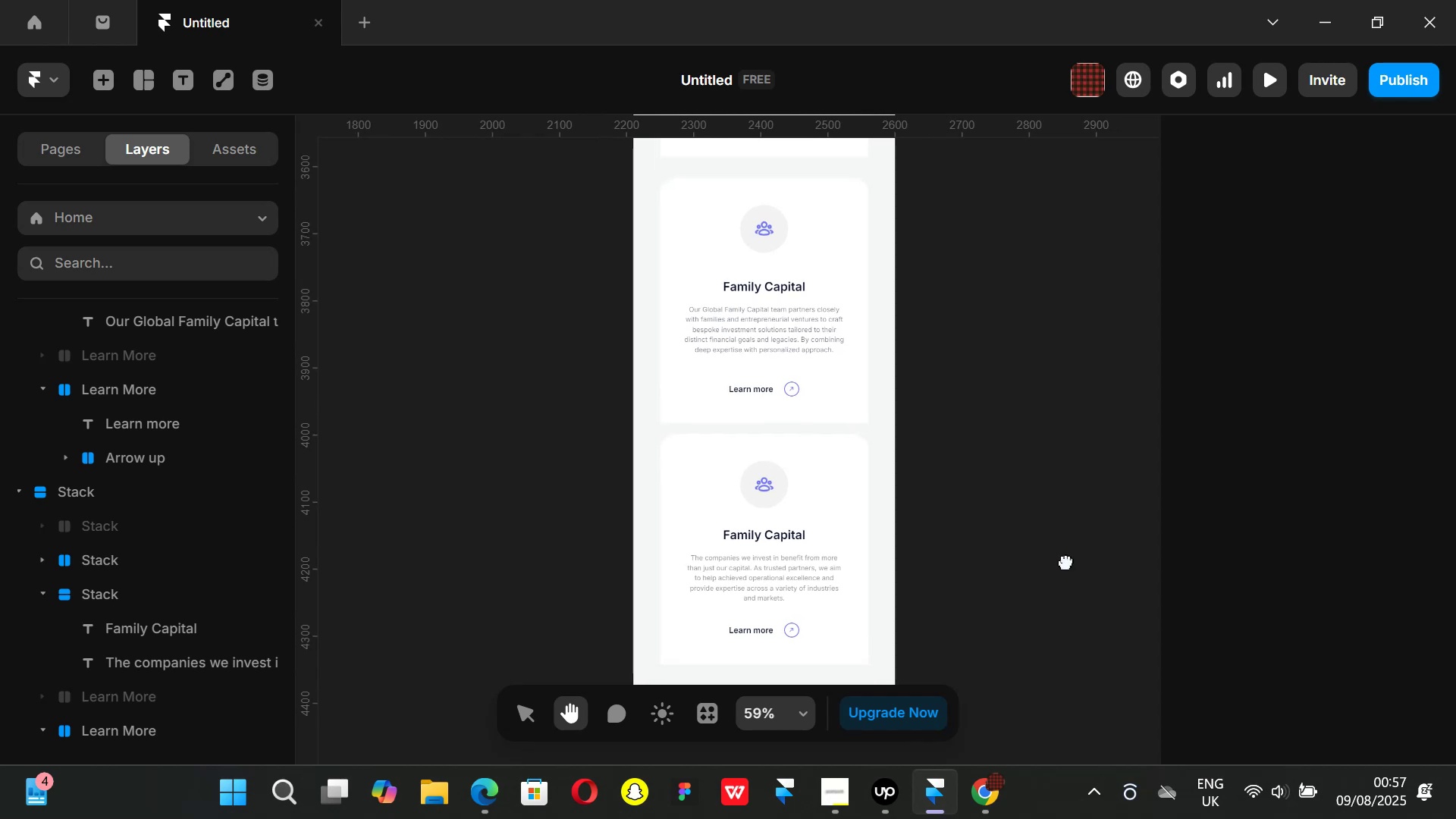 
wait(5.31)
 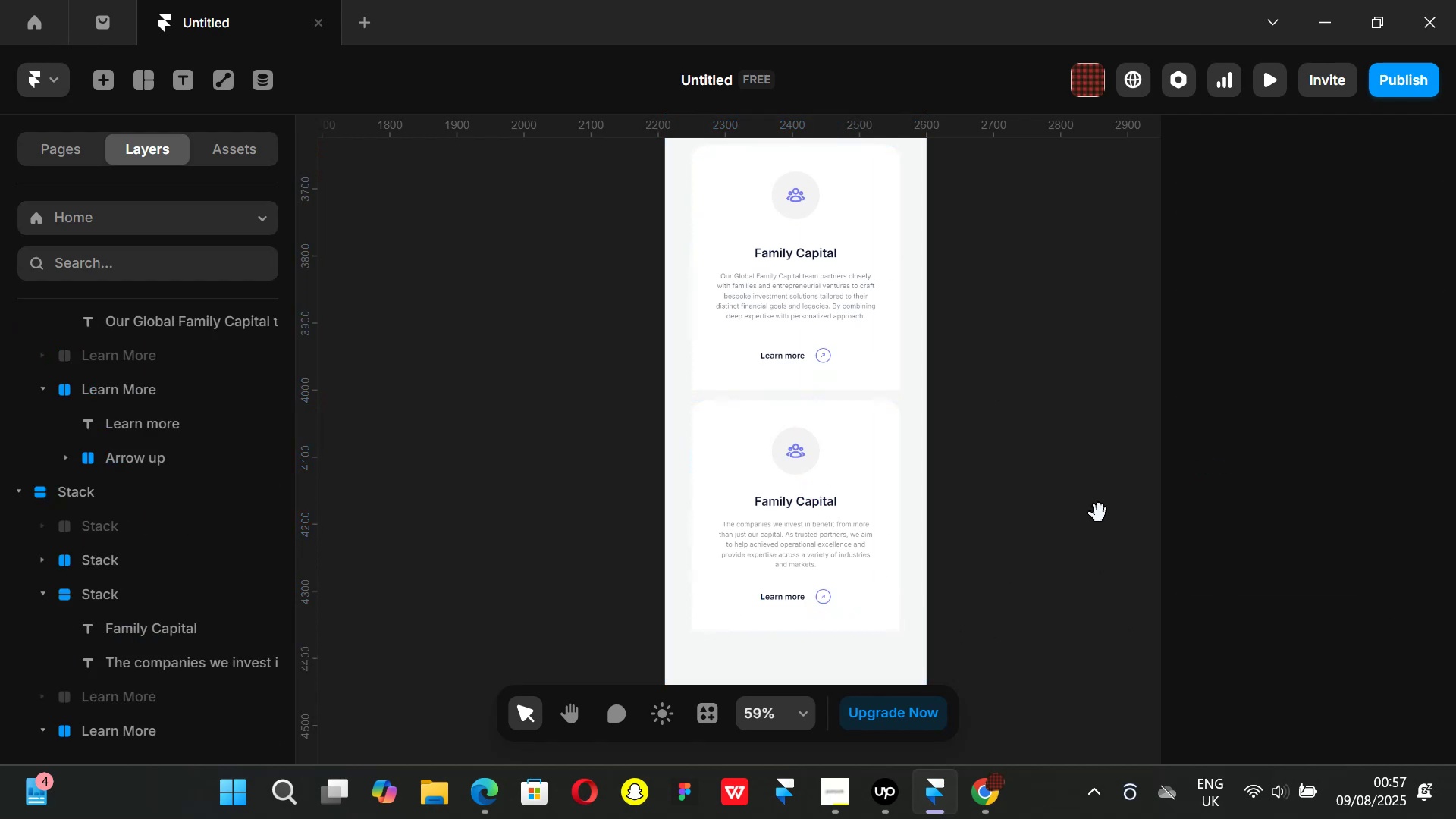 
hold_key(key=ControlLeft, duration=0.42)
scroll: coordinate [968, 463], scroll_direction: down, amount: 3.0
 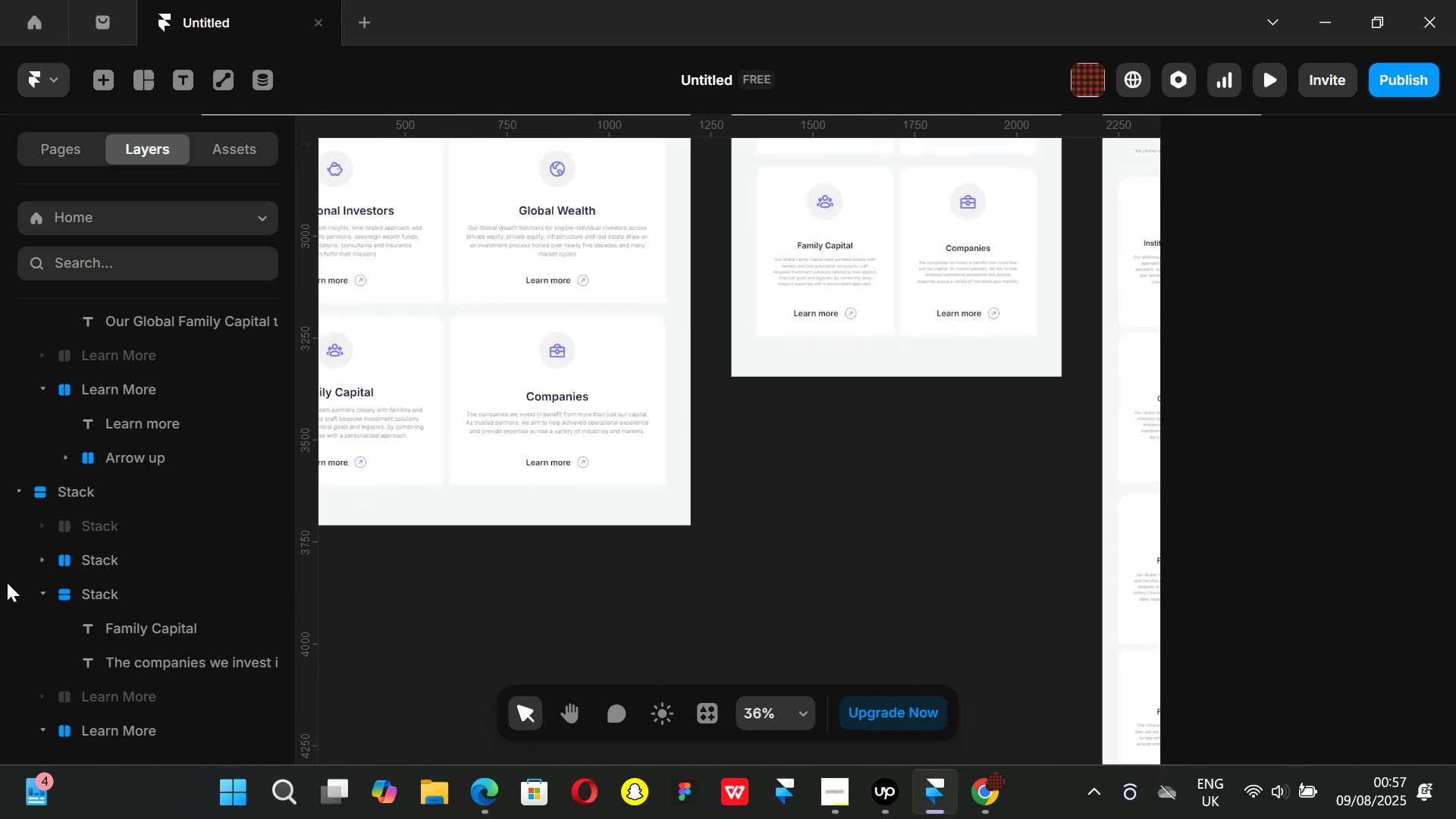 
wait(6.4)
 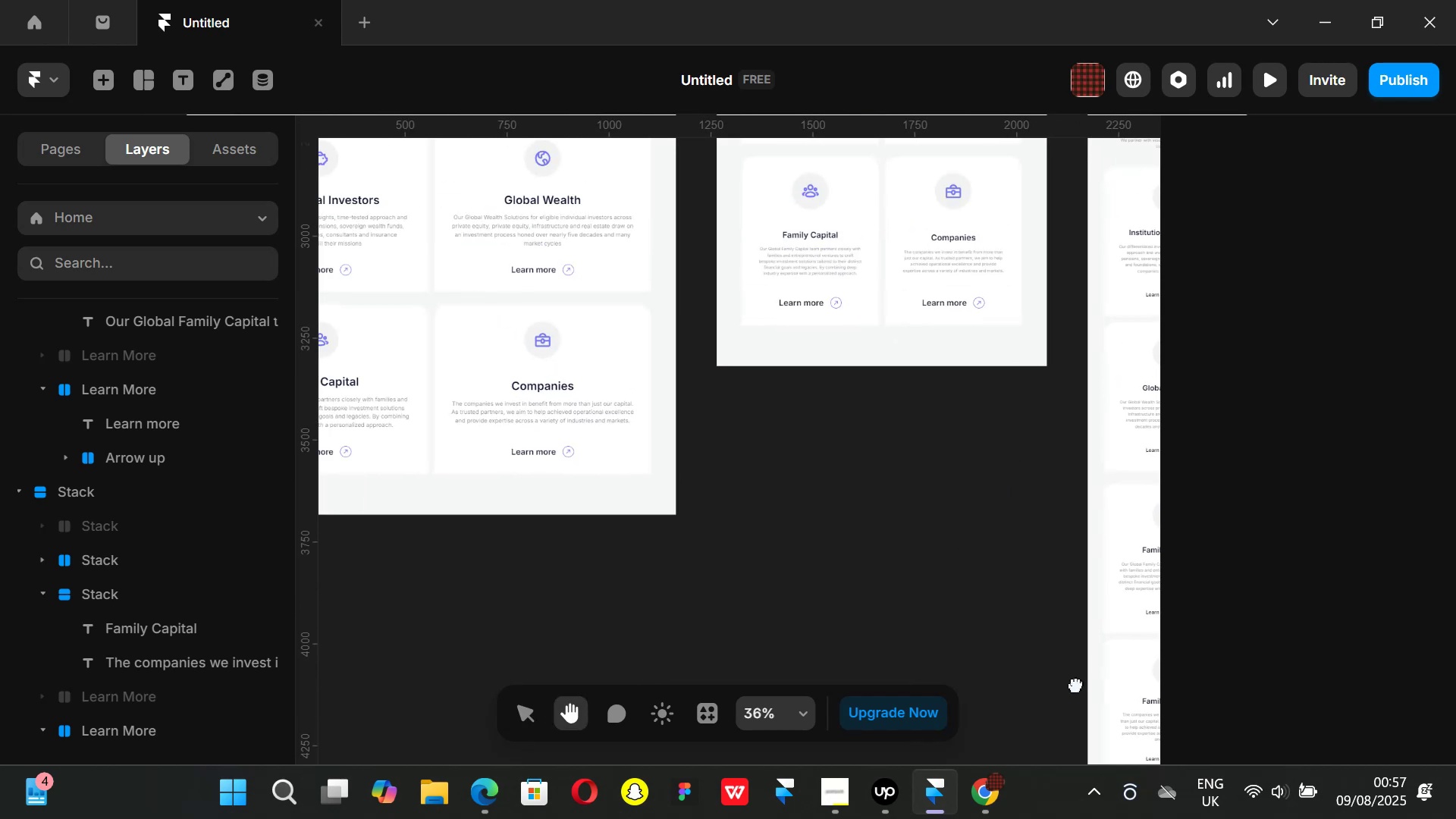 
hold_key(key=ControlLeft, duration=0.89)
scroll: coordinate [855, 490], scroll_direction: up, amount: 5.0
 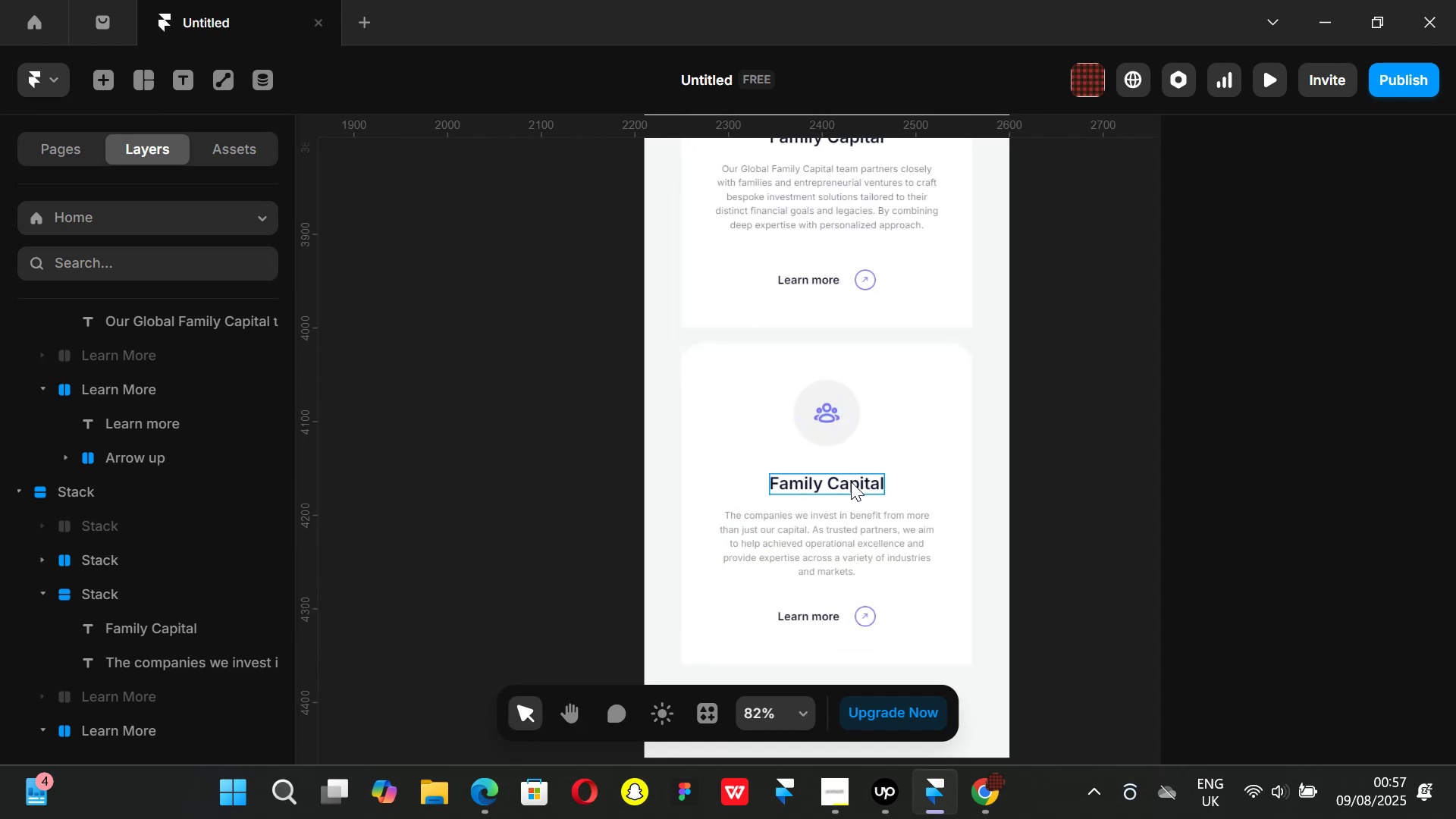 
double_click([852, 482])
 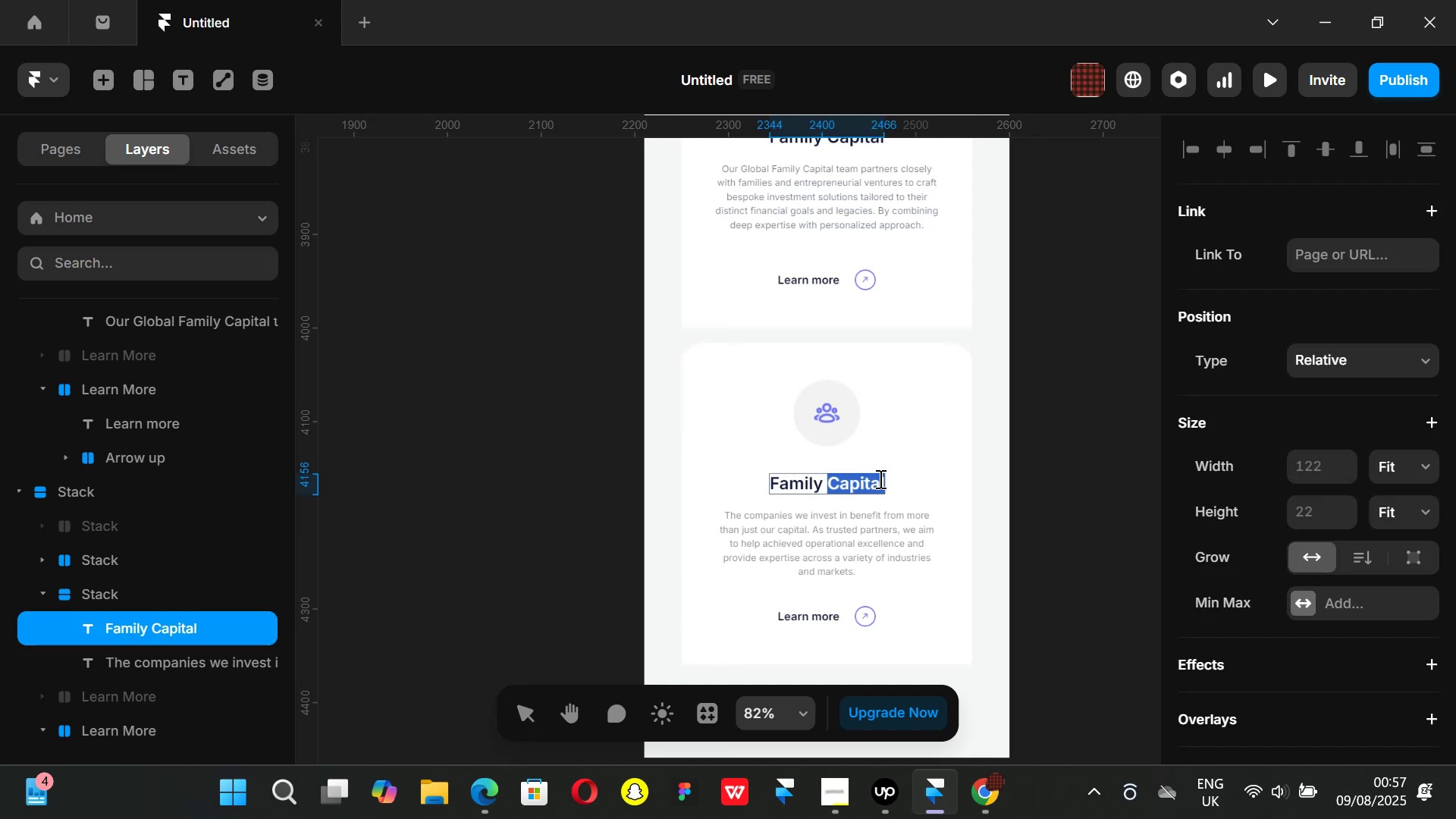 
key(Backspace)
key(Backspace)
key(Backspace)
key(Backspace)
key(Backspace)
key(Backspace)
key(Backspace)
key(Backspace)
type(Companies)
 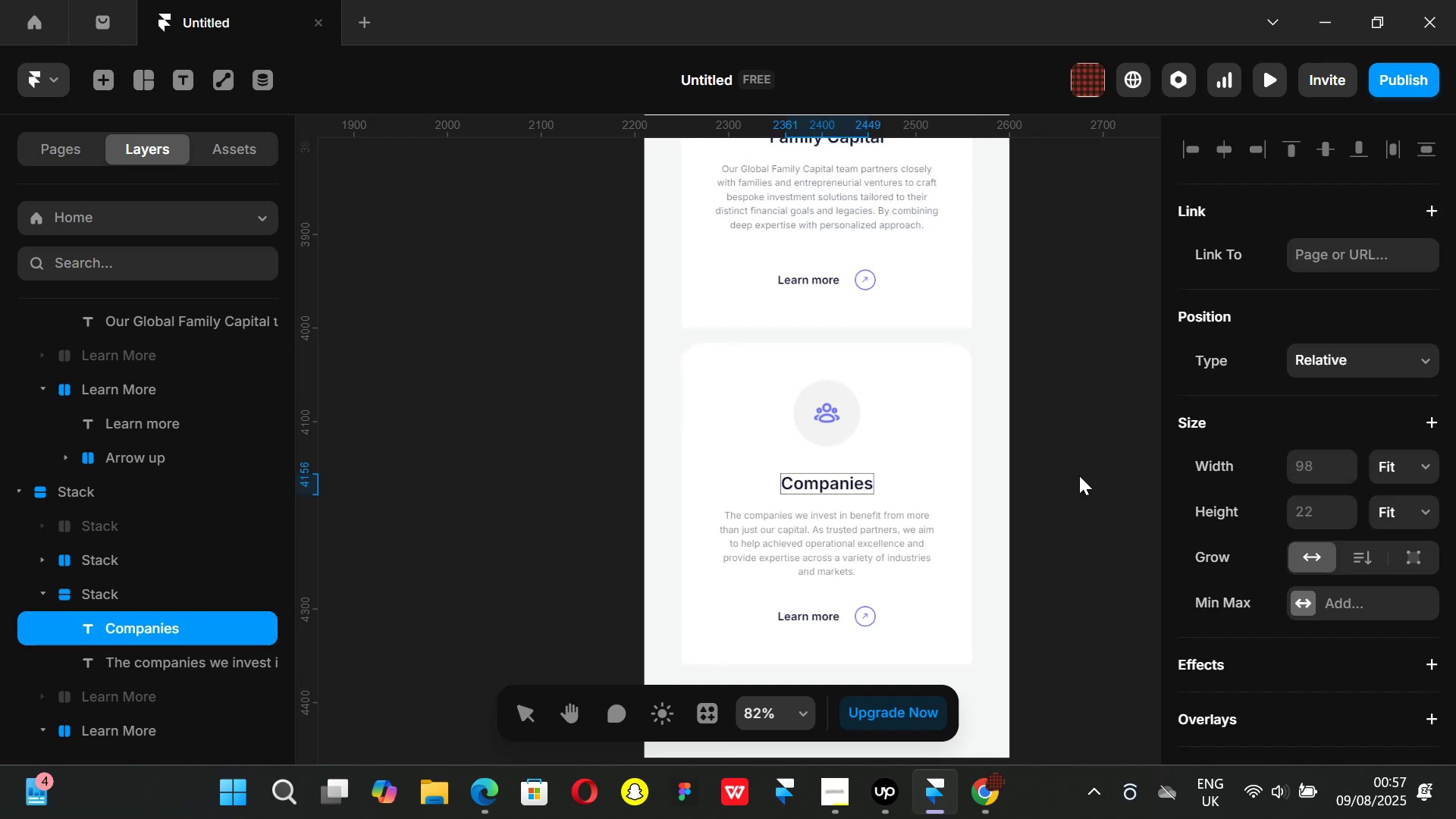 
left_click([1087, 474])
 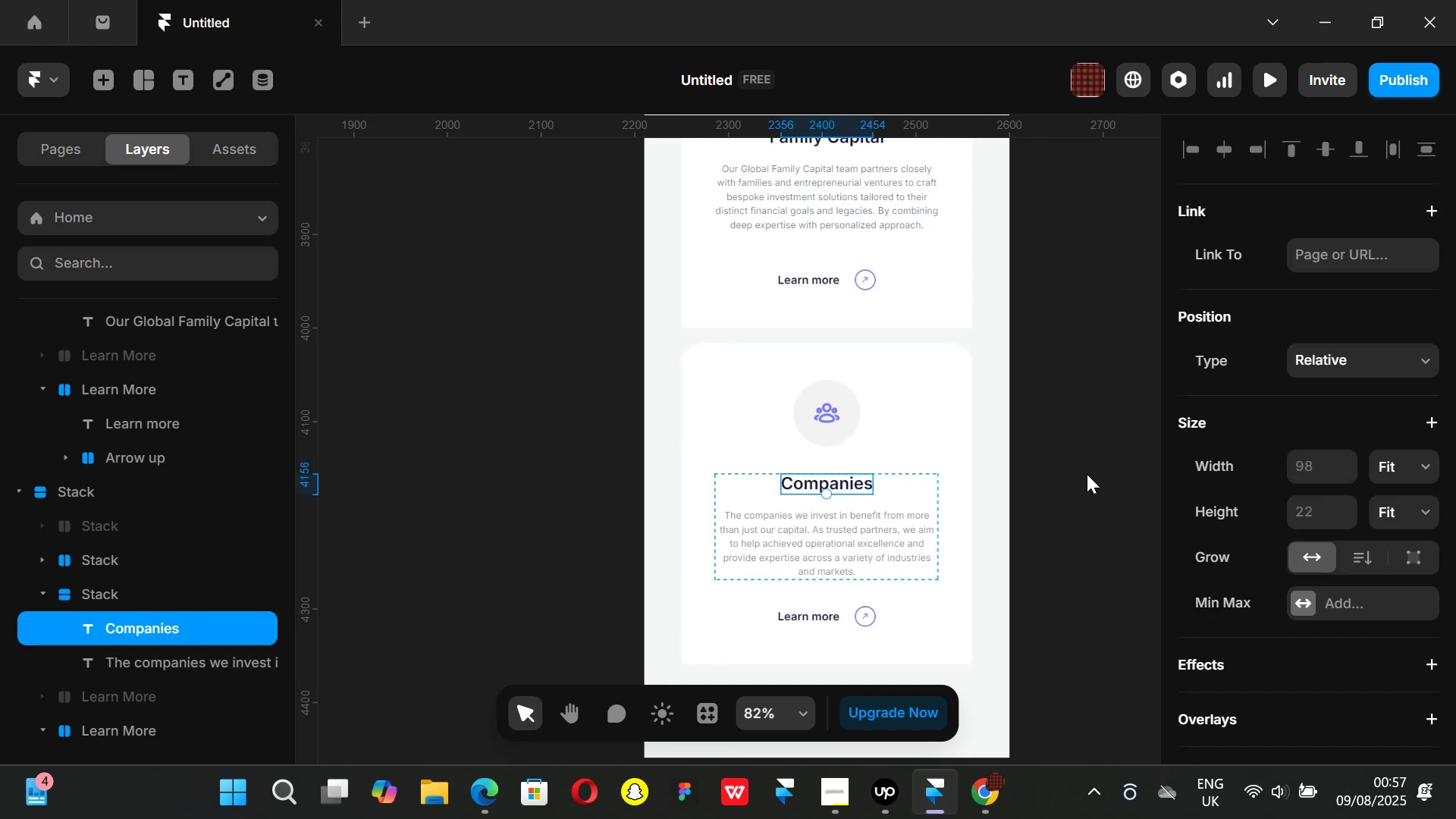 
key(Control+ControlLeft)
 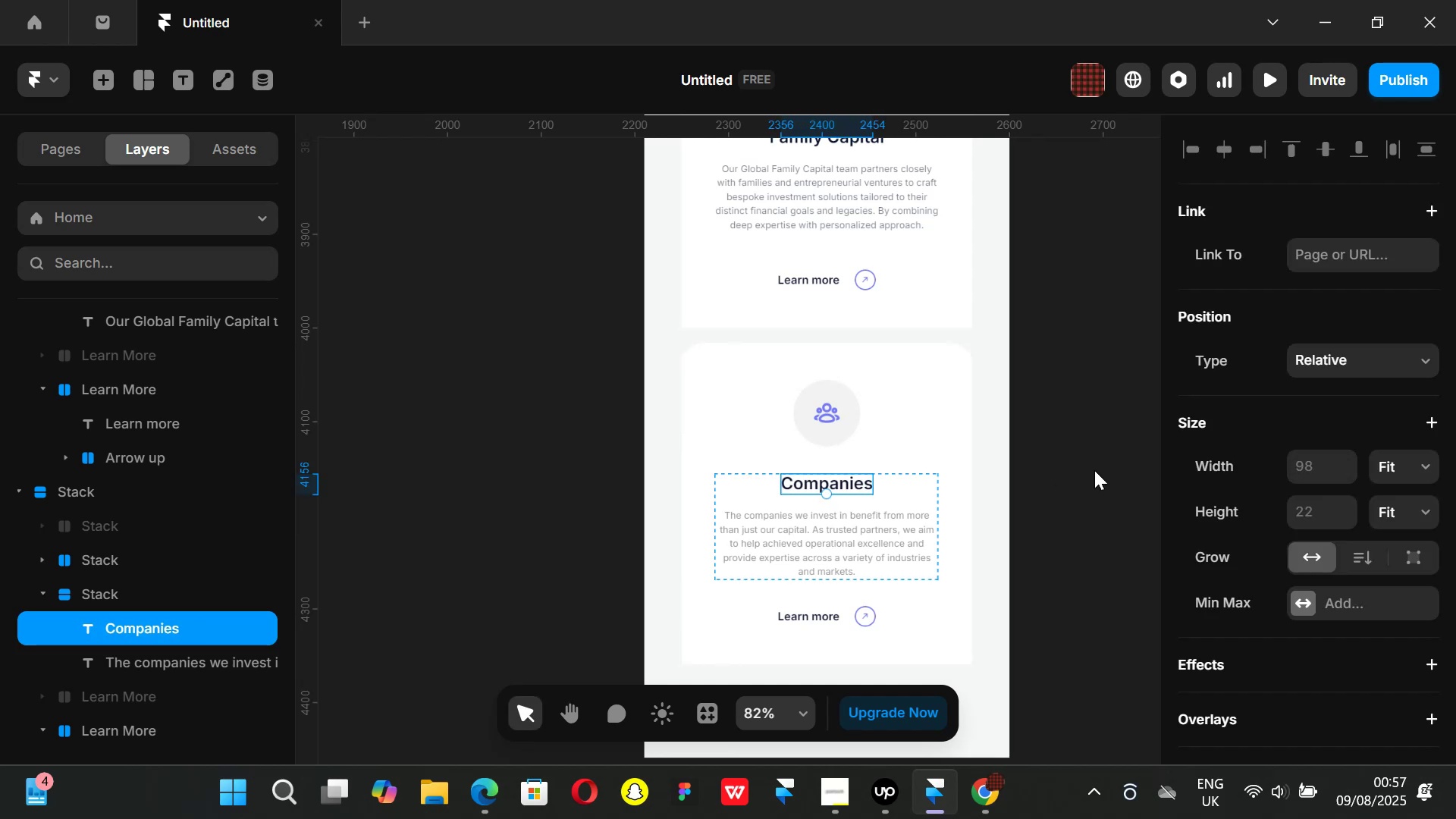 
scroll: coordinate [1096, 470], scroll_direction: down, amount: 1.0
 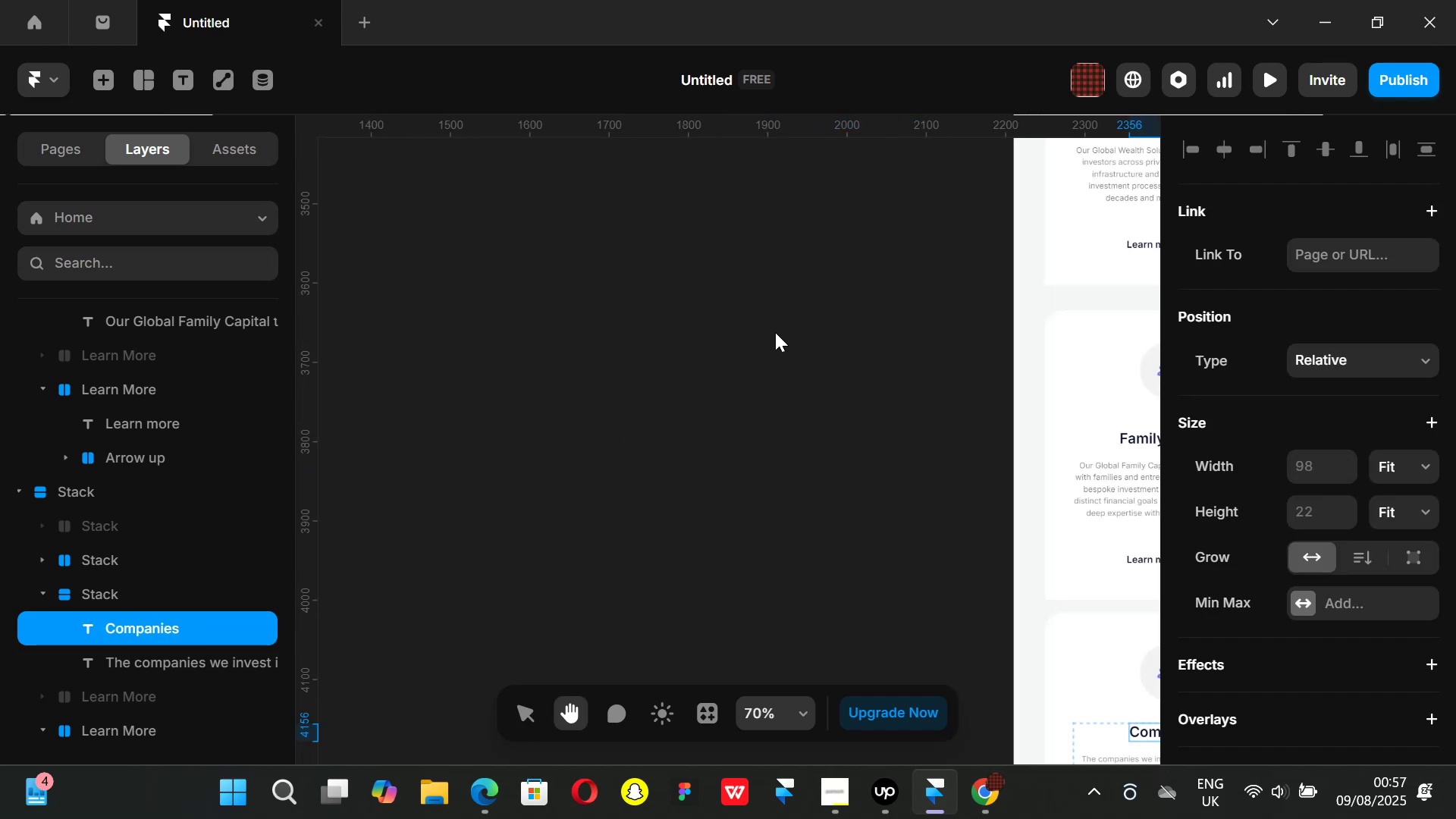 
hold_key(key=ControlLeft, duration=0.66)
scroll: coordinate [912, 535], scroll_direction: down, amount: 2.0
 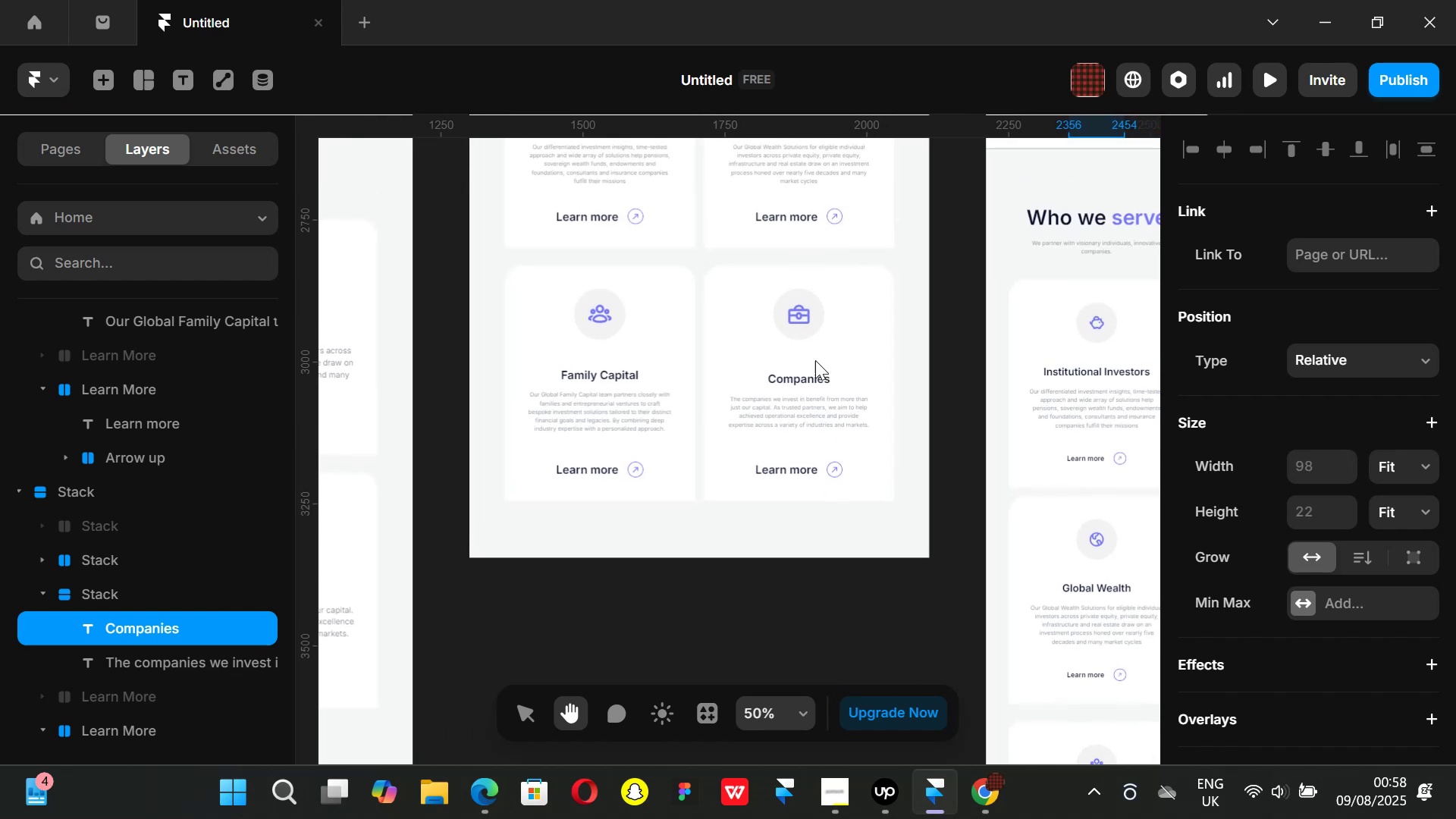 
left_click([795, 314])
 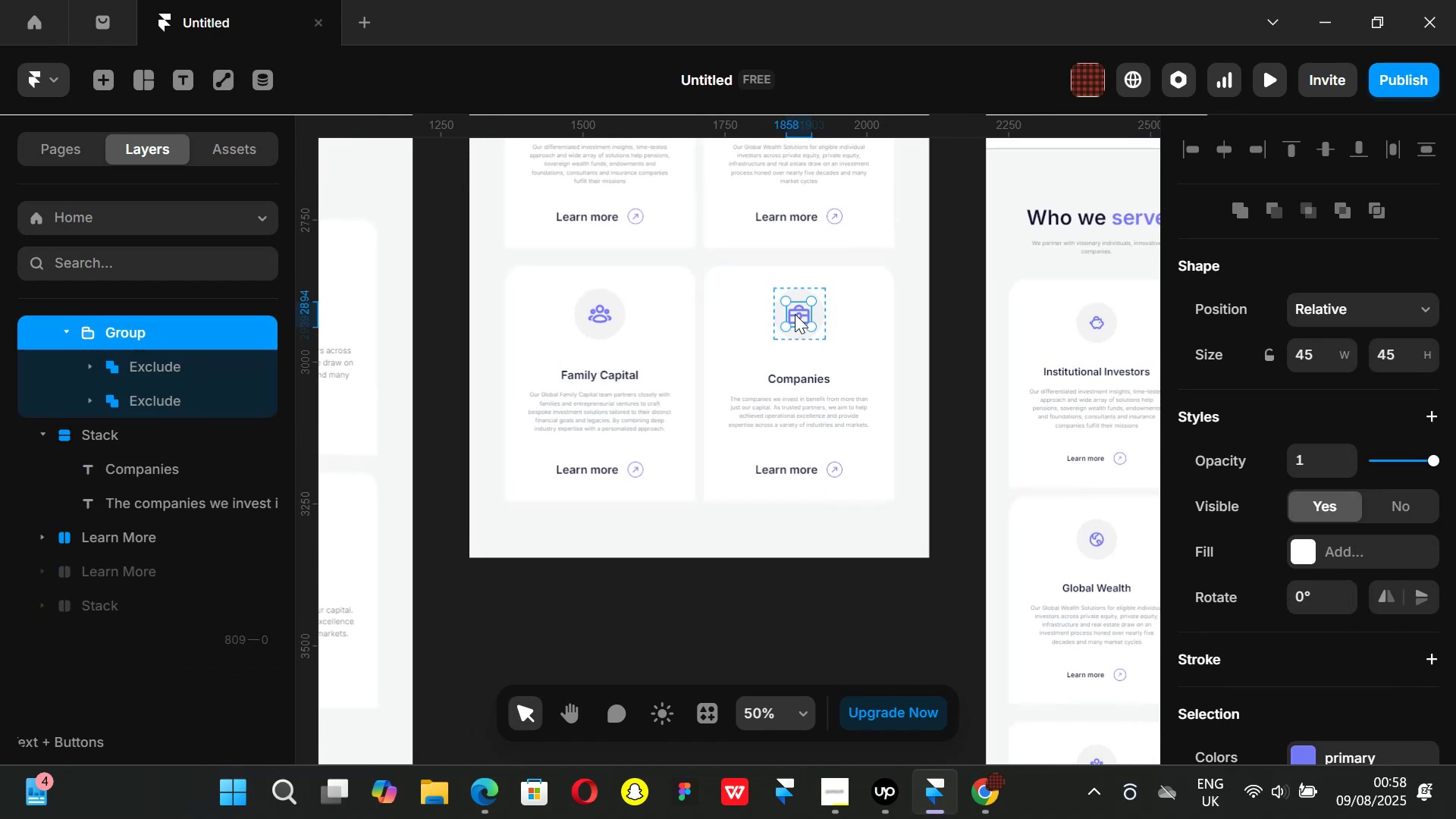 
key(Control+ControlLeft)
 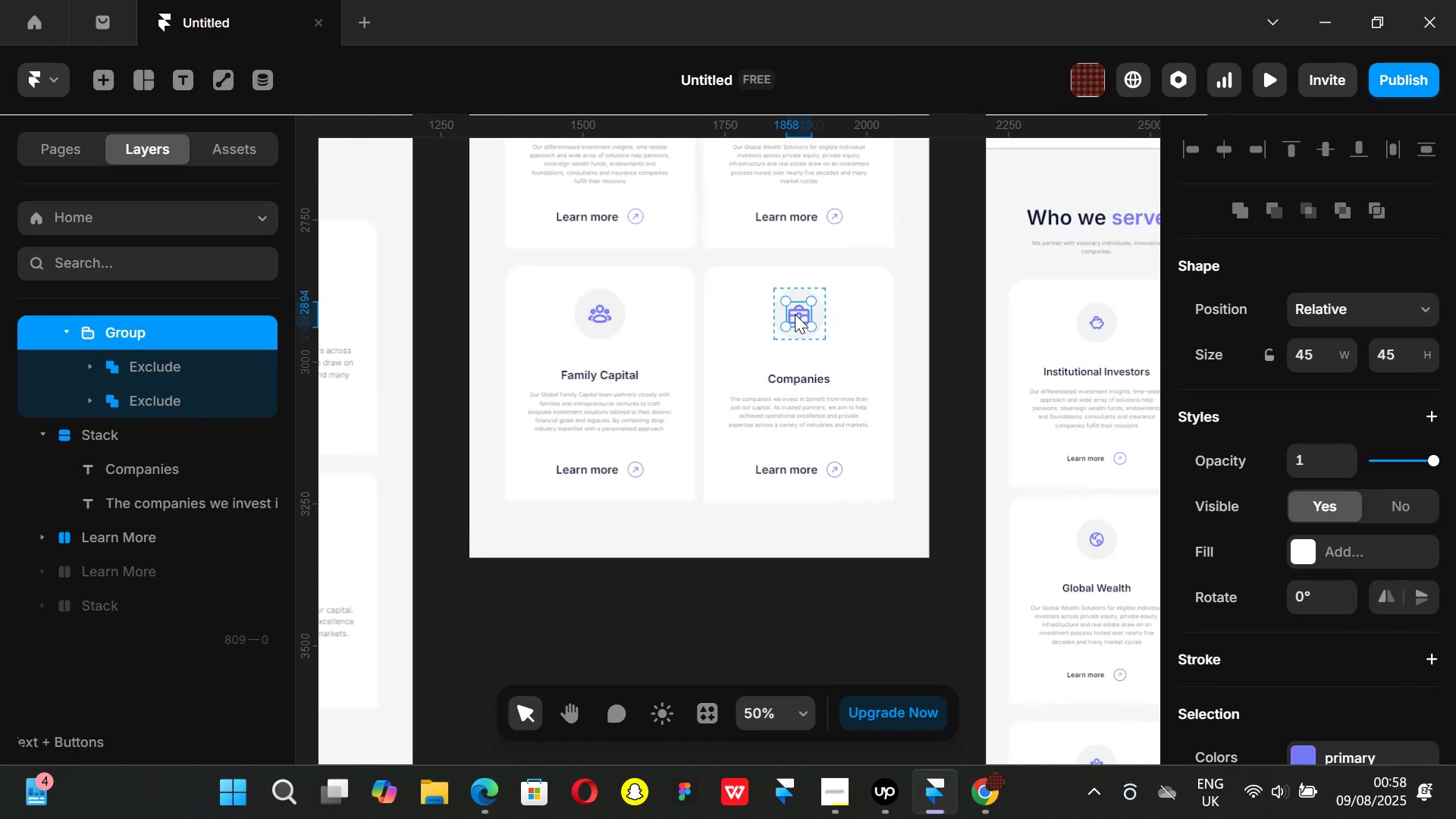 
key(Control+C)
 